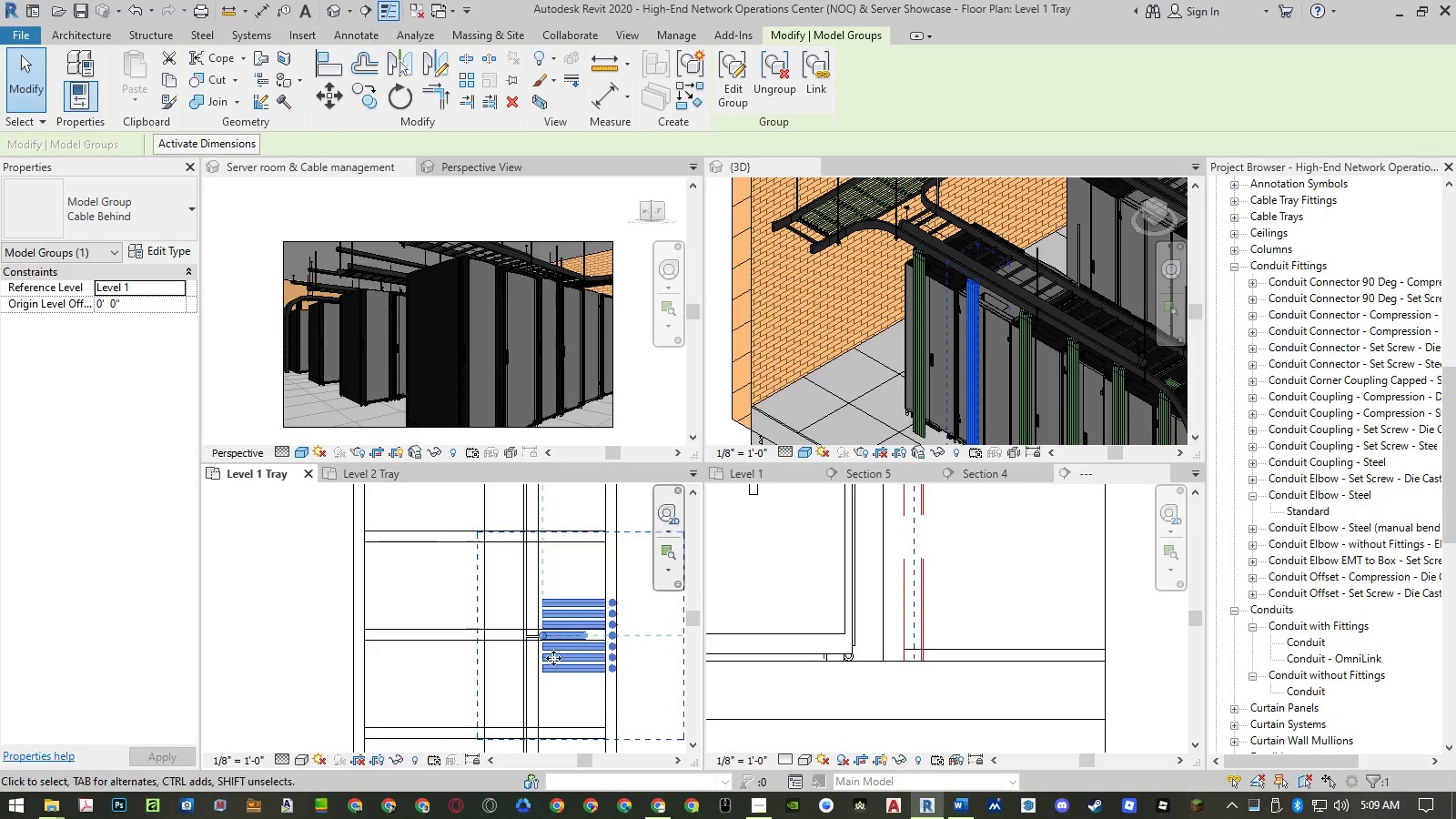 
type(mv)
 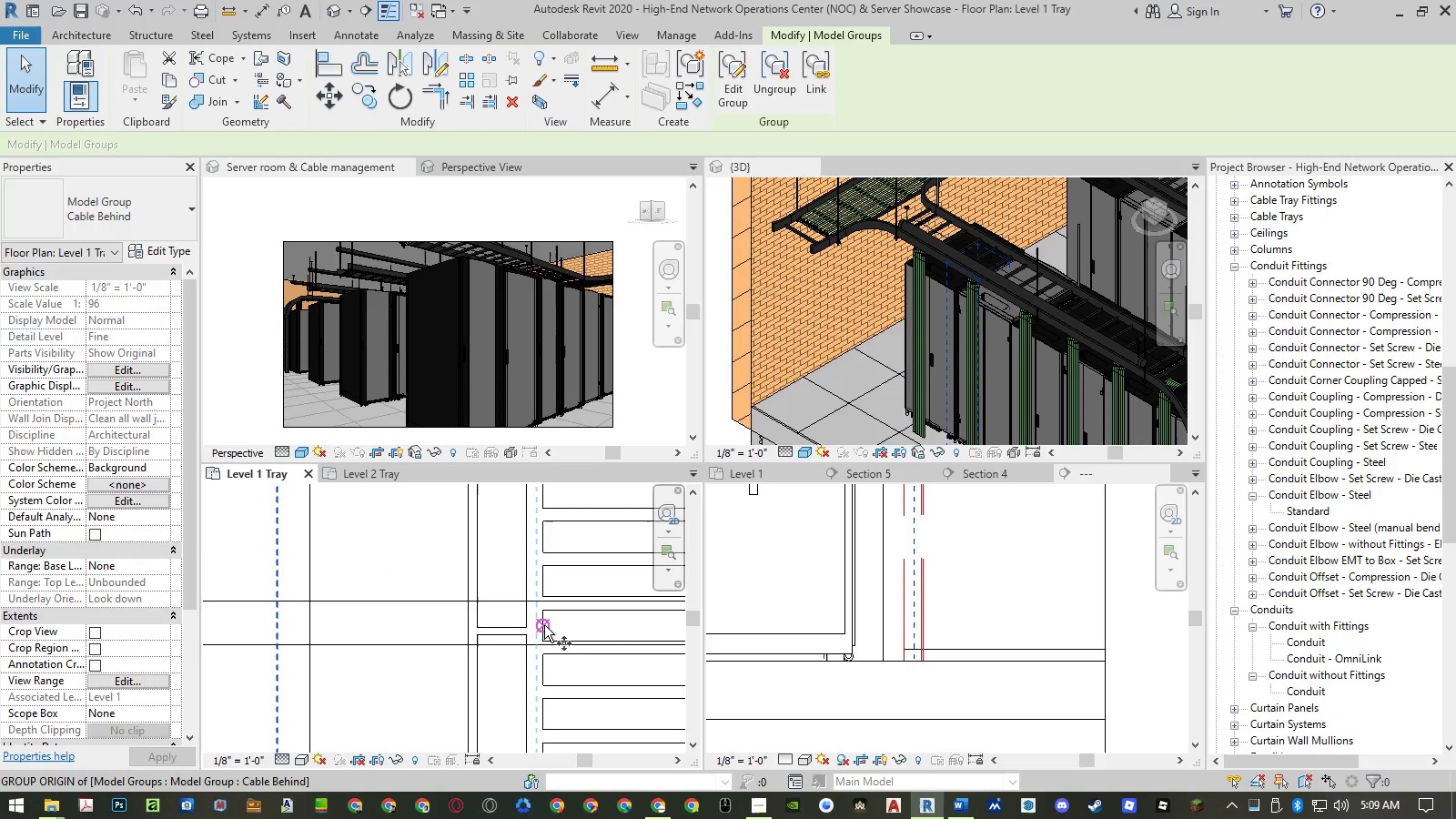 
scroll: coordinate [542, 639], scroll_direction: up, amount: 10.0
 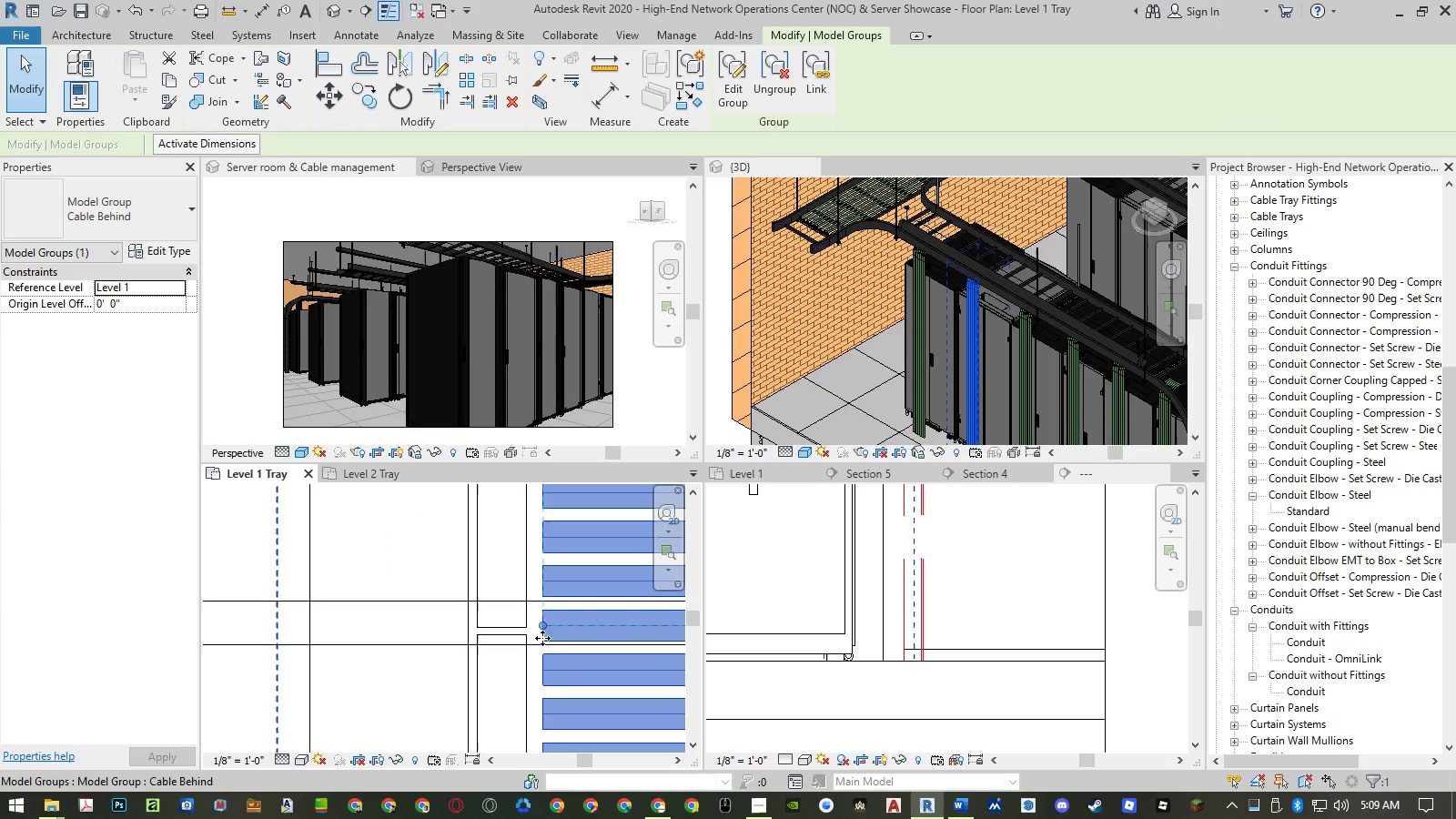 
left_click([544, 625])
 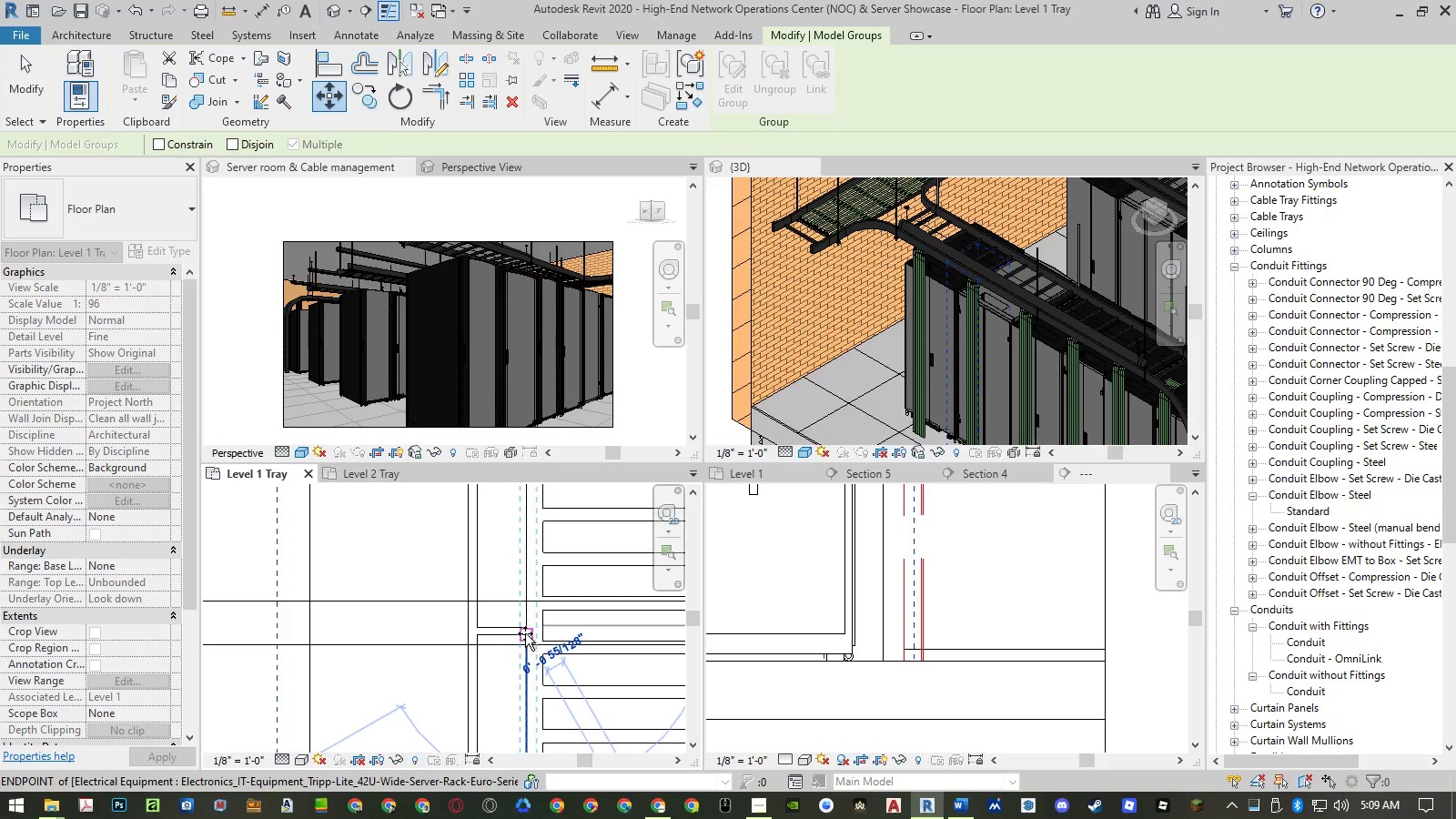 
left_click([525, 633])
 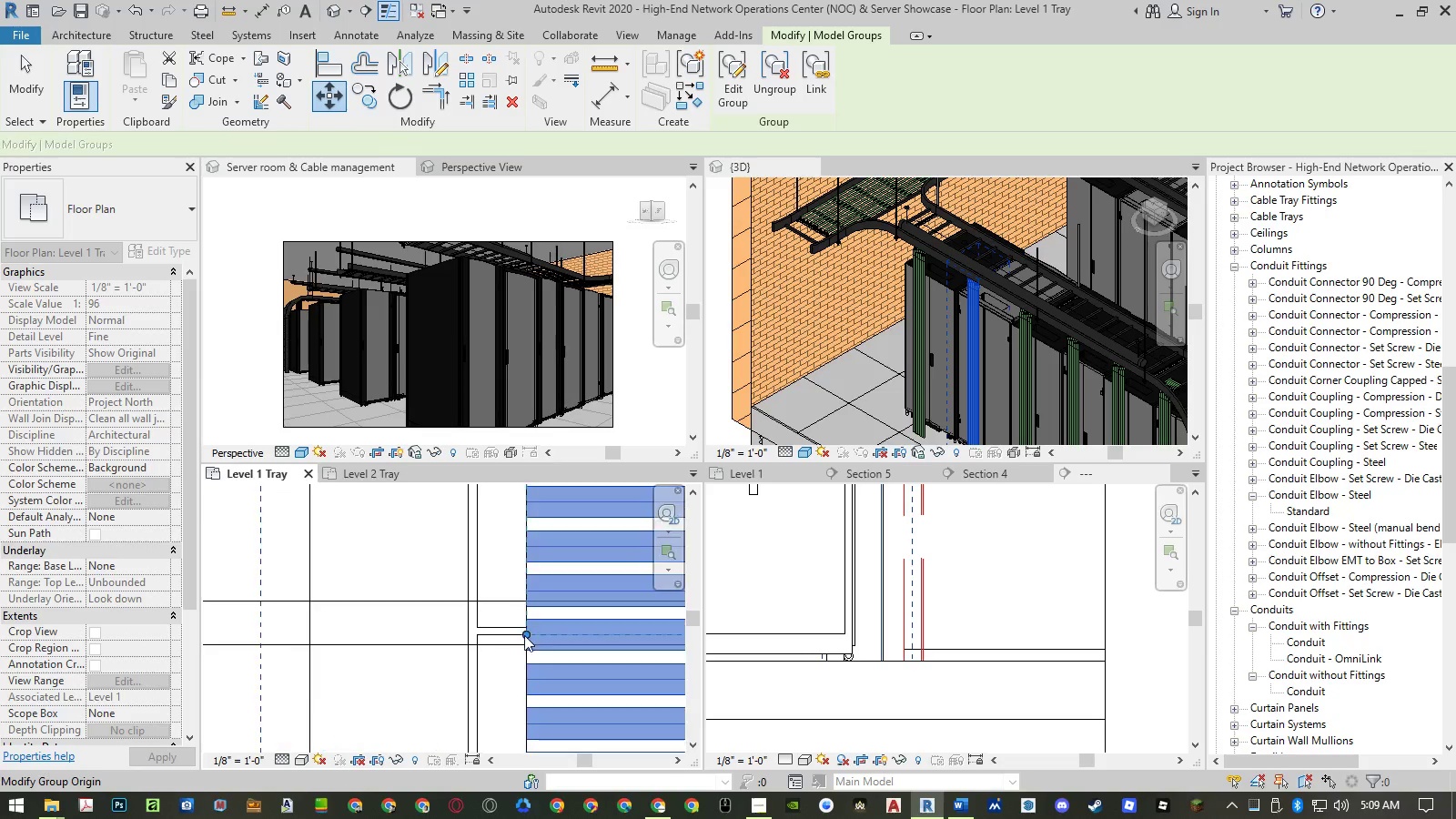 
type(mv)
 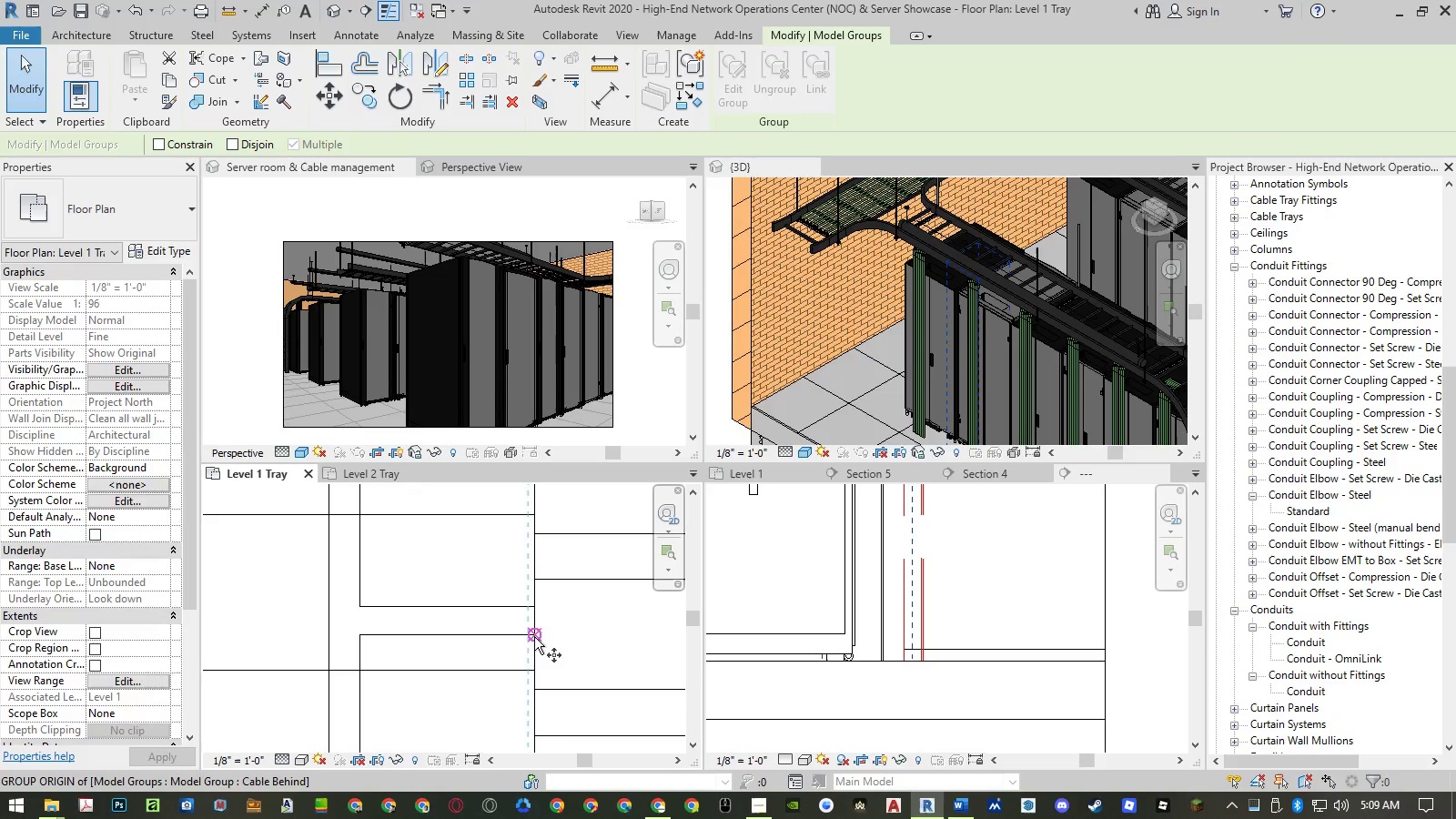 
scroll: coordinate [530, 633], scroll_direction: up, amount: 9.0
 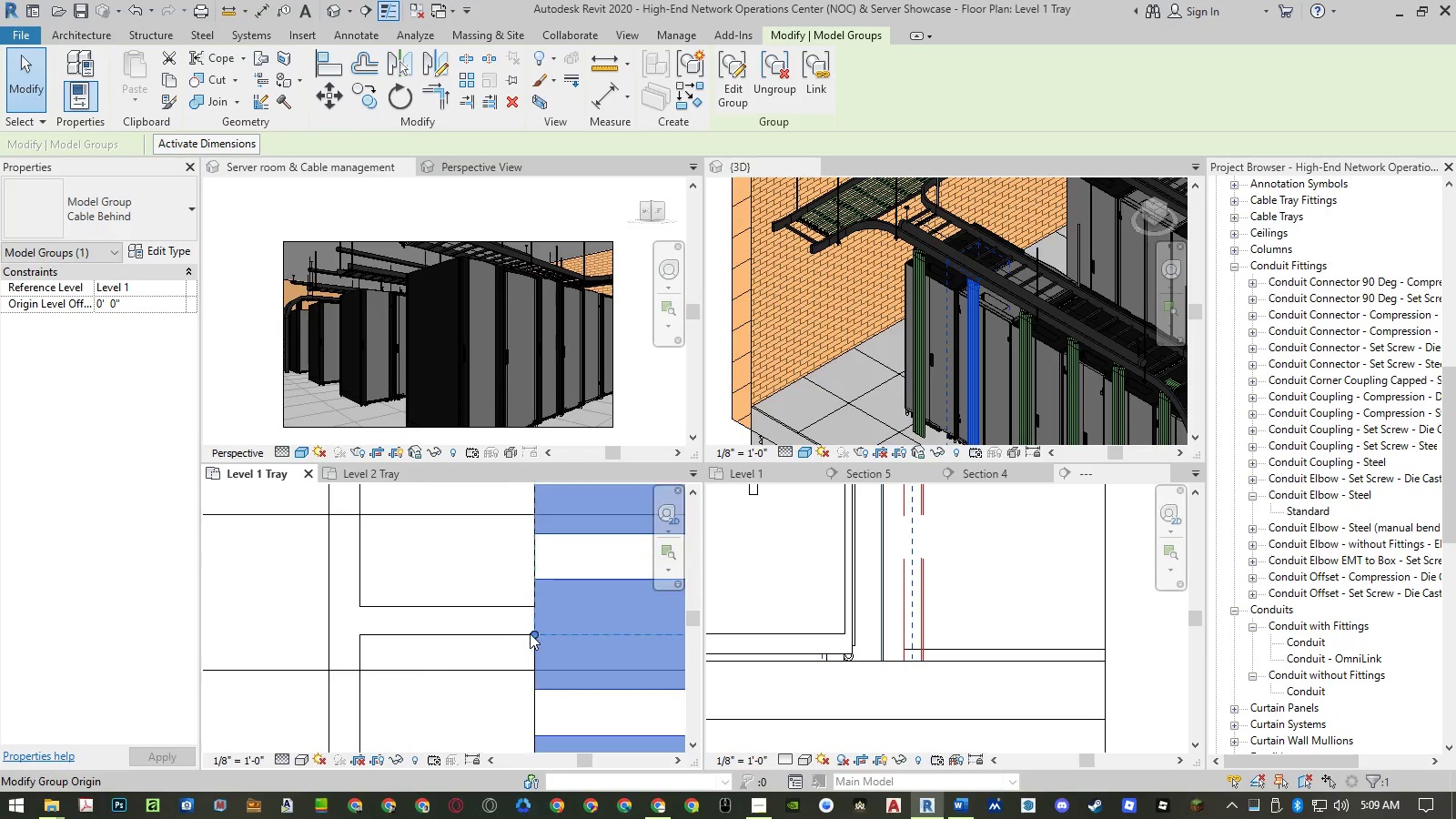 
left_click([534, 637])
 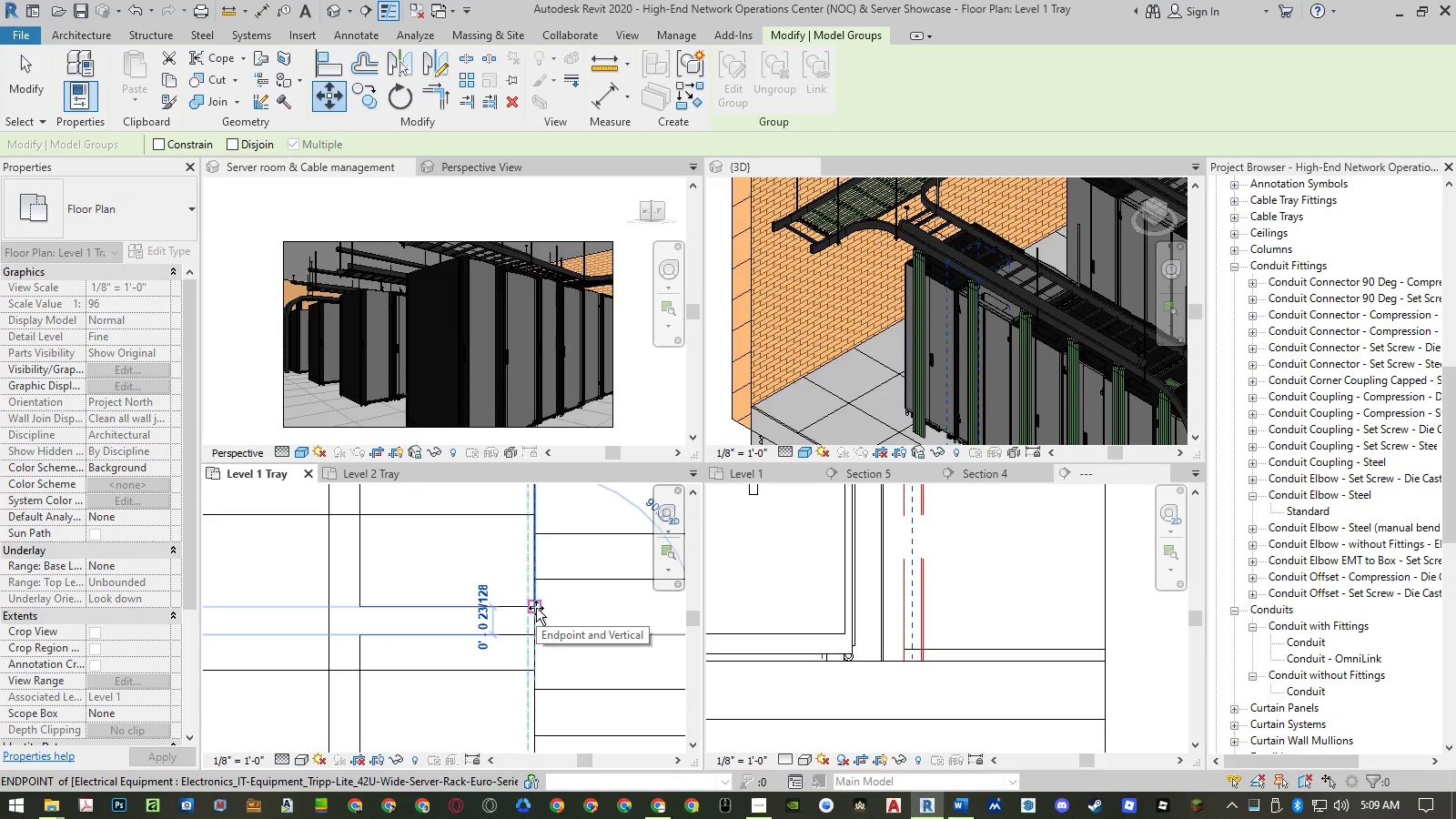 
left_click([537, 620])
 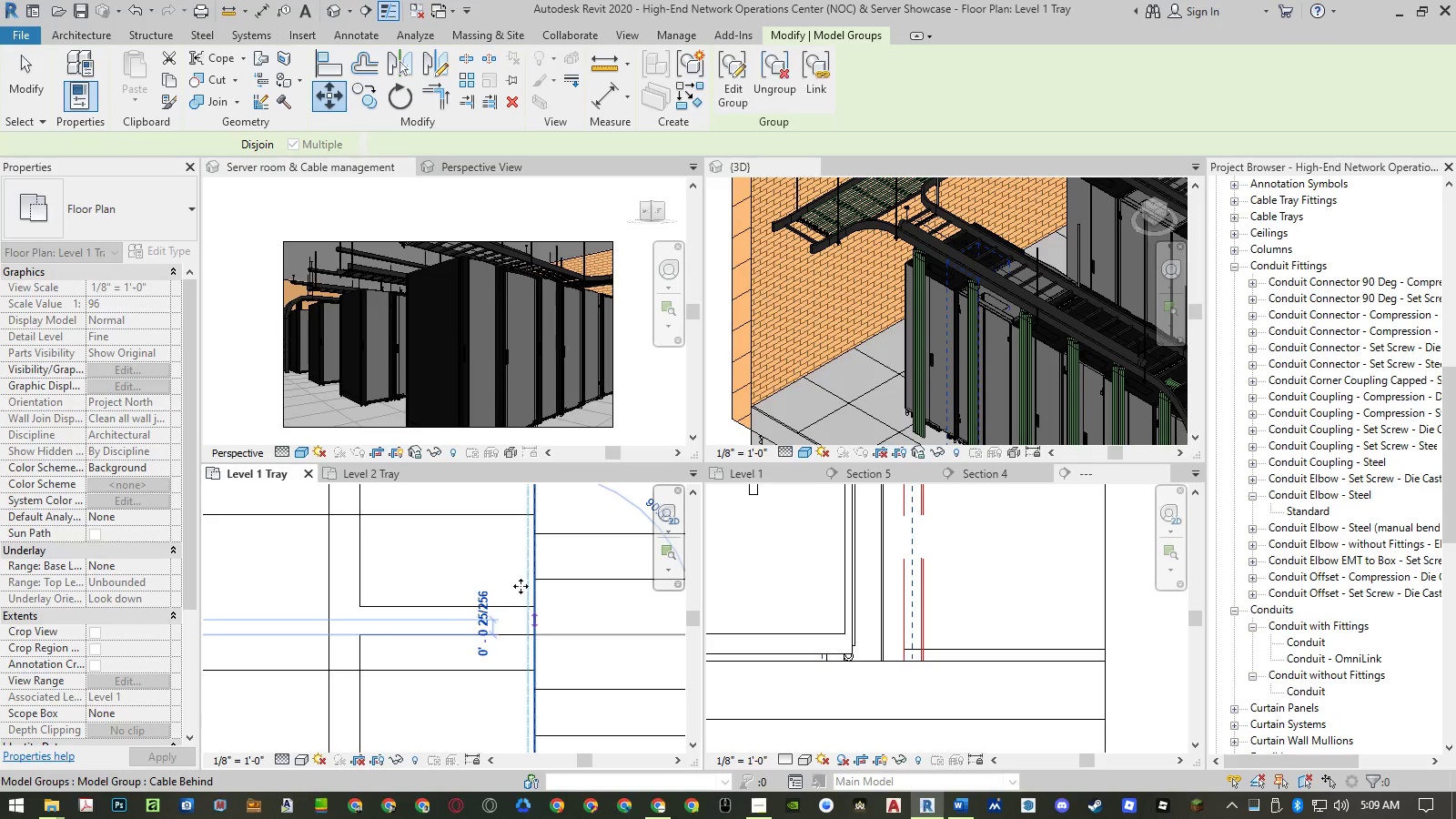 
scroll: coordinate [521, 578], scroll_direction: down, amount: 27.0
 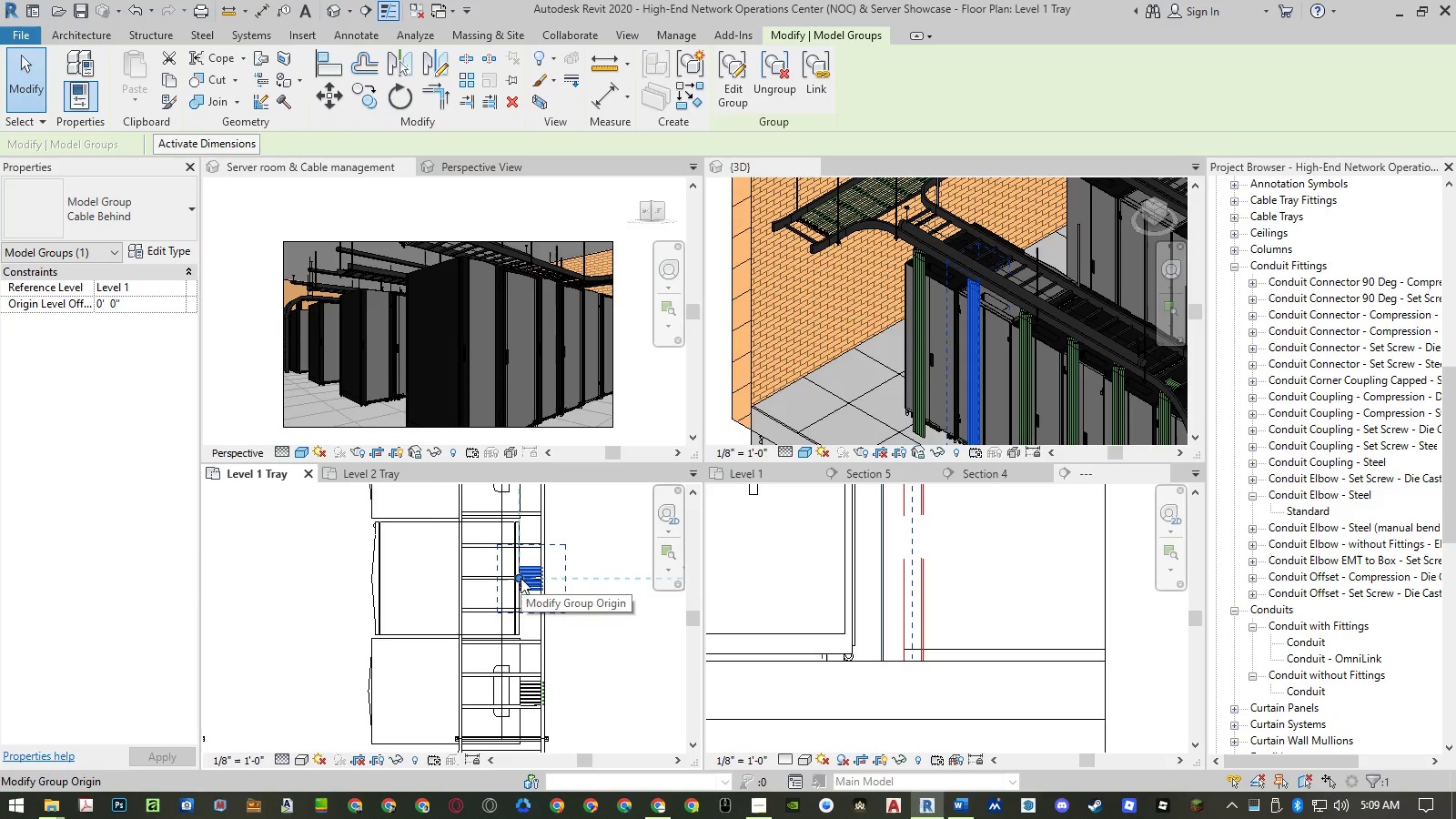 
scroll: coordinate [521, 578], scroll_direction: up, amount: 4.0
 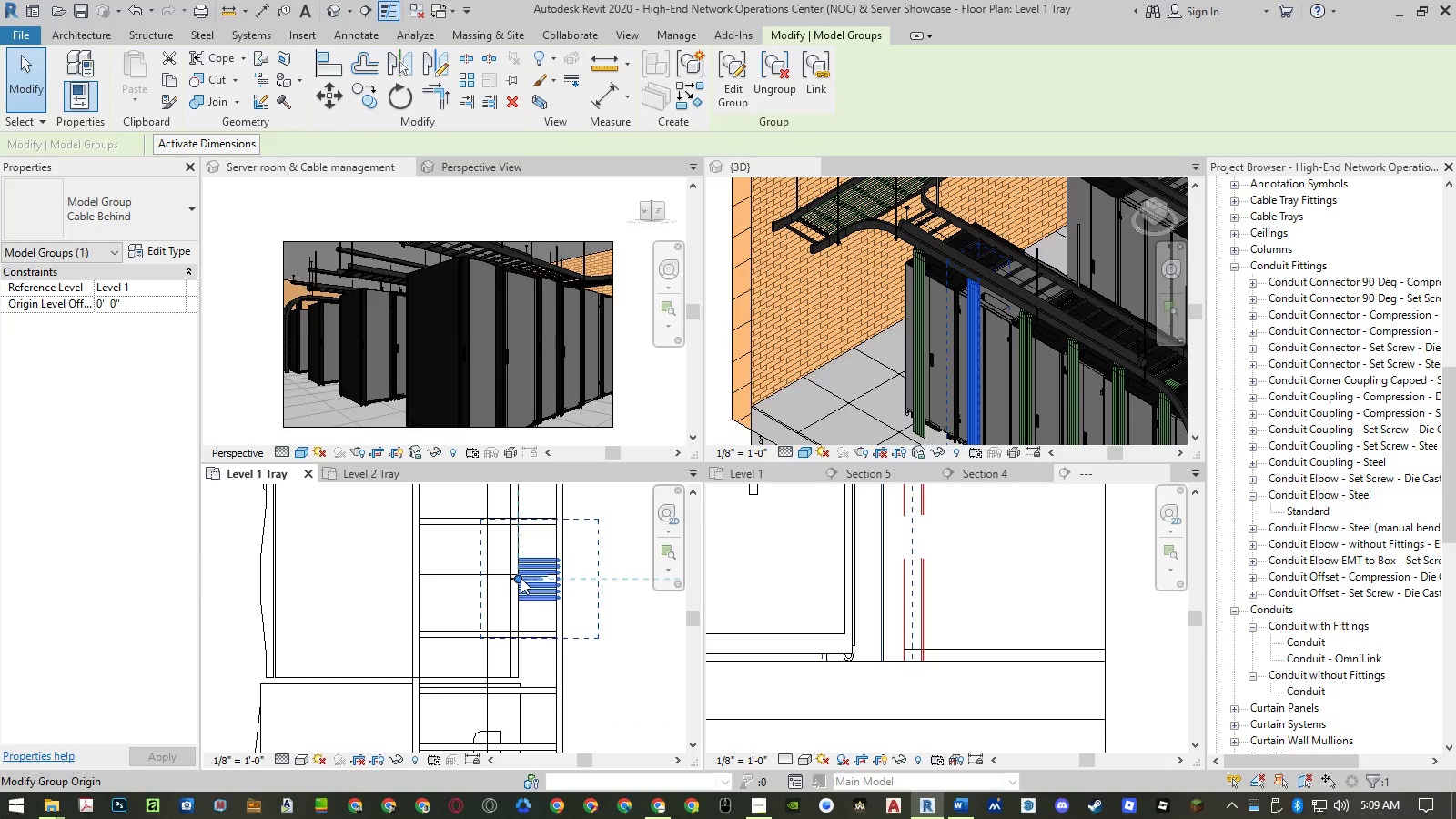 
type(mv)
 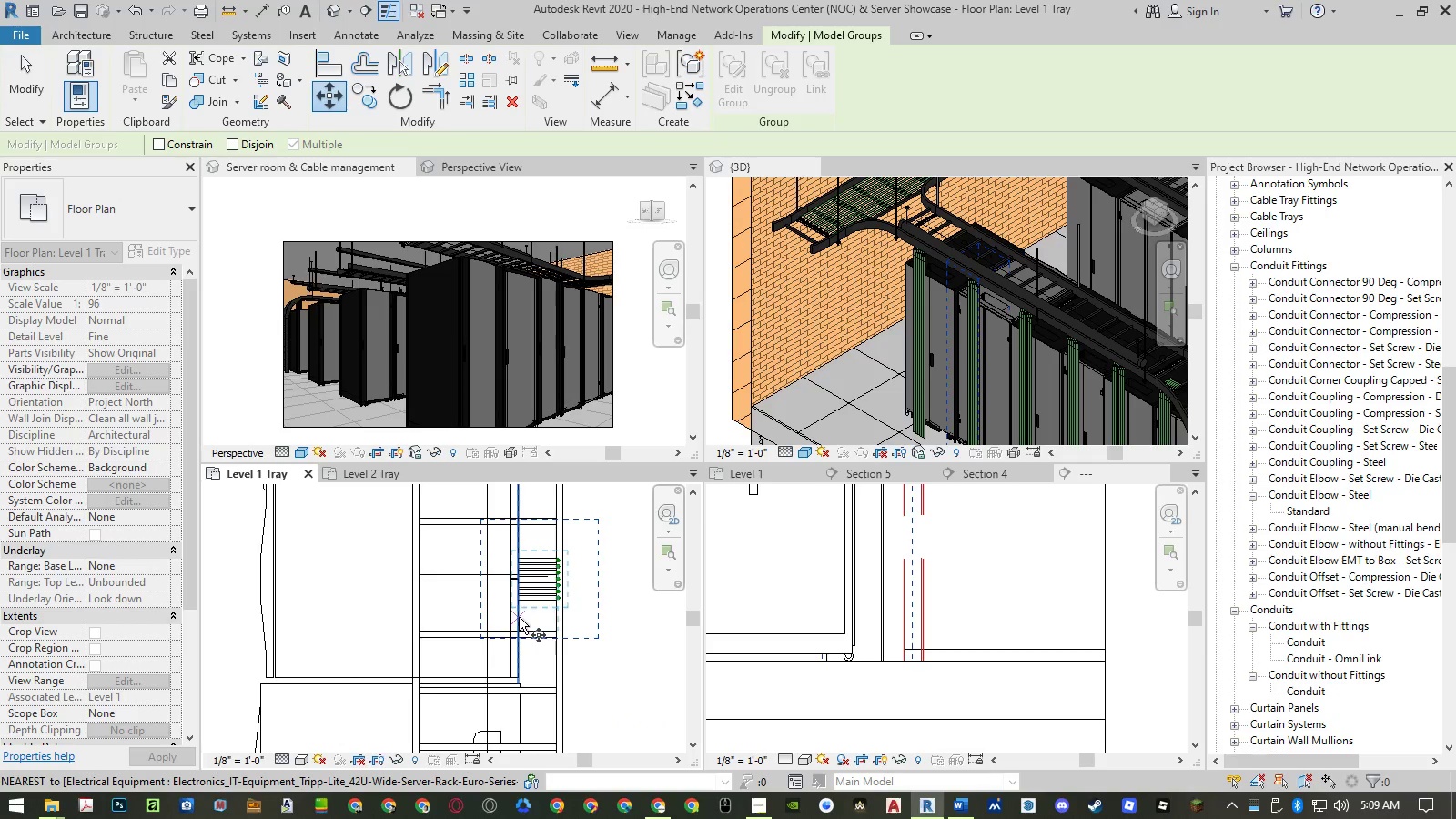 
left_click([519, 617])
 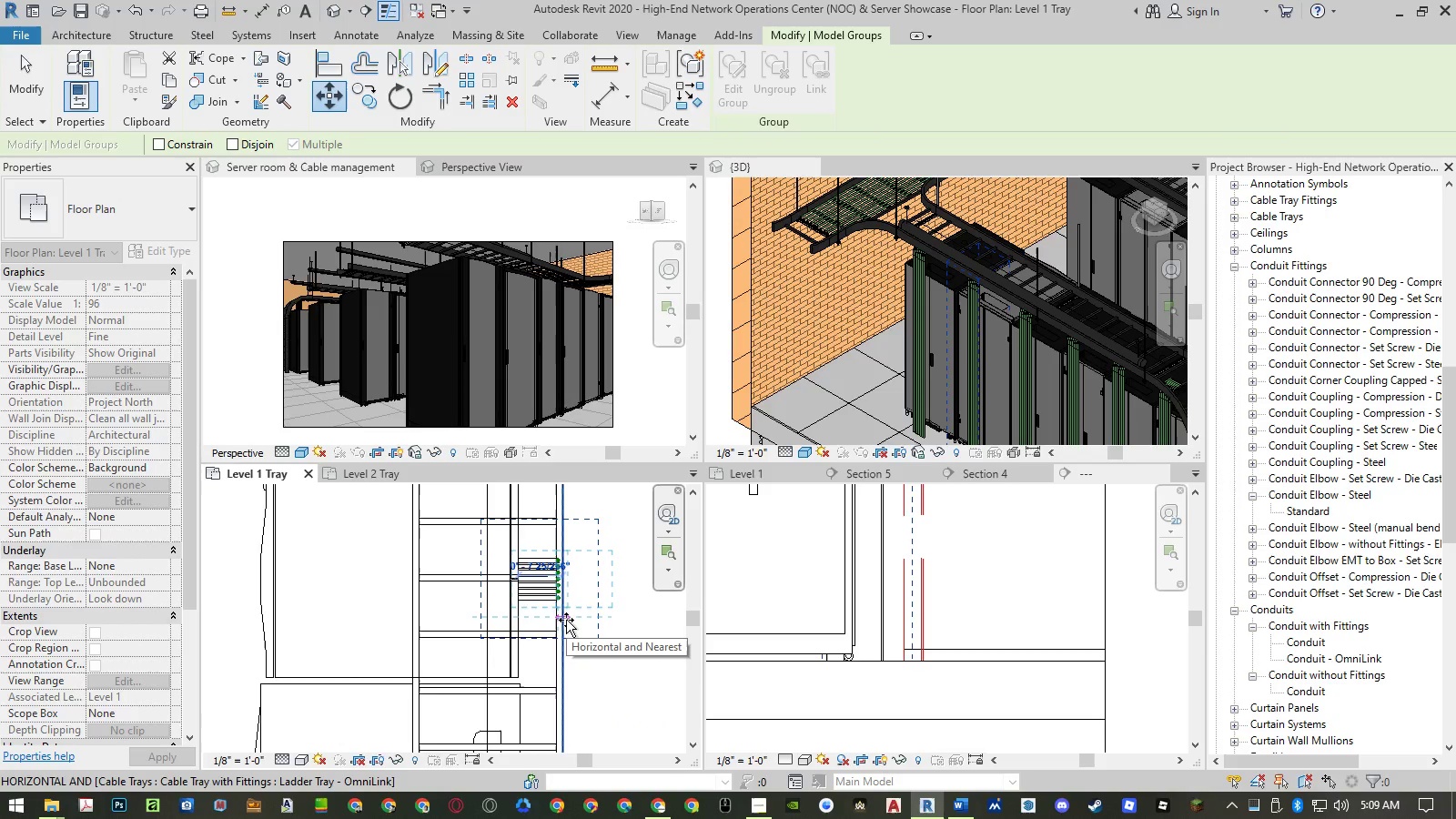 
left_click([566, 620])
 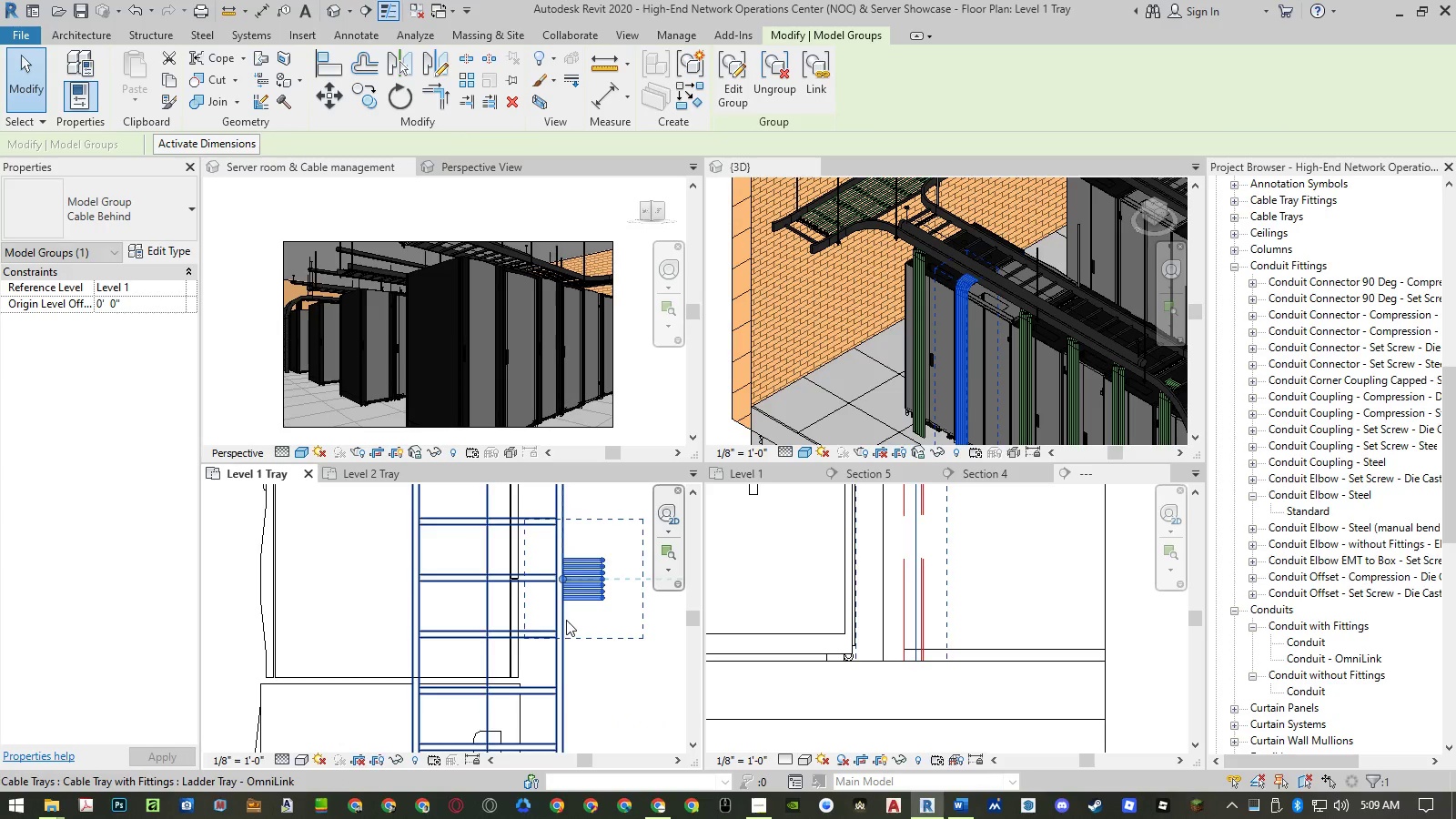 
scroll: coordinate [550, 621], scroll_direction: down, amount: 2.0
 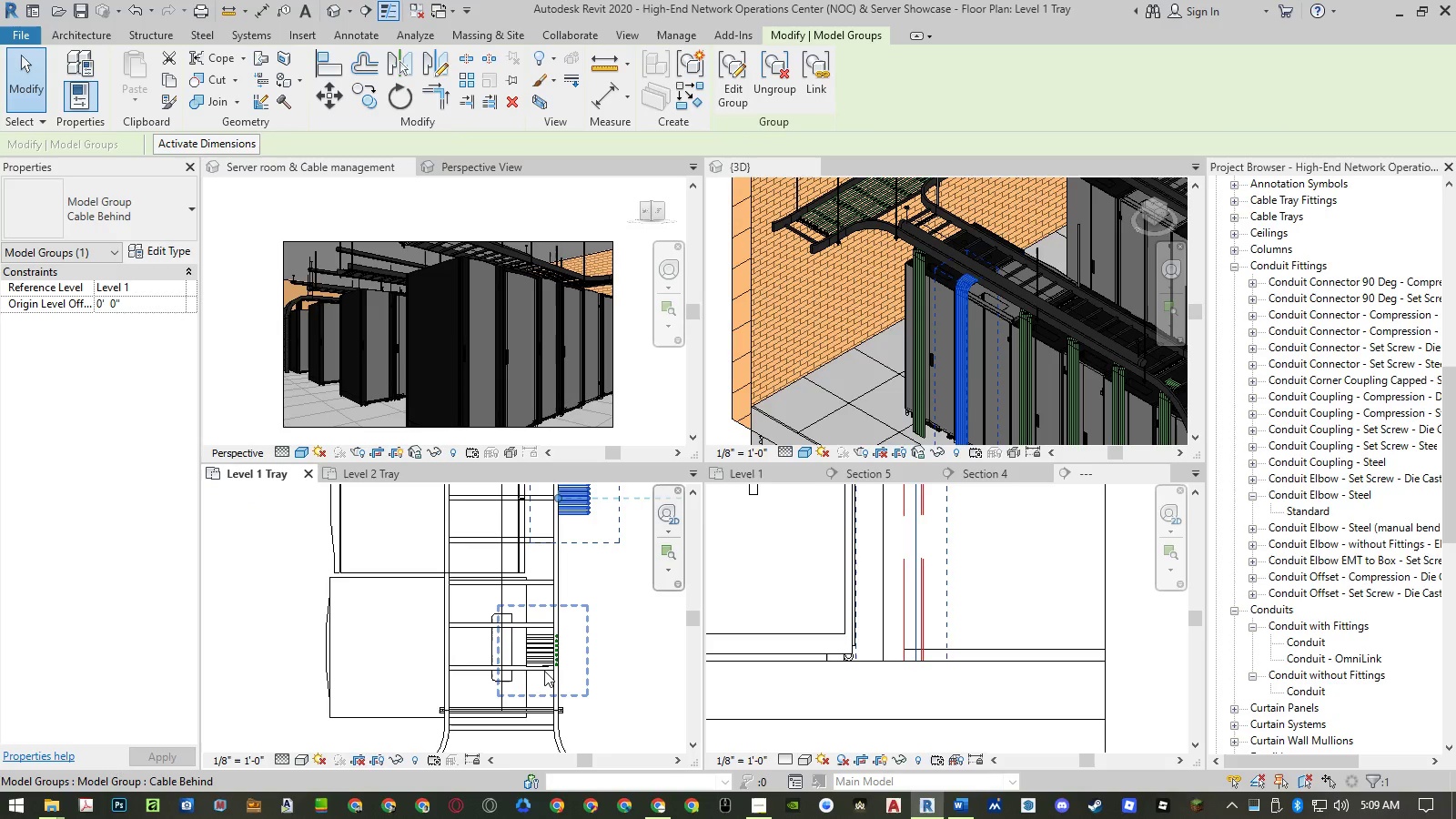 
left_click([544, 668])
 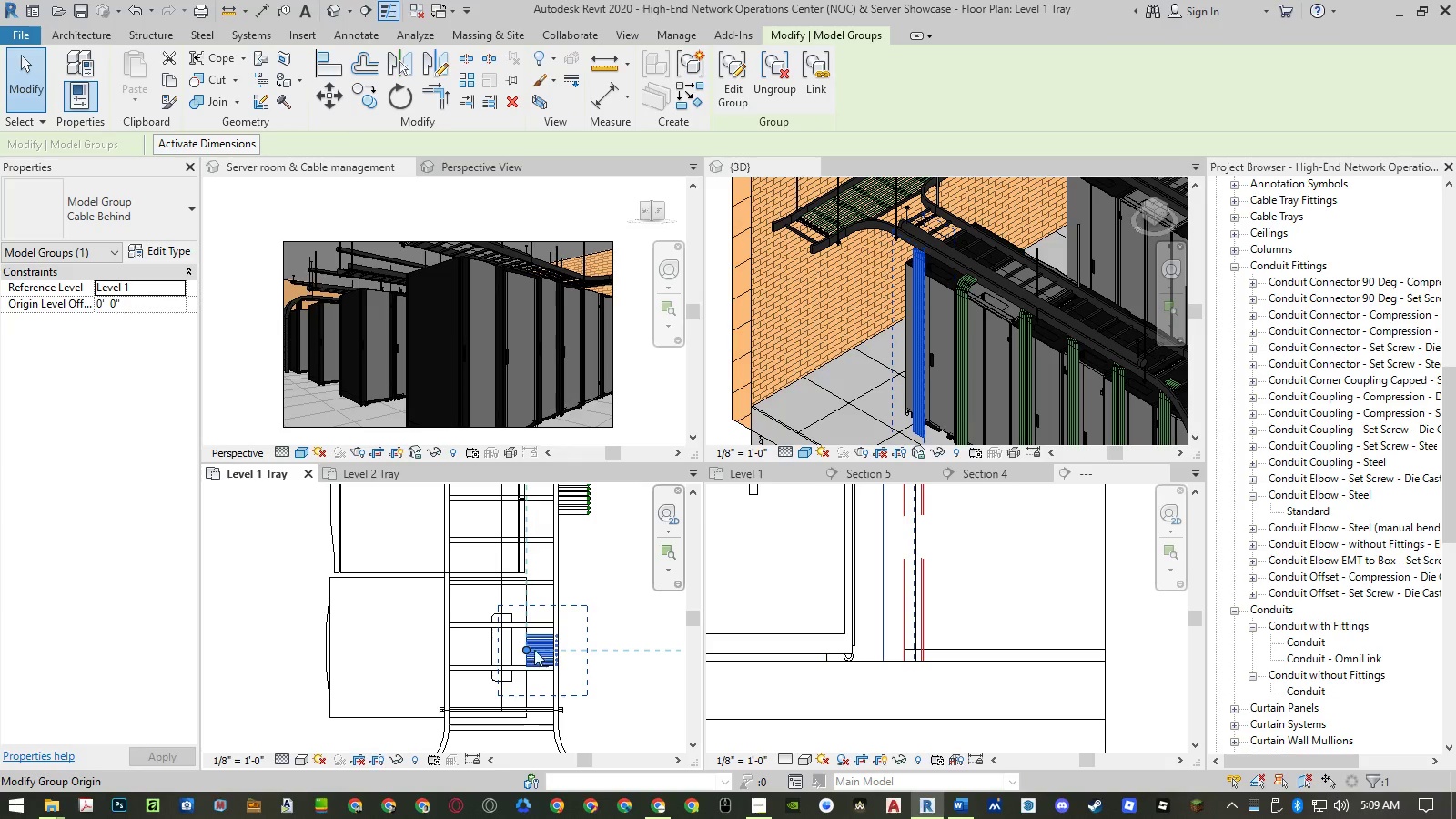 
type(mv)
 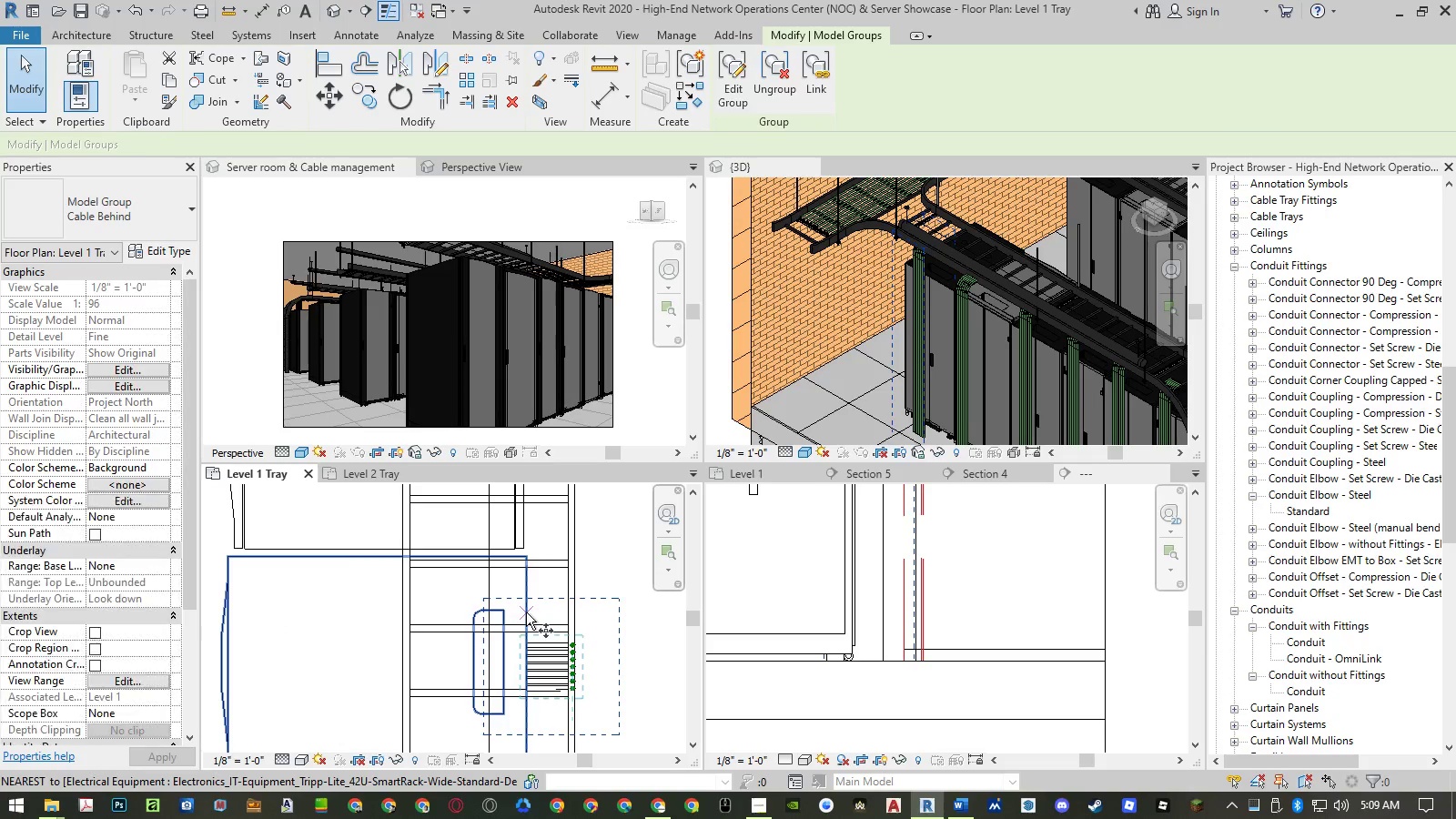 
scroll: coordinate [526, 619], scroll_direction: up, amount: 3.0
 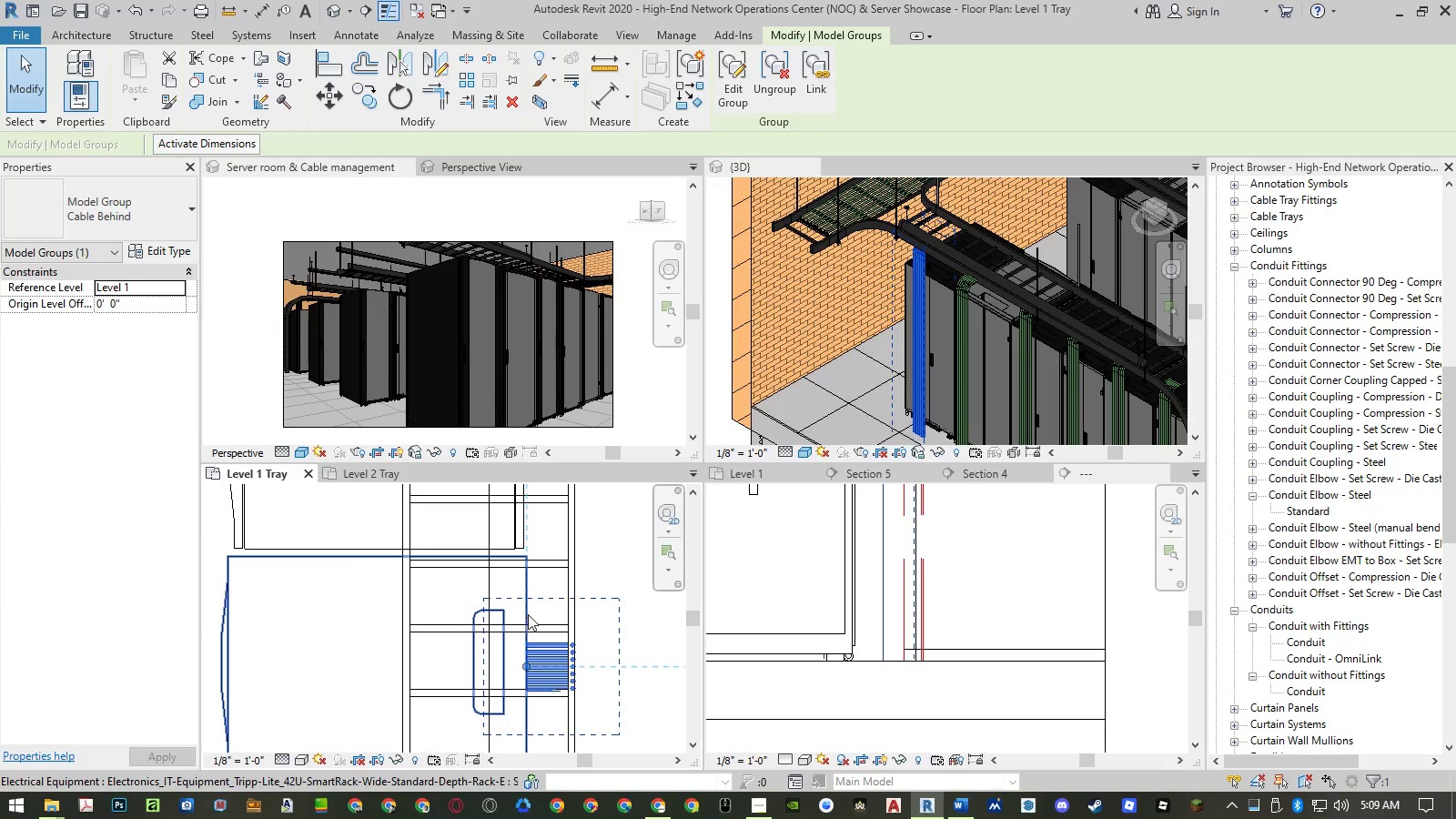 
left_click([526, 612])
 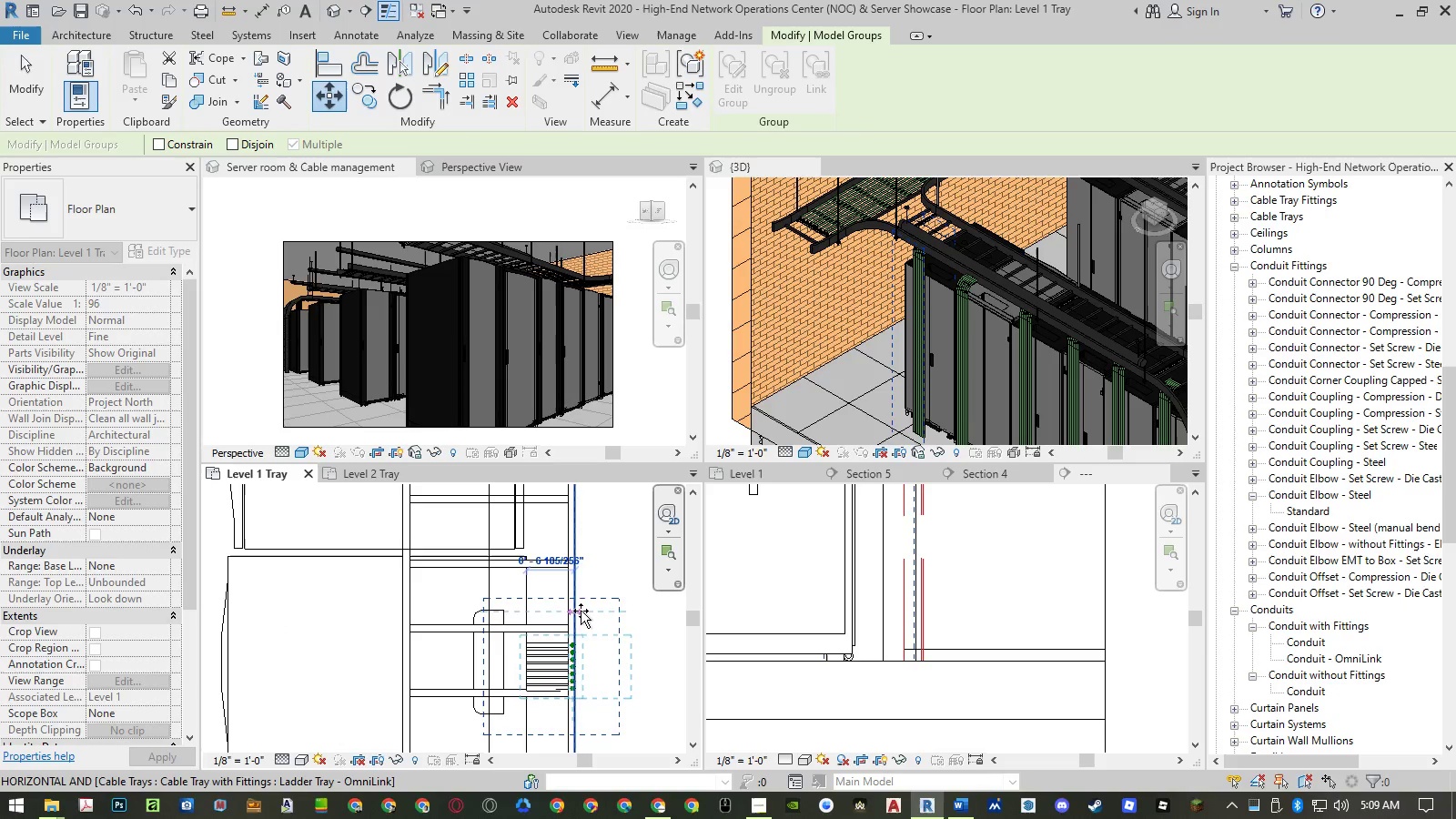 
left_click([580, 611])
 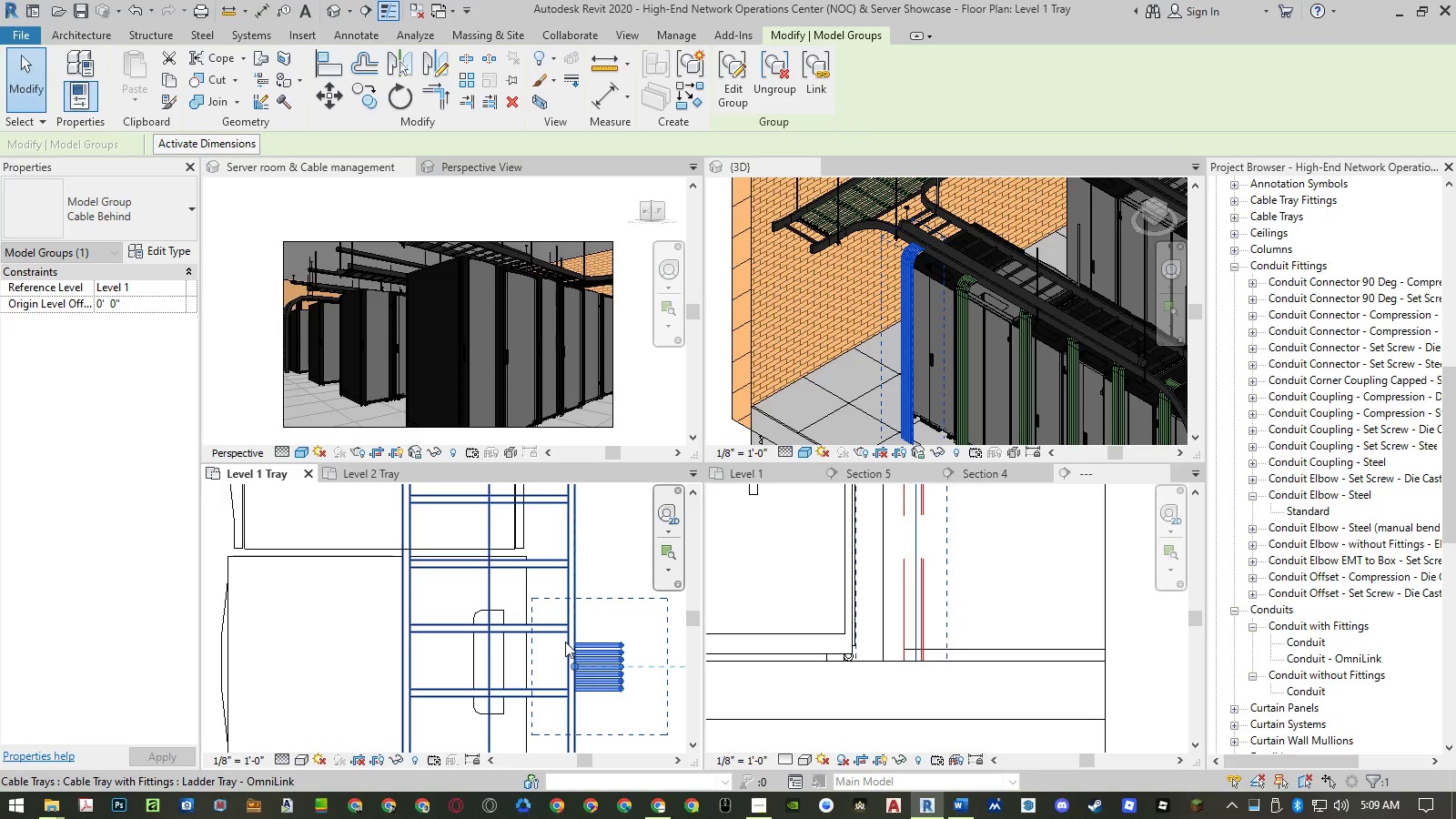 
scroll: coordinate [552, 639], scroll_direction: down, amount: 10.0
 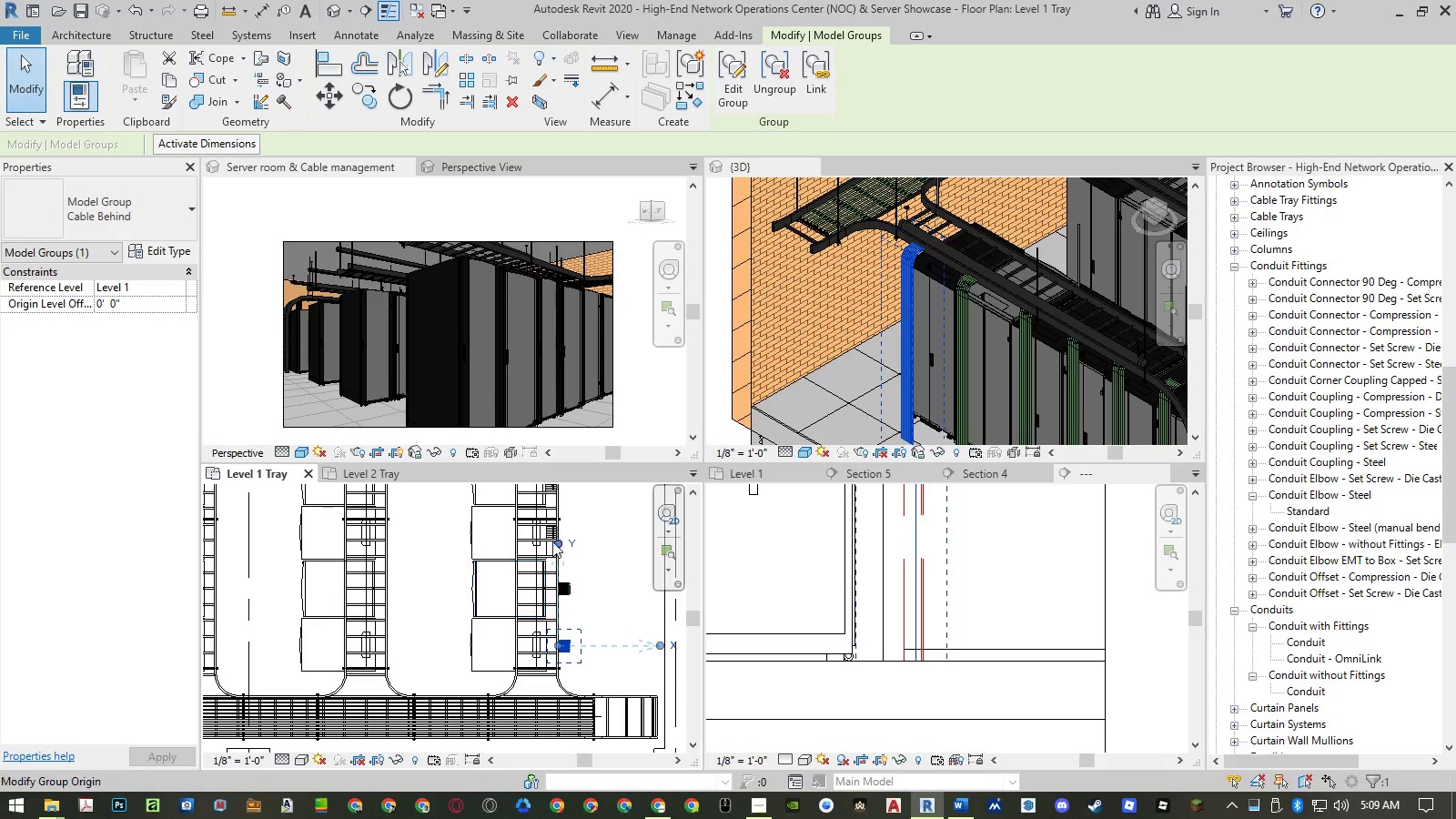 
scroll: coordinate [551, 521], scroll_direction: up, amount: 5.0
 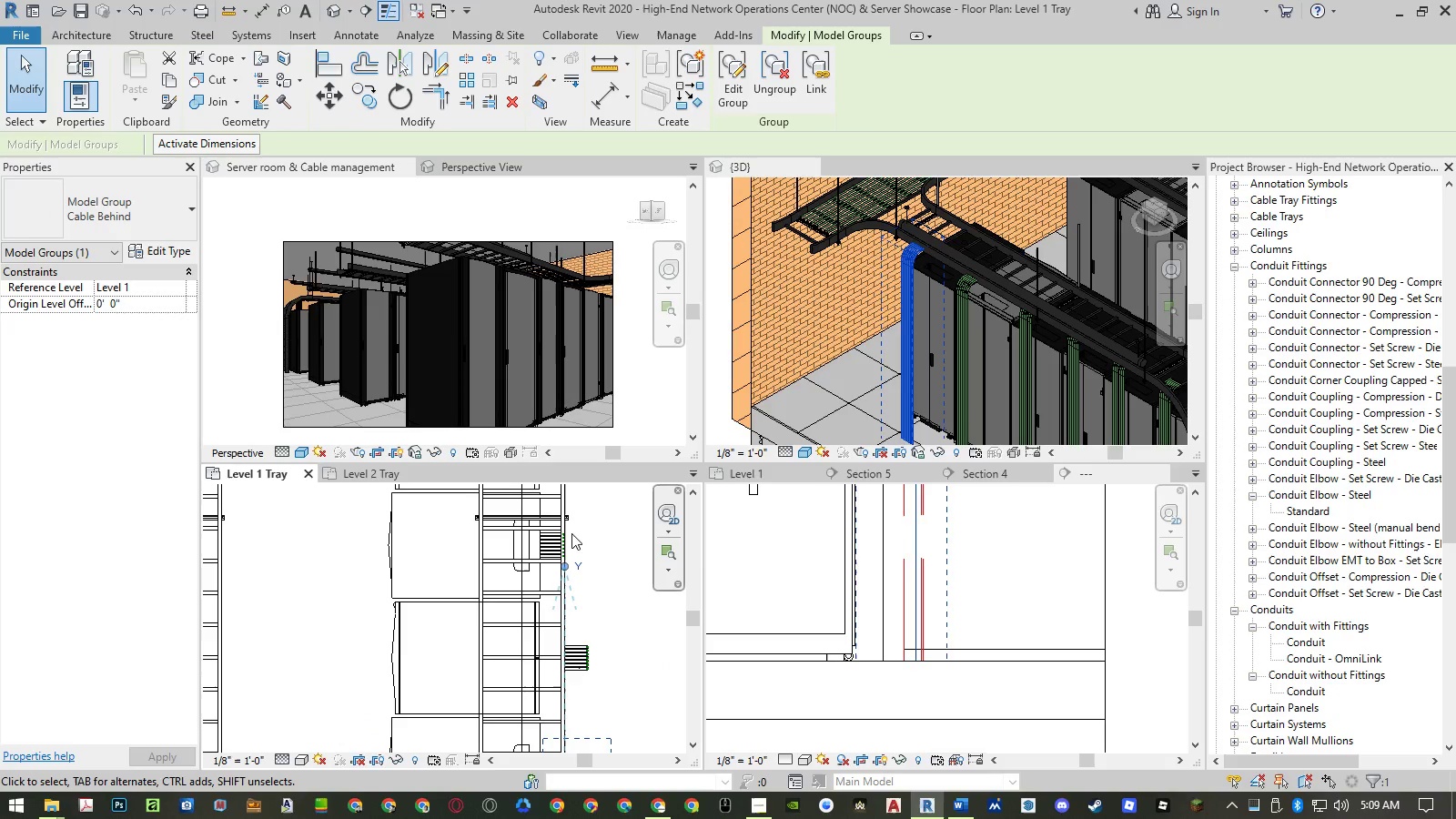 
left_click([571, 533])
 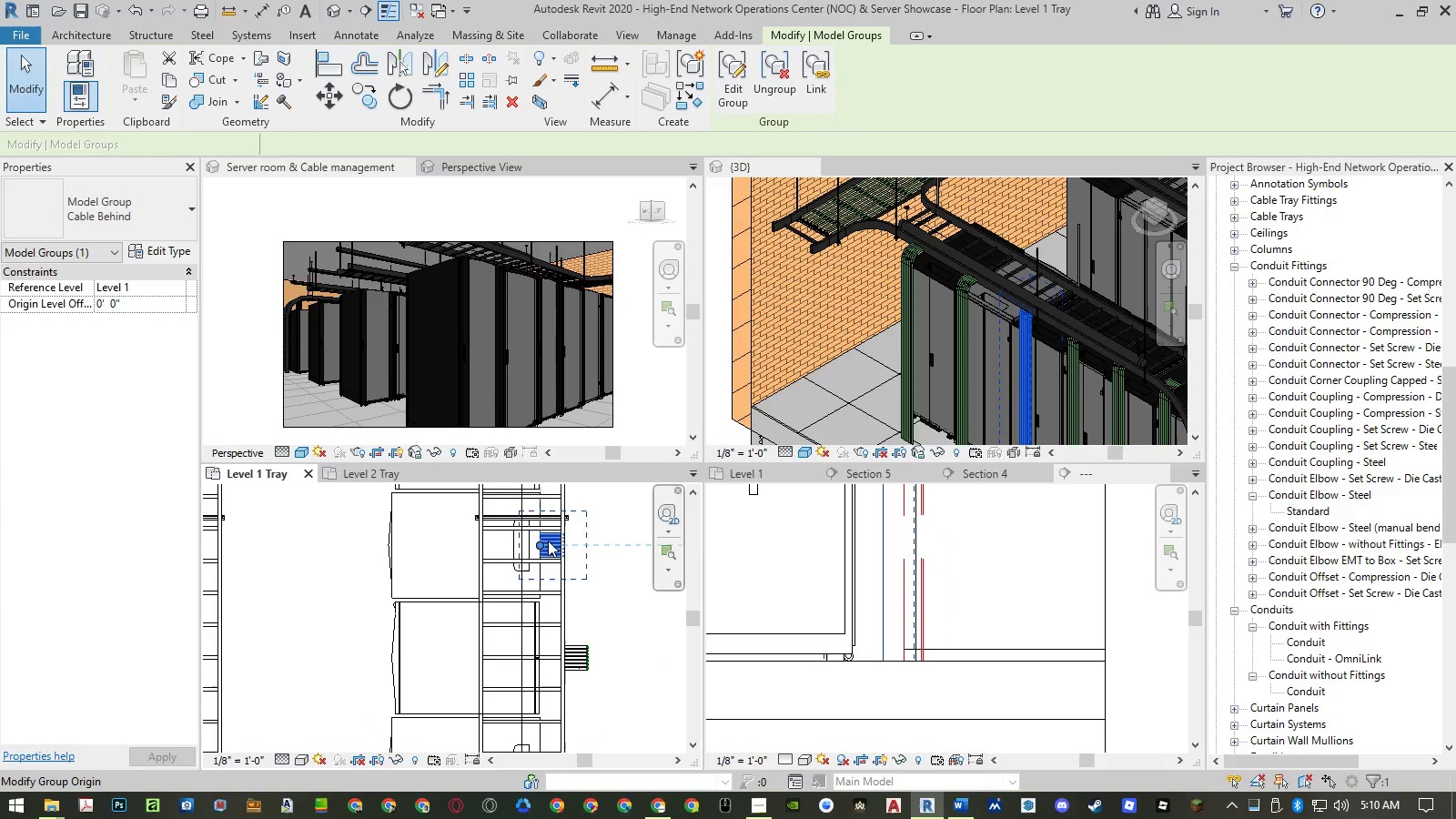 
type(mv)
 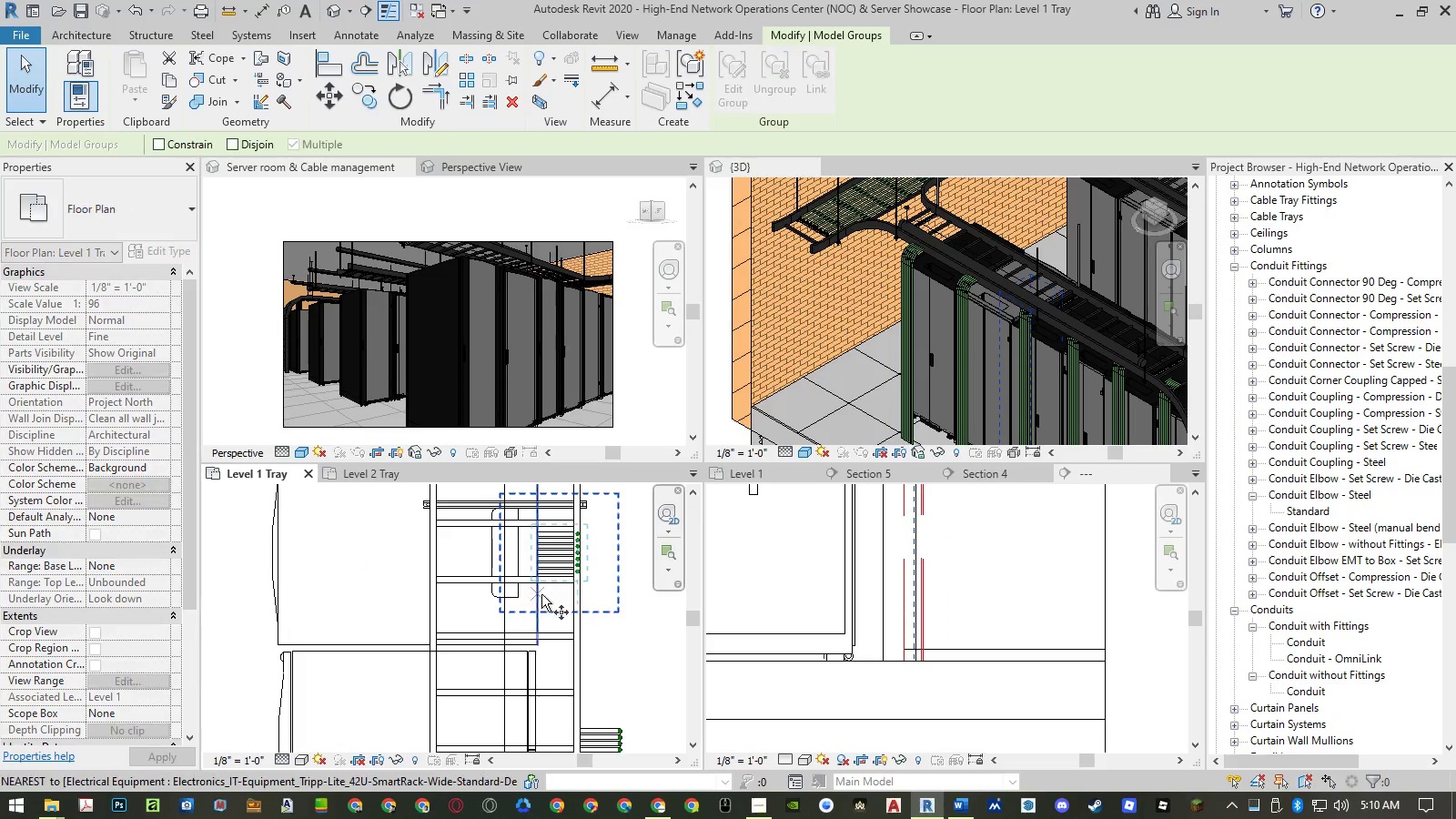 
scroll: coordinate [544, 535], scroll_direction: up, amount: 4.0
 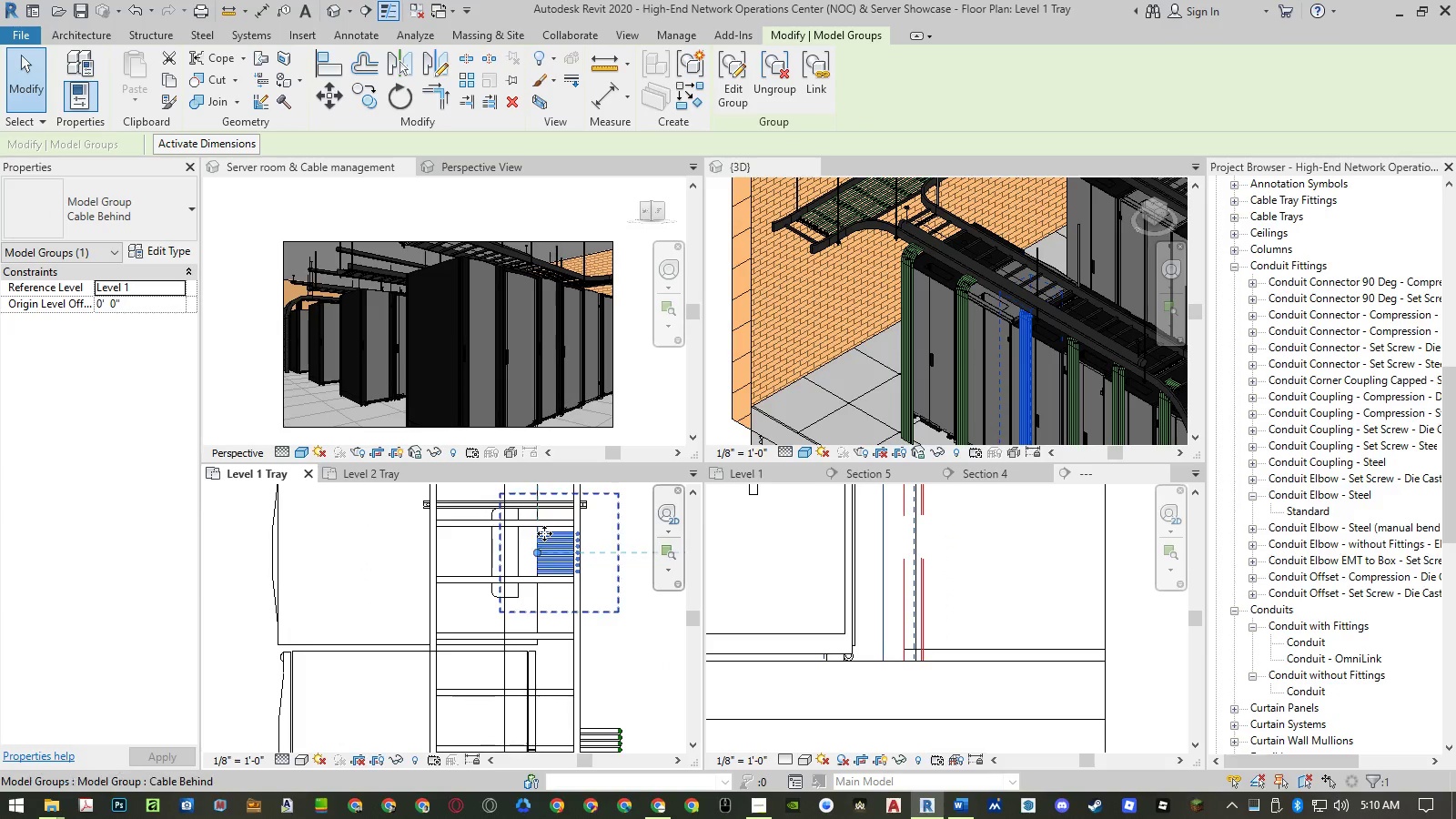 
left_click([540, 595])
 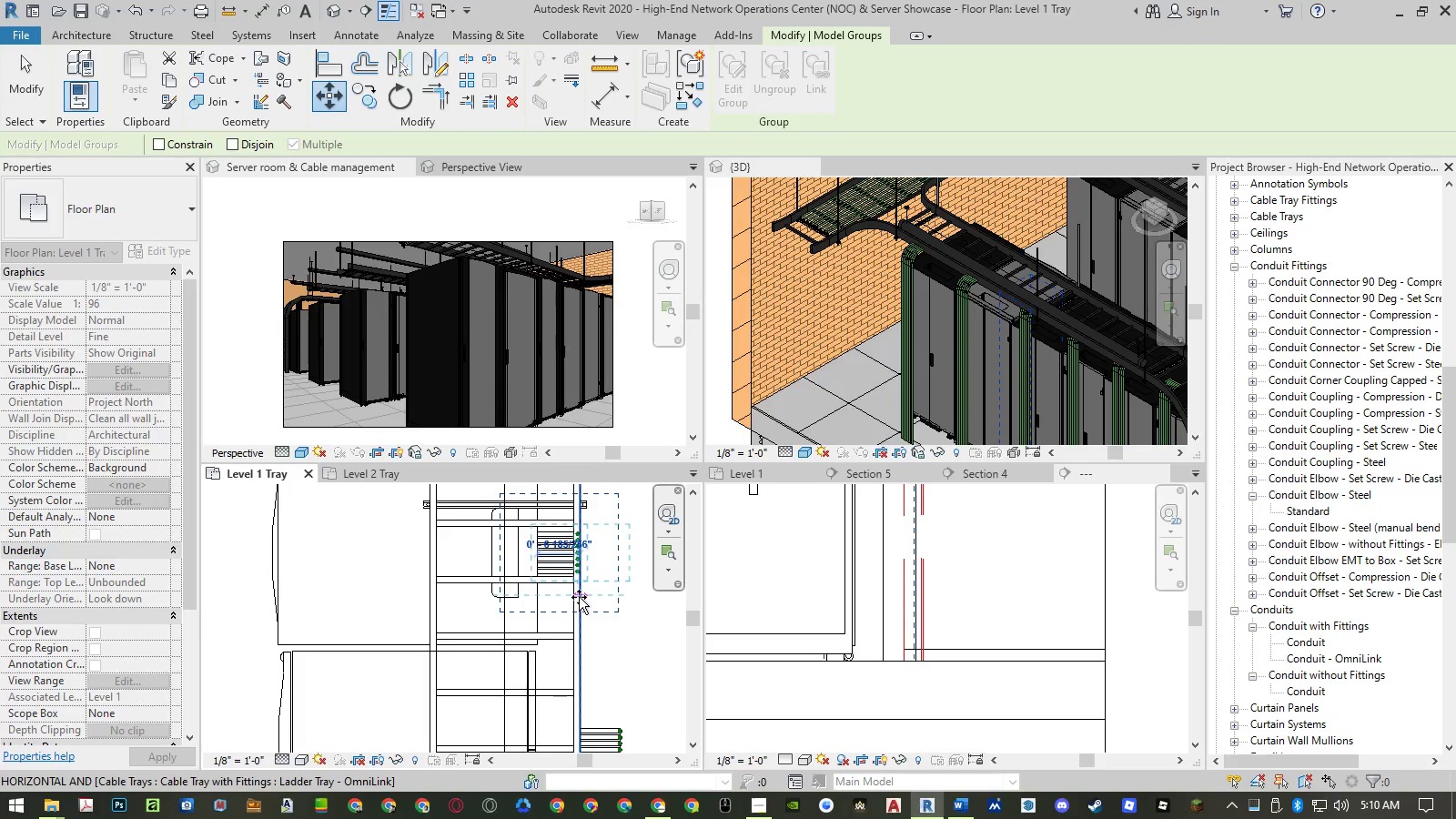 
left_click([579, 597])
 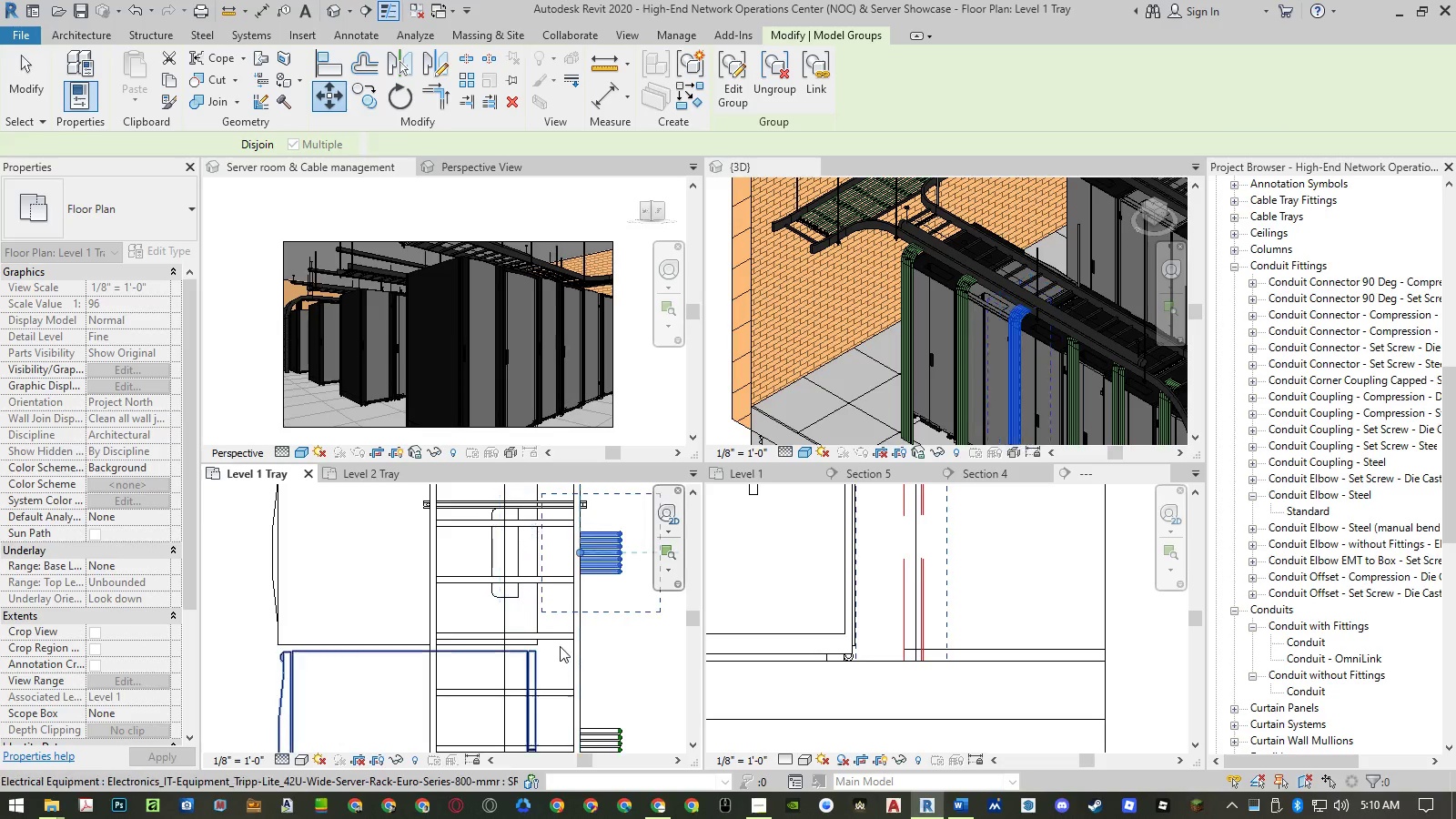 
scroll: coordinate [560, 576], scroll_direction: down, amount: 5.0
 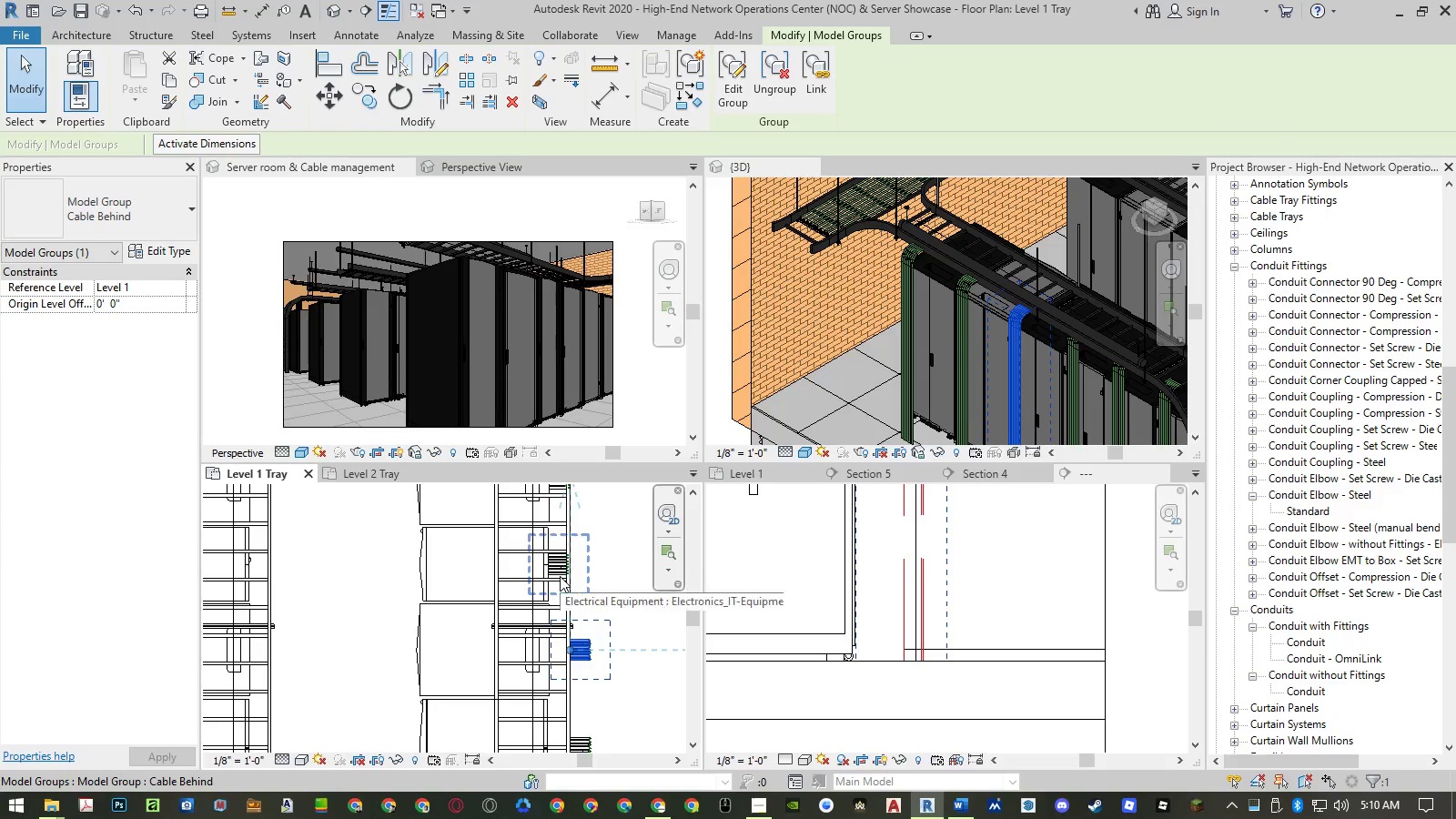 
left_click([560, 576])
 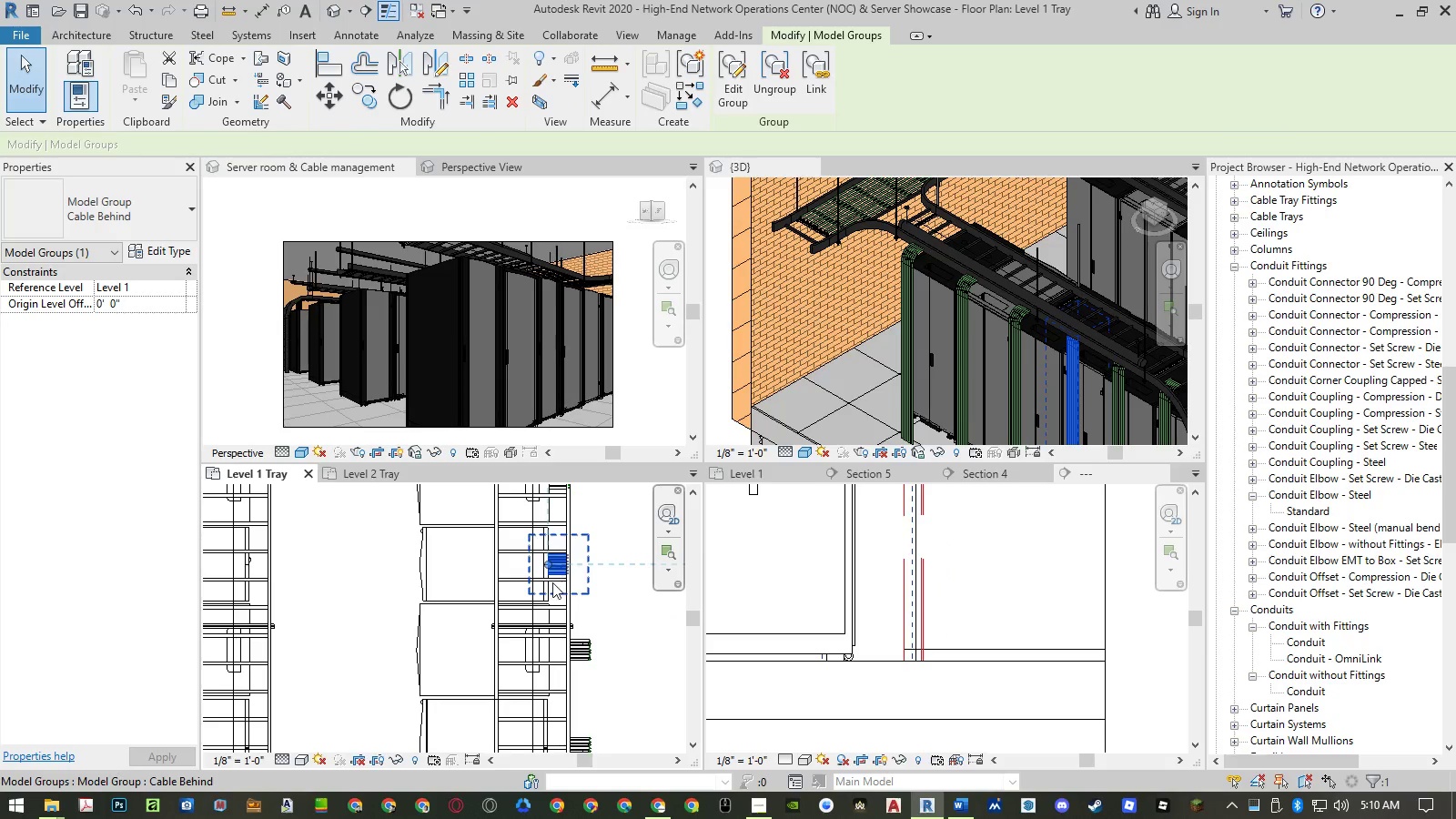 
type(mv)
 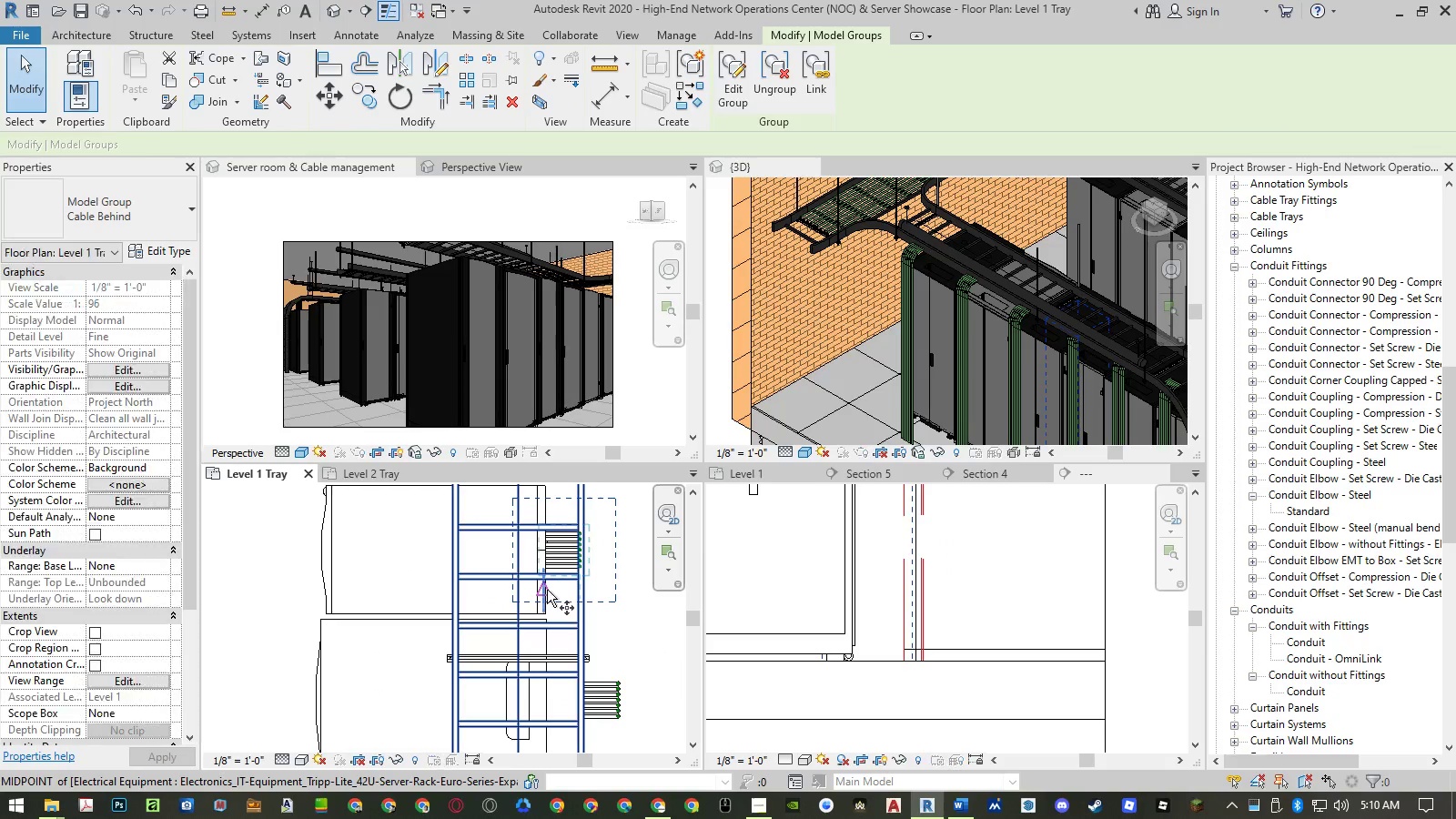 
scroll: coordinate [551, 583], scroll_direction: up, amount: 4.0
 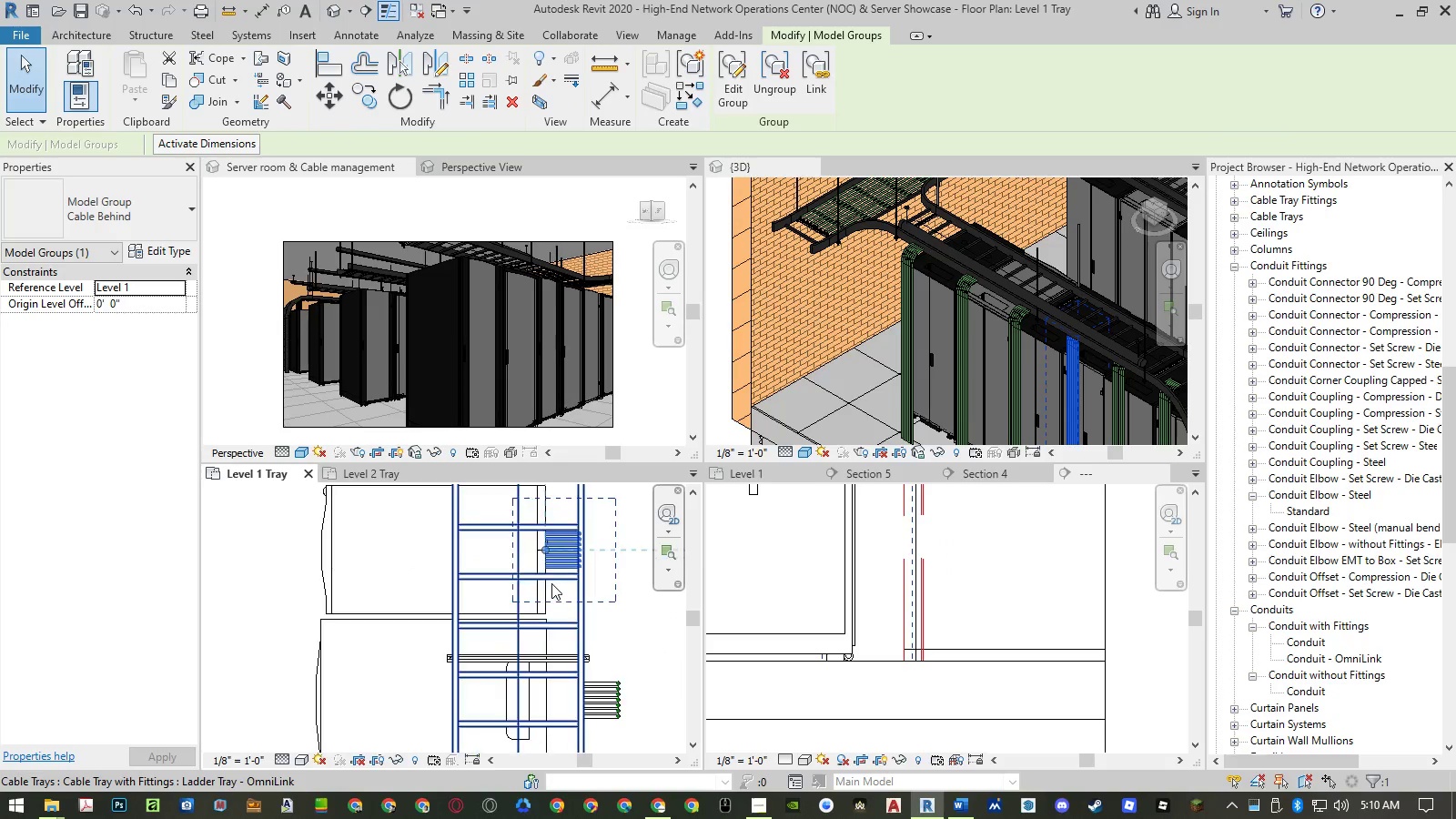 
left_click([547, 590])
 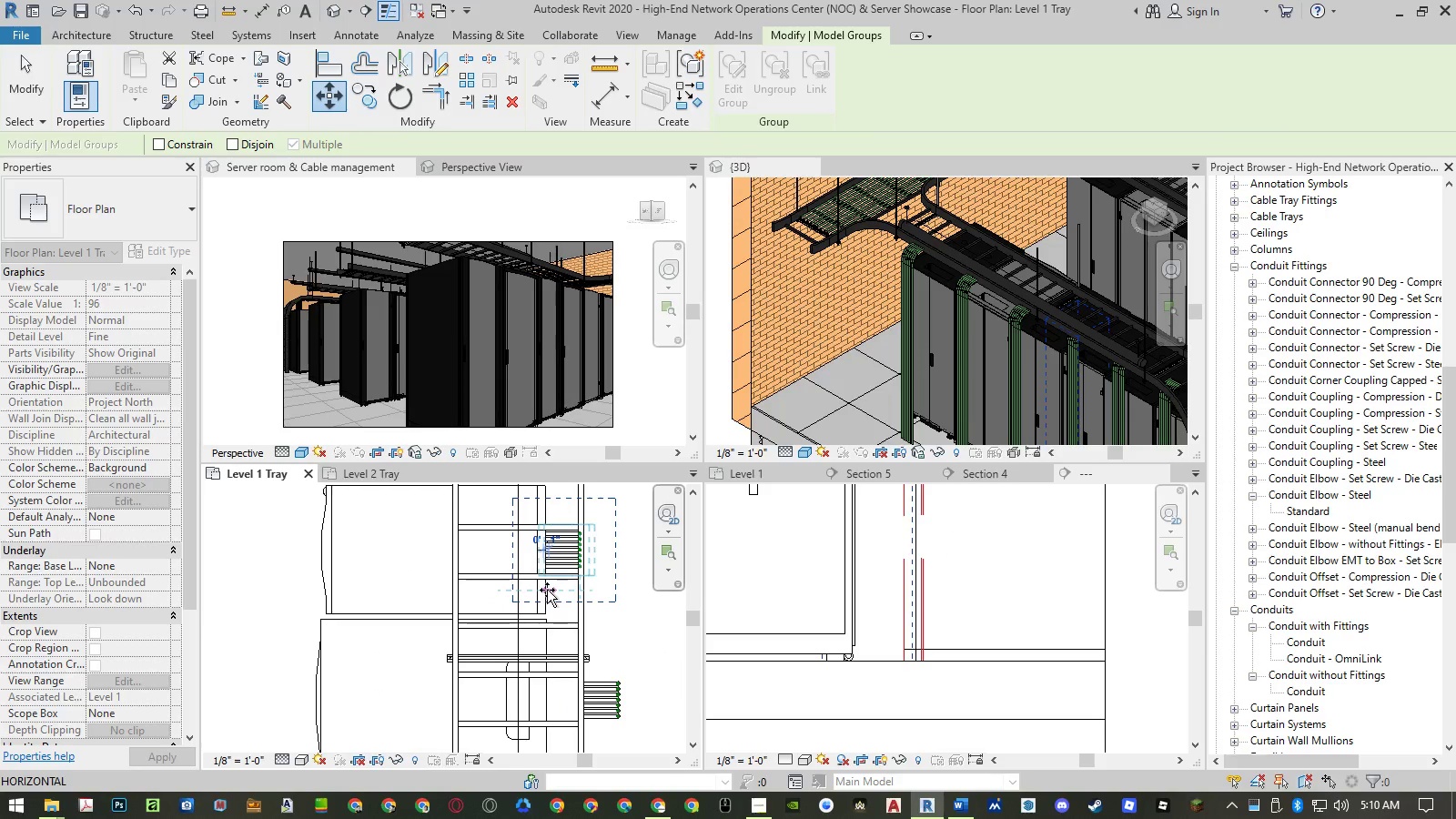 
key(Escape)
 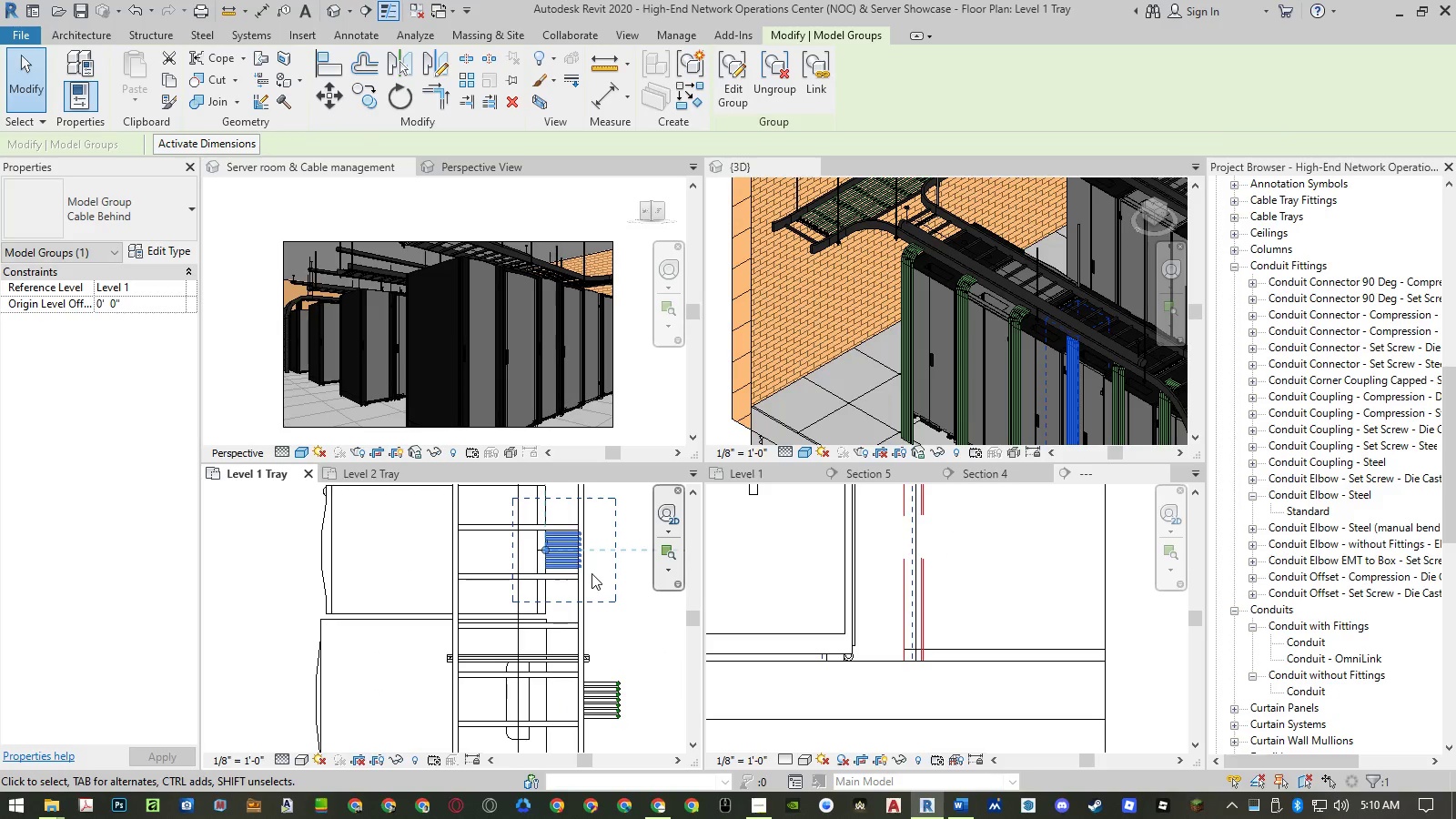 
type(mv)
 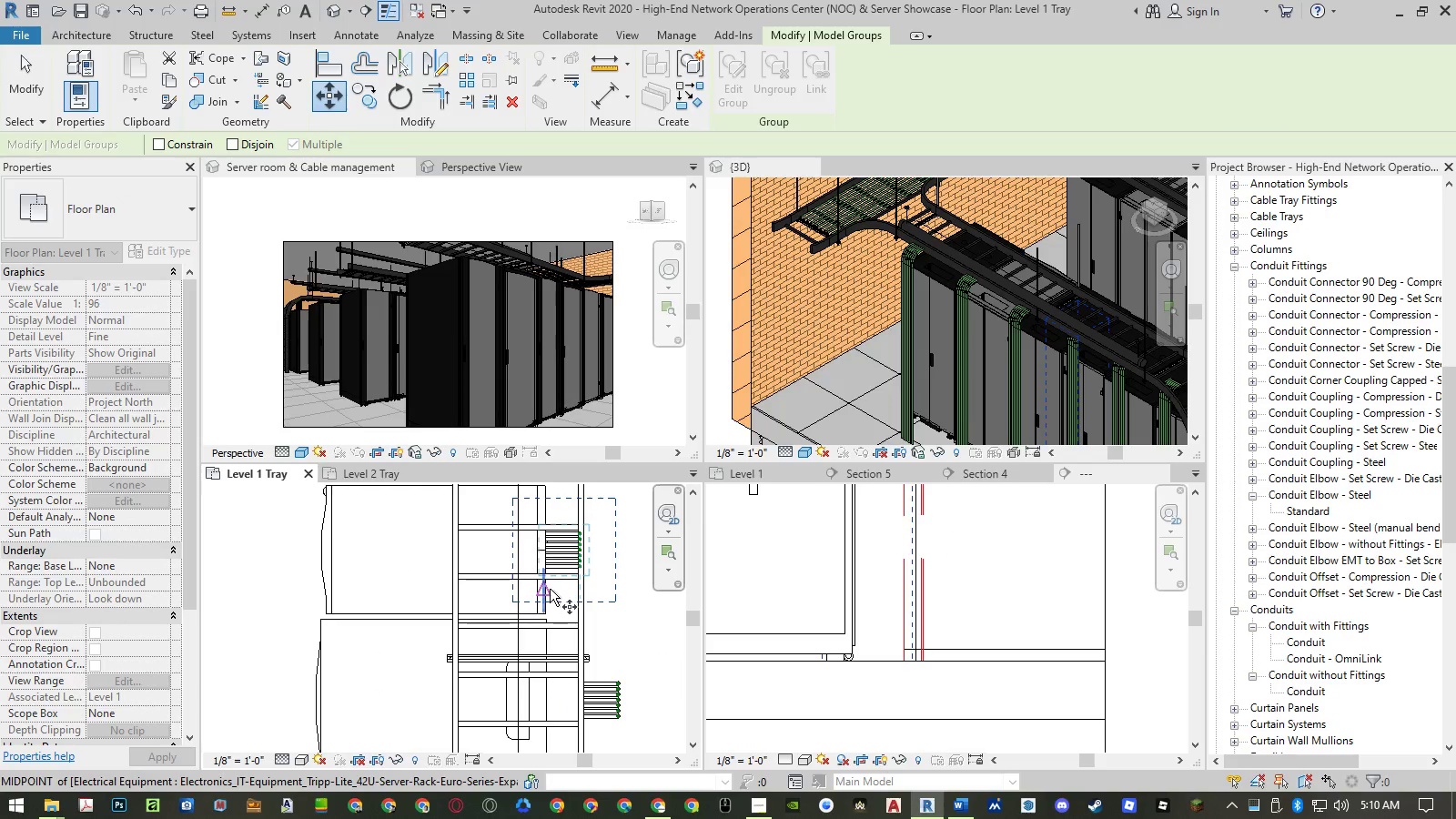 
scroll: coordinate [551, 590], scroll_direction: up, amount: 4.0
 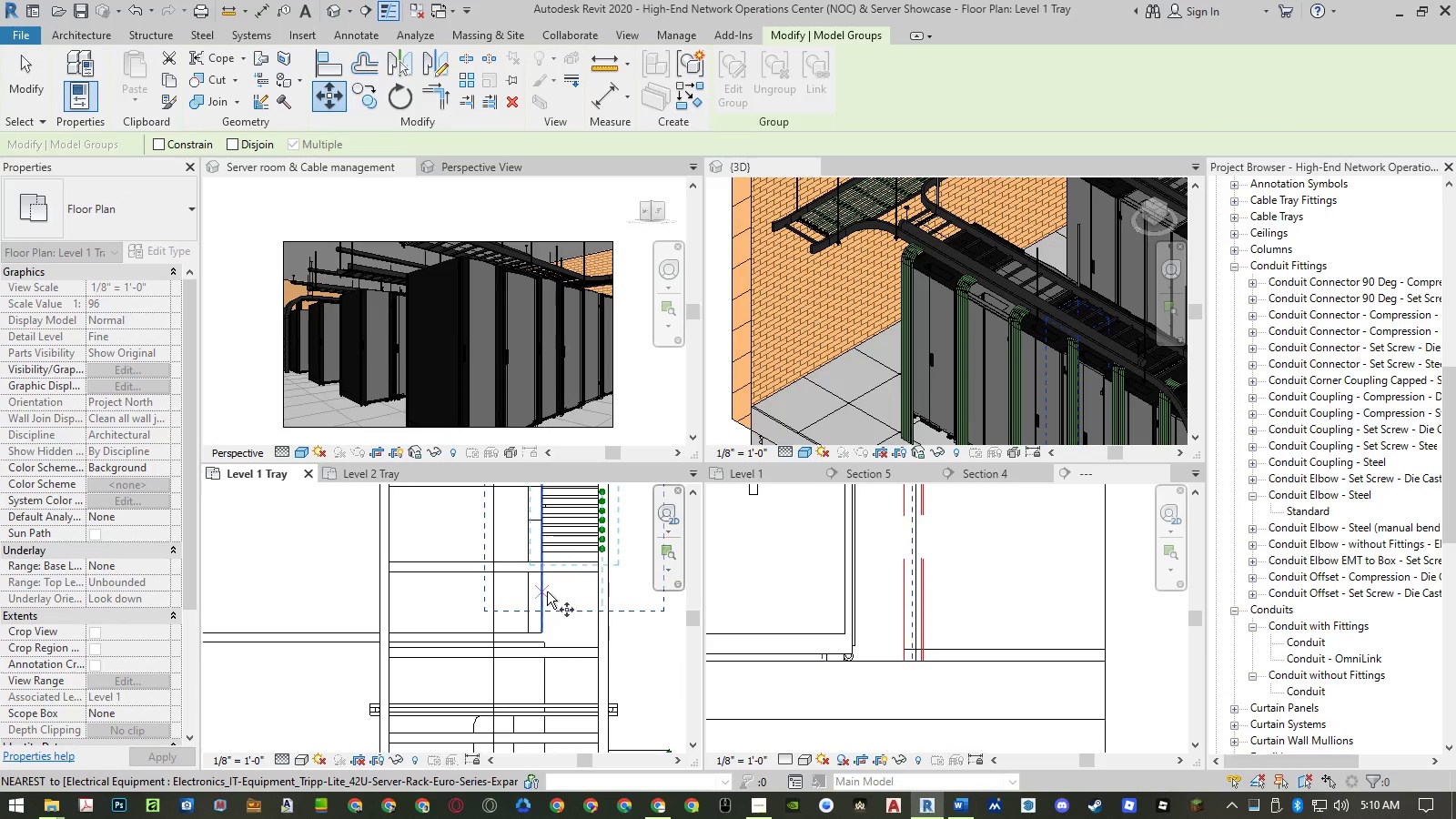 
left_click([547, 592])
 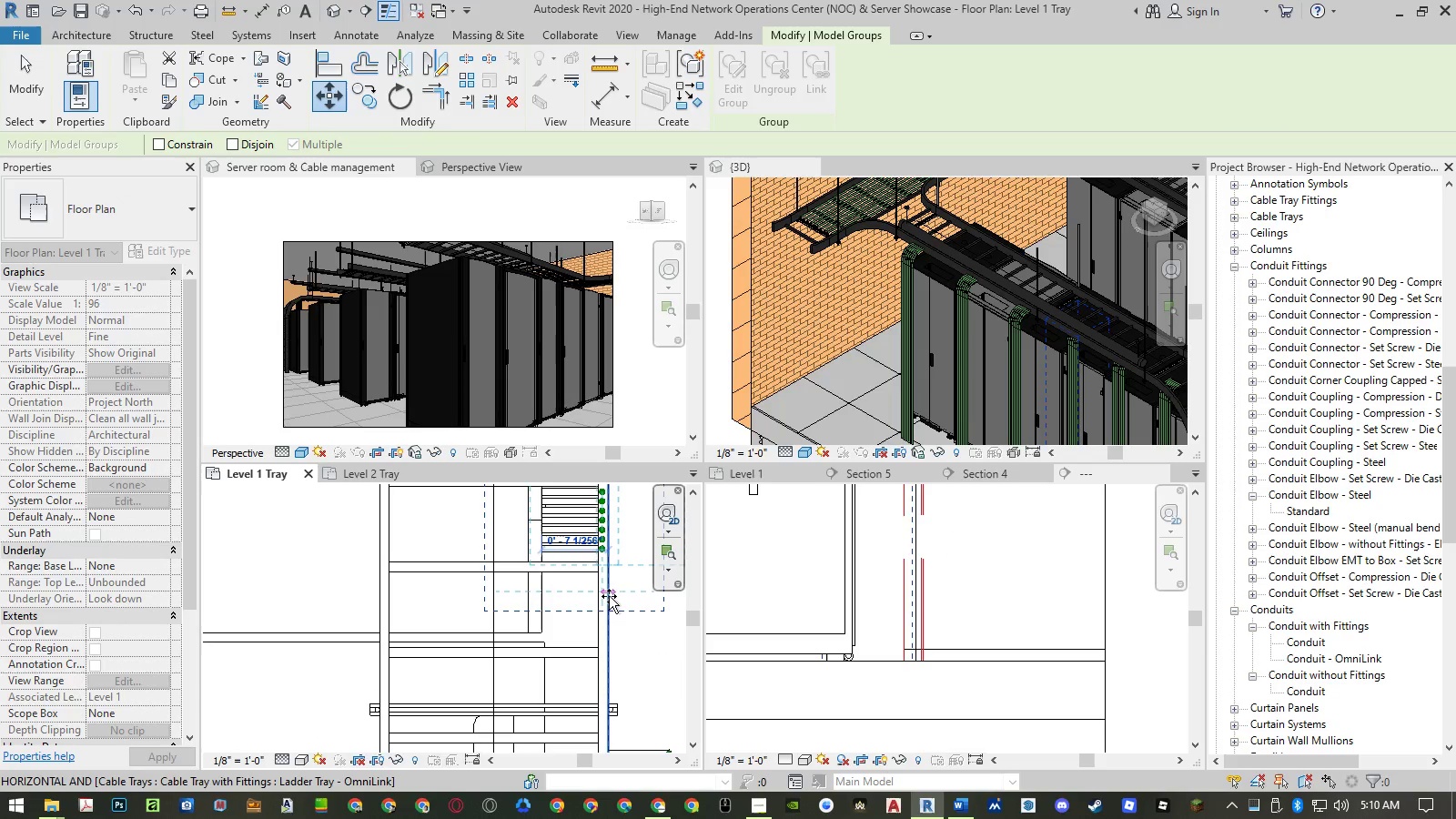 
left_click([609, 596])
 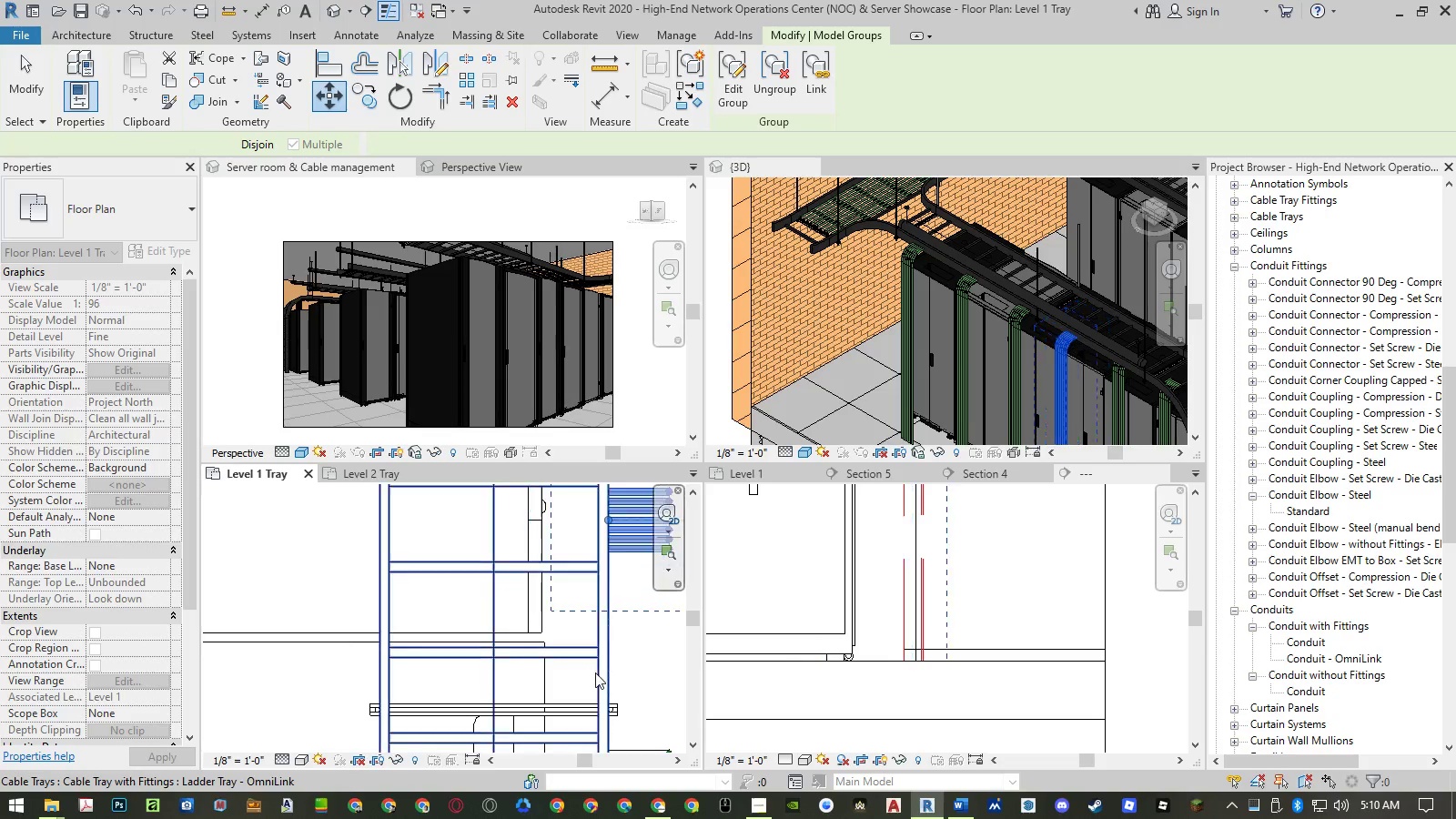 
scroll: coordinate [586, 545], scroll_direction: down, amount: 4.0
 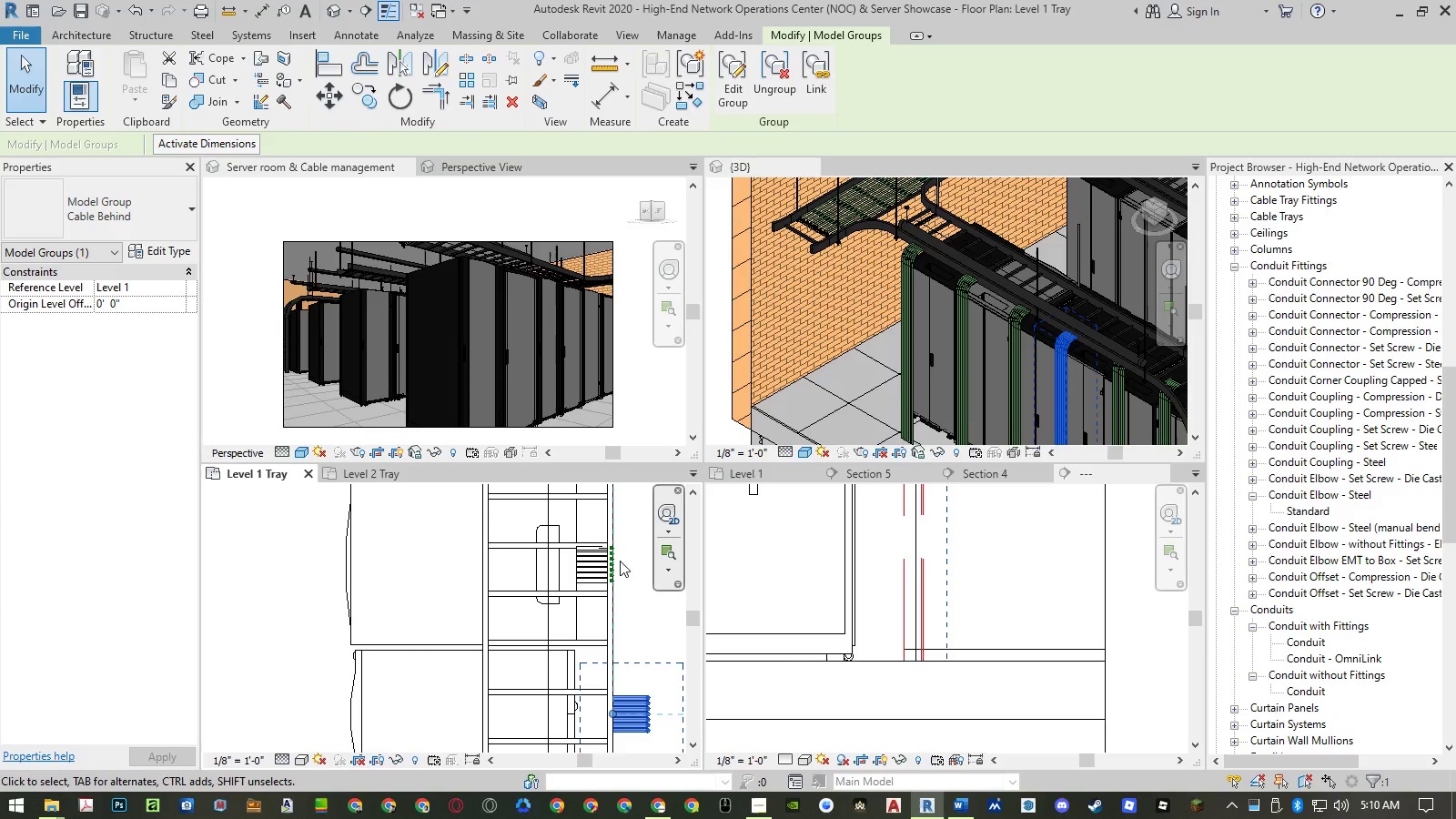 
left_click([617, 561])
 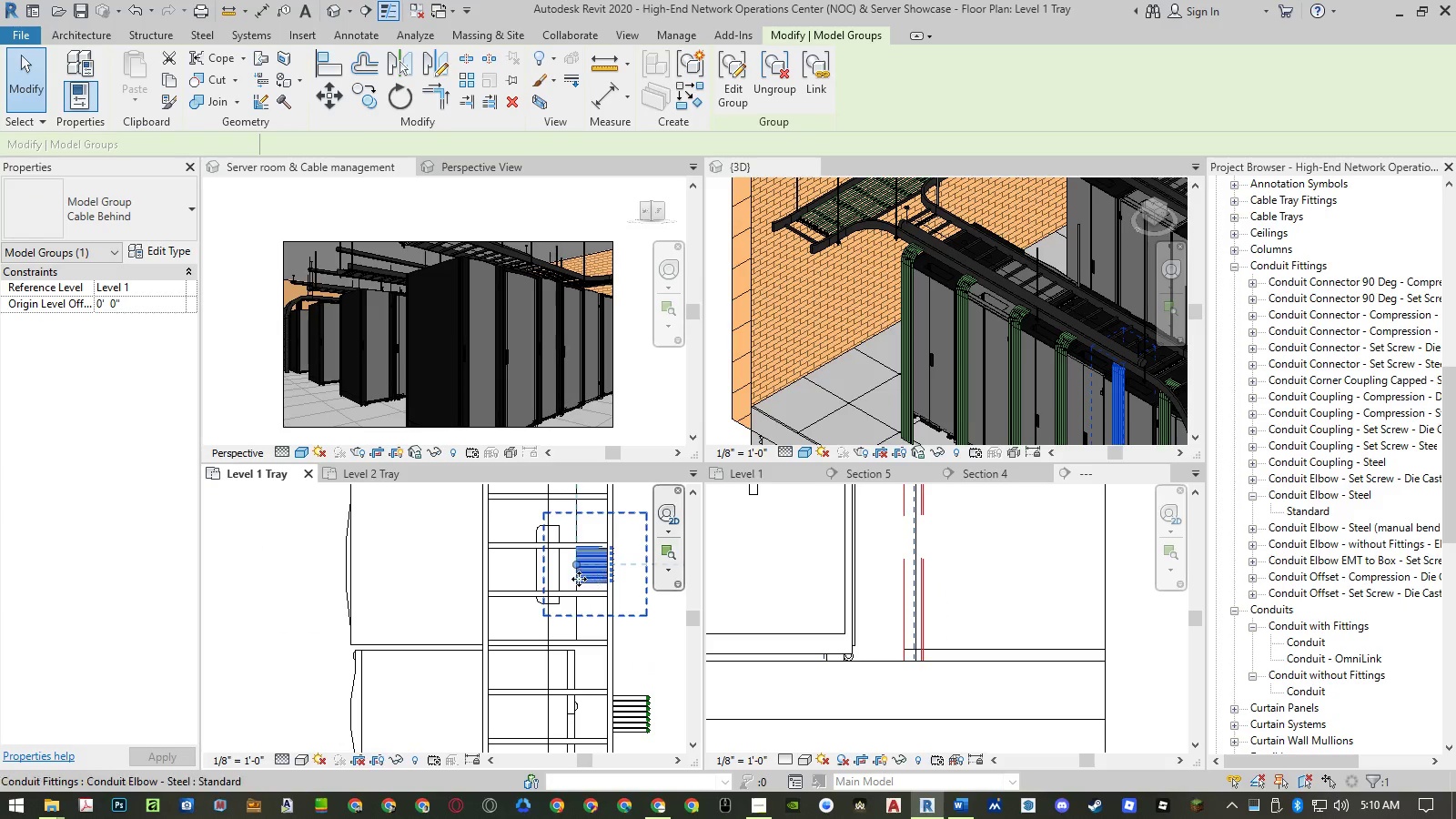 
type(mv)
 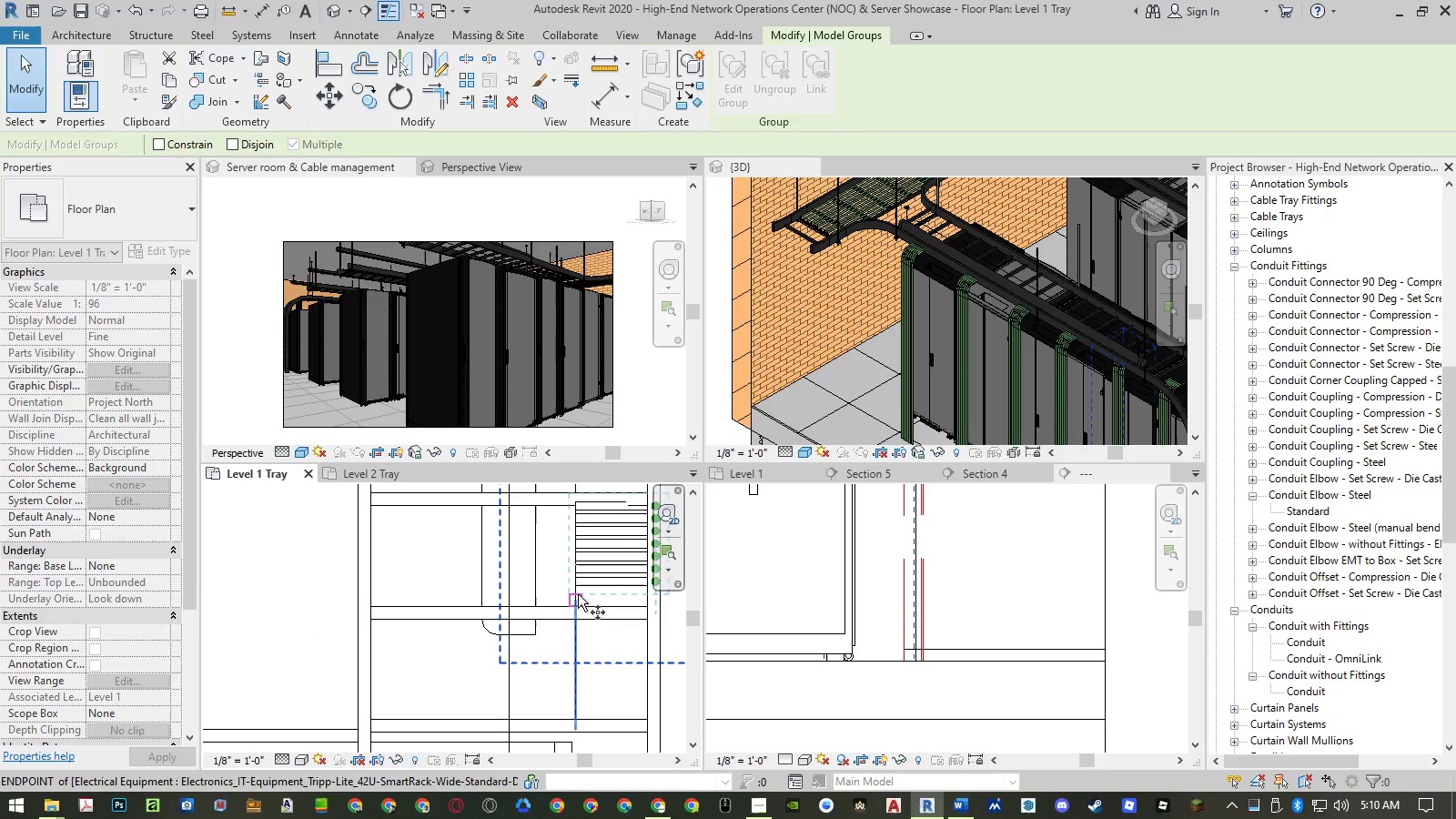 
scroll: coordinate [581, 582], scroll_direction: up, amount: 6.0
 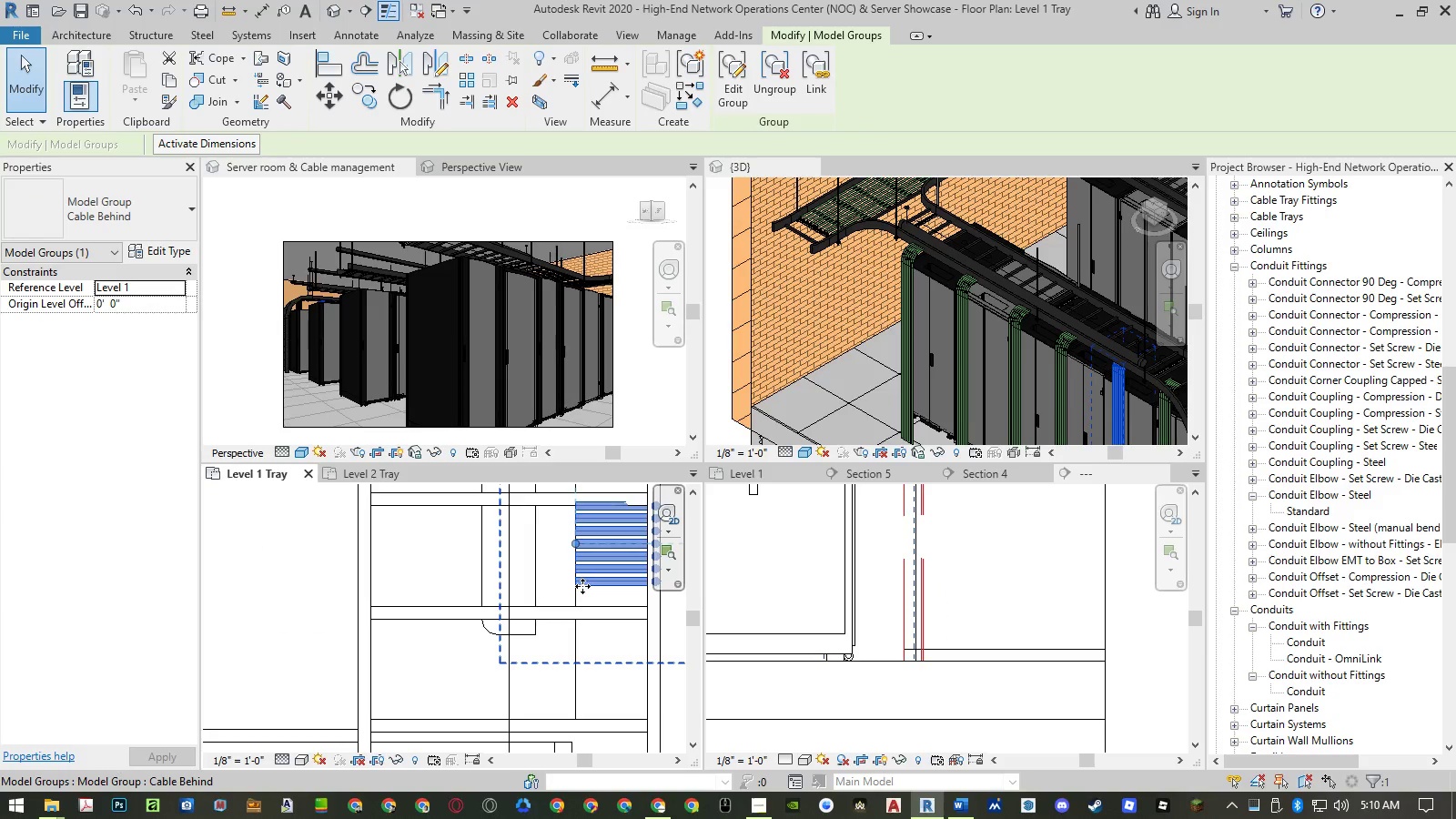 
left_click([578, 594])
 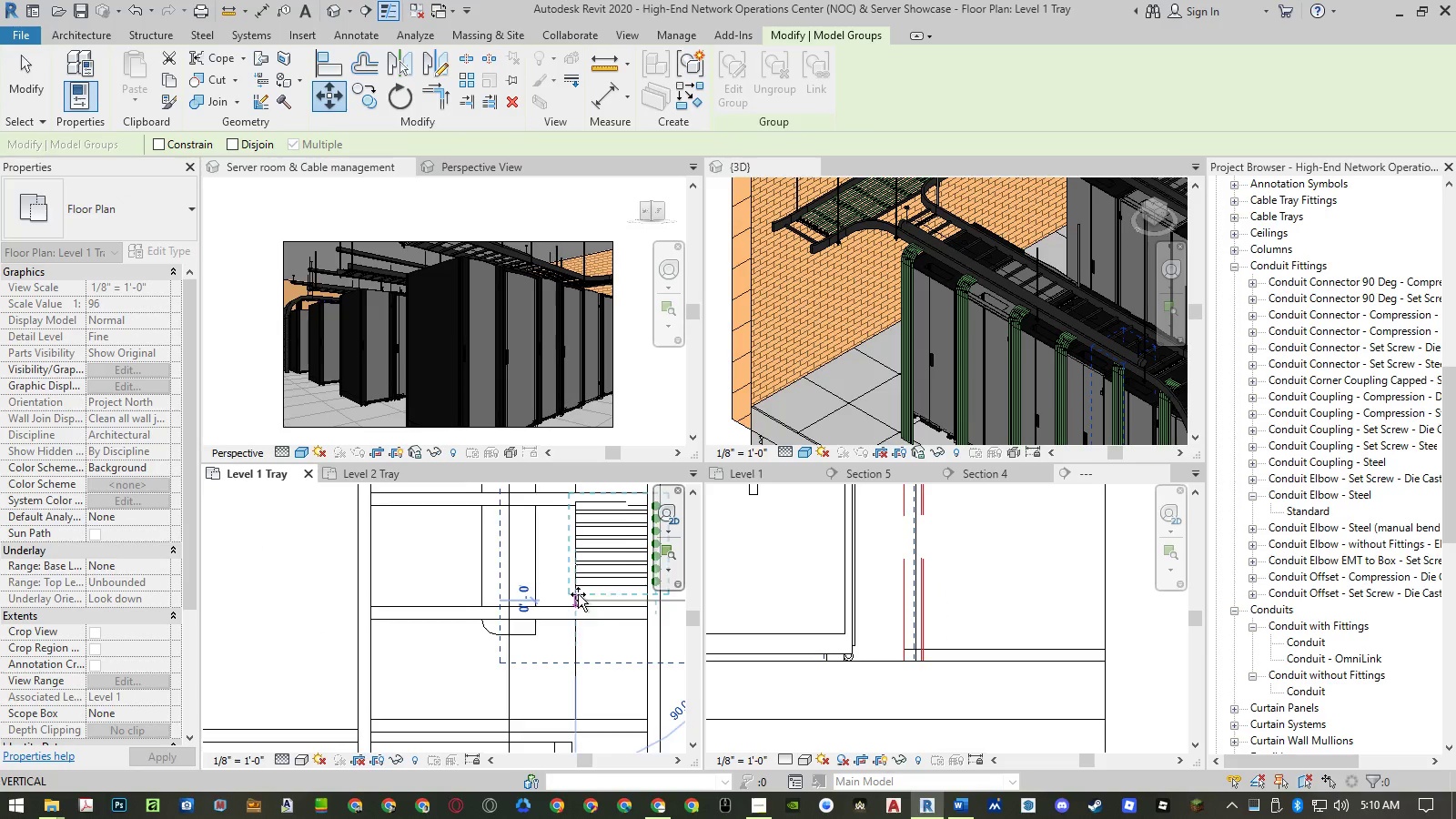 
scroll: coordinate [578, 594], scroll_direction: down, amount: 4.0
 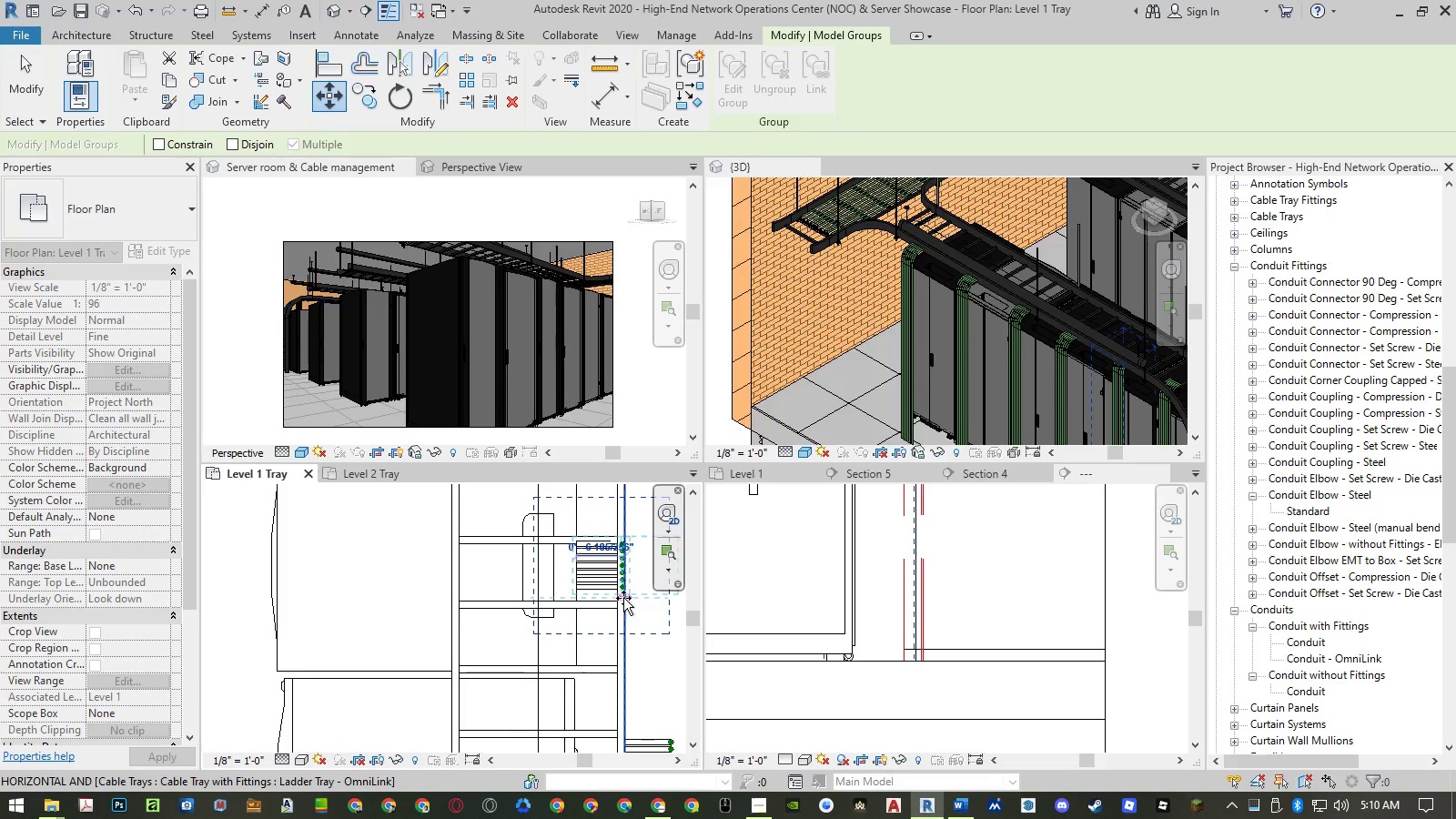 
left_click([623, 598])
 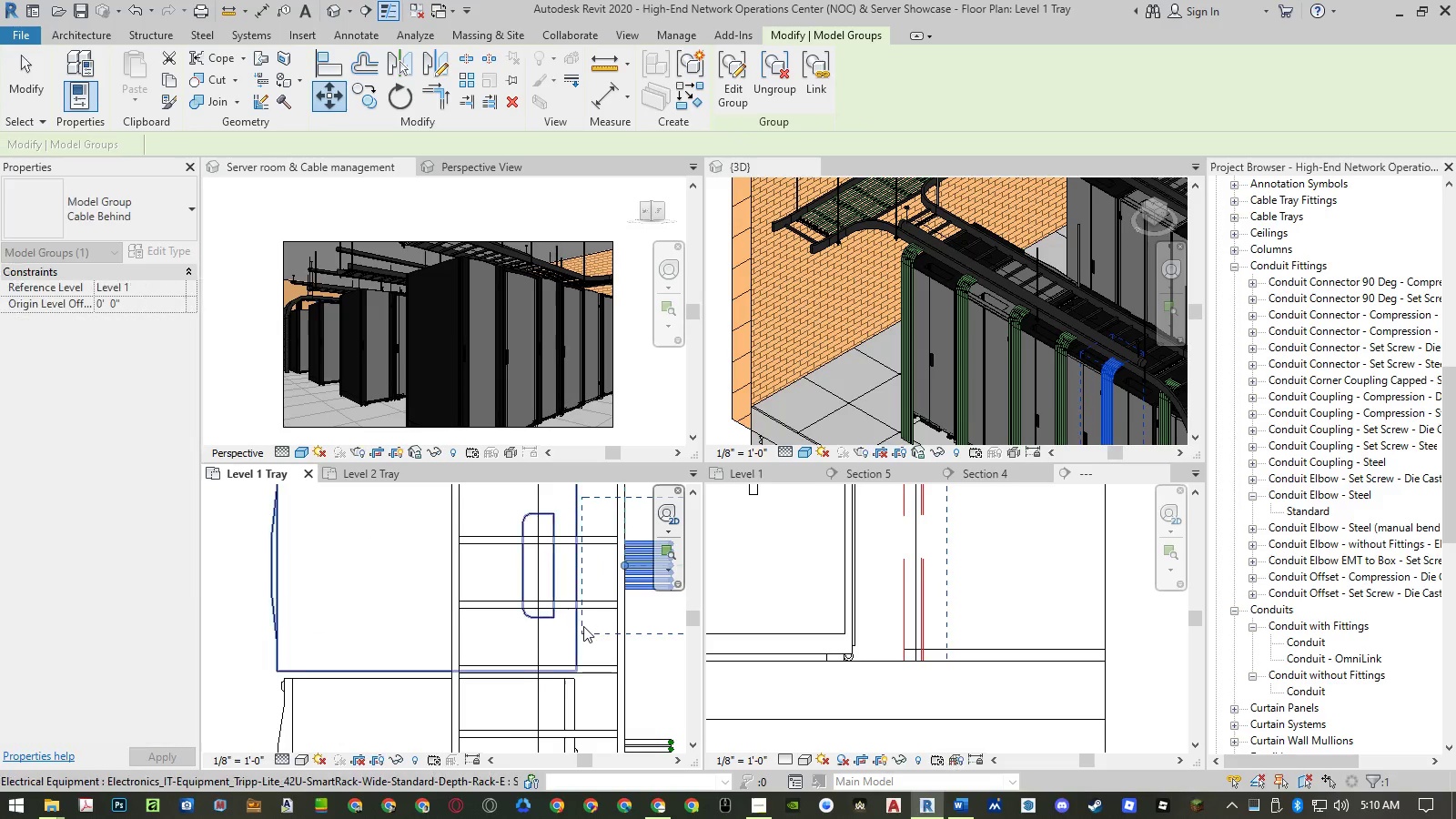 
scroll: coordinate [583, 626], scroll_direction: down, amount: 4.0
 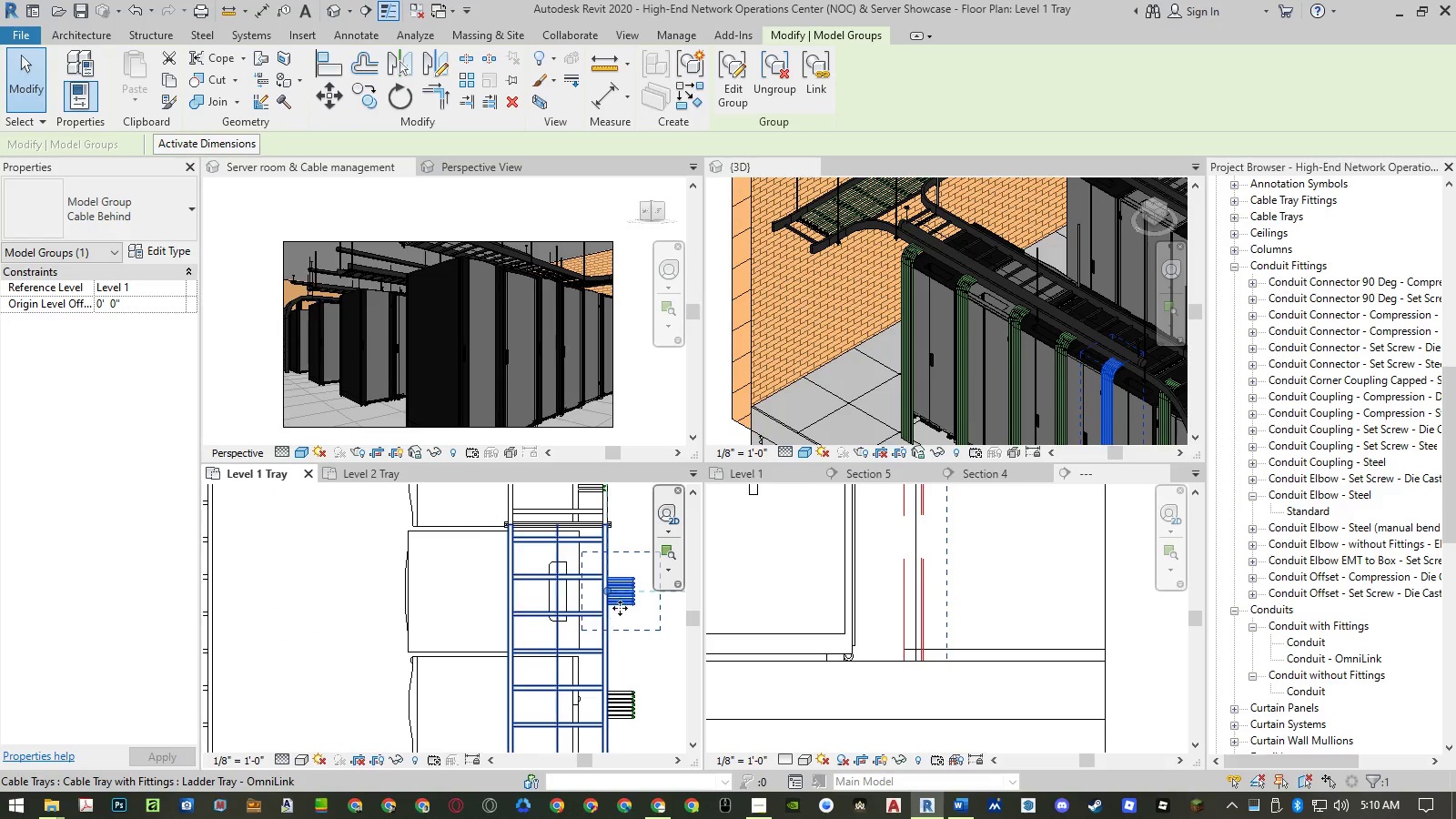 
scroll: coordinate [630, 592], scroll_direction: up, amount: 5.0
 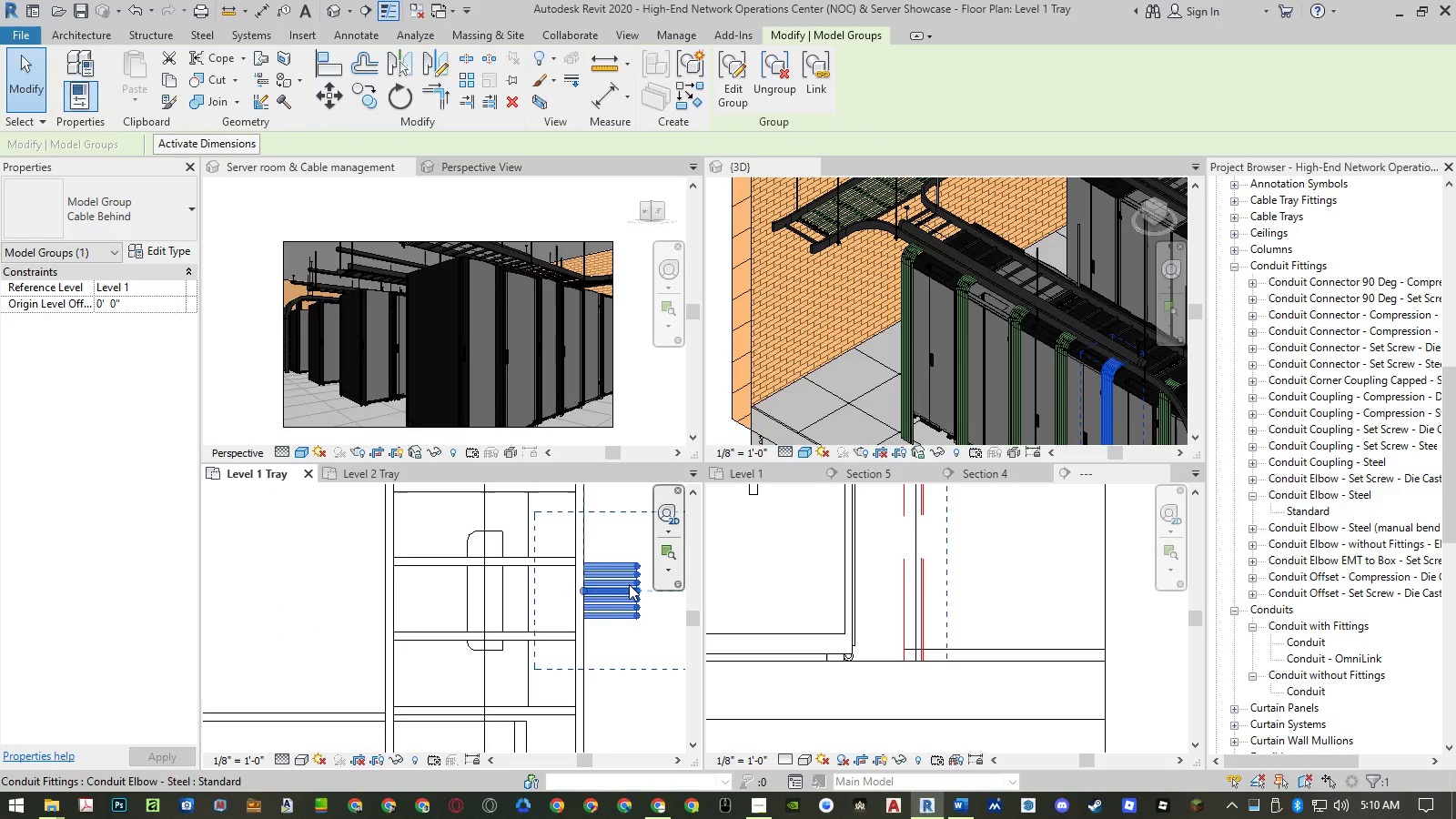 
key(Control+ControlLeft)
 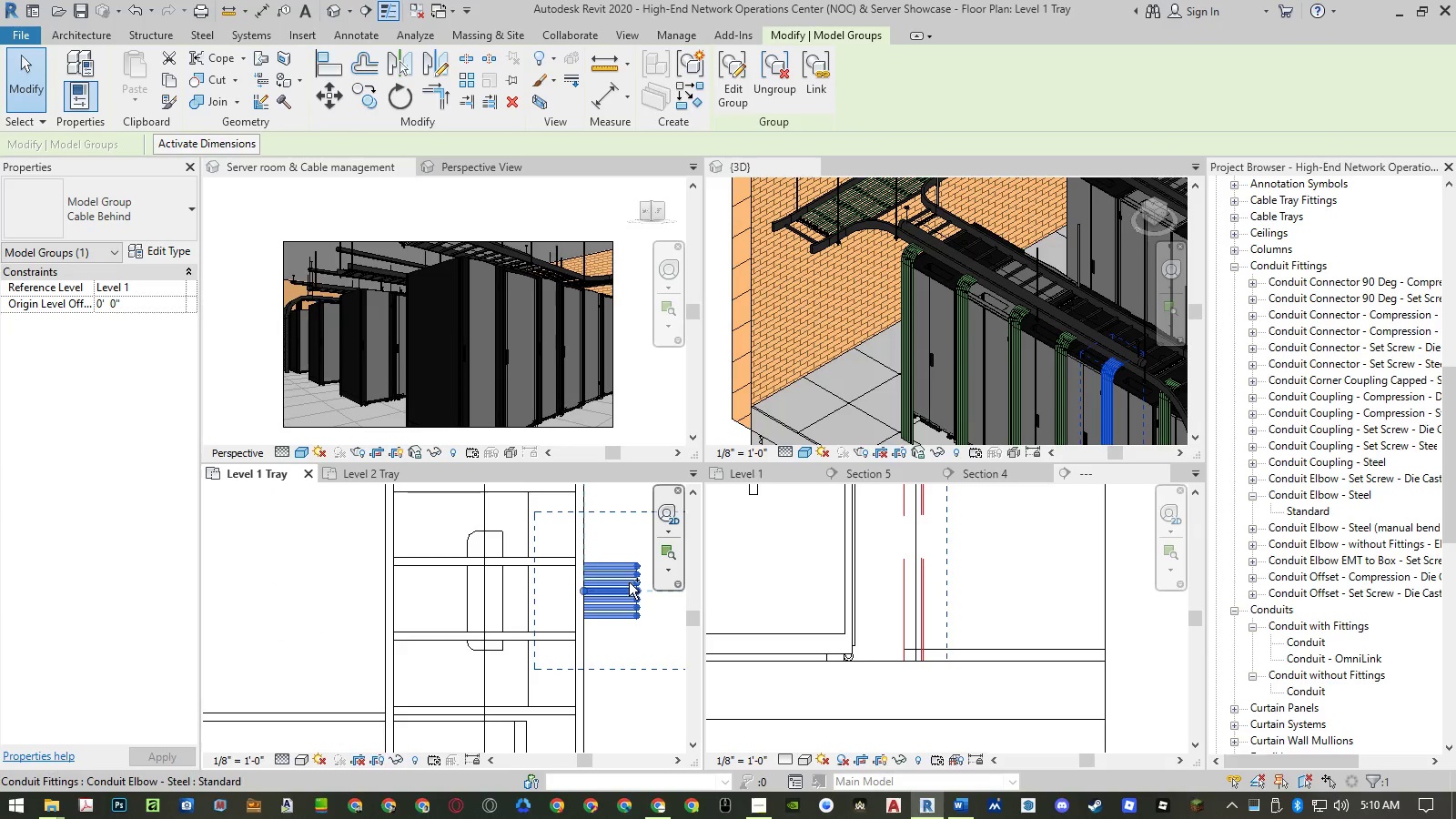 
key(Control+Z)
 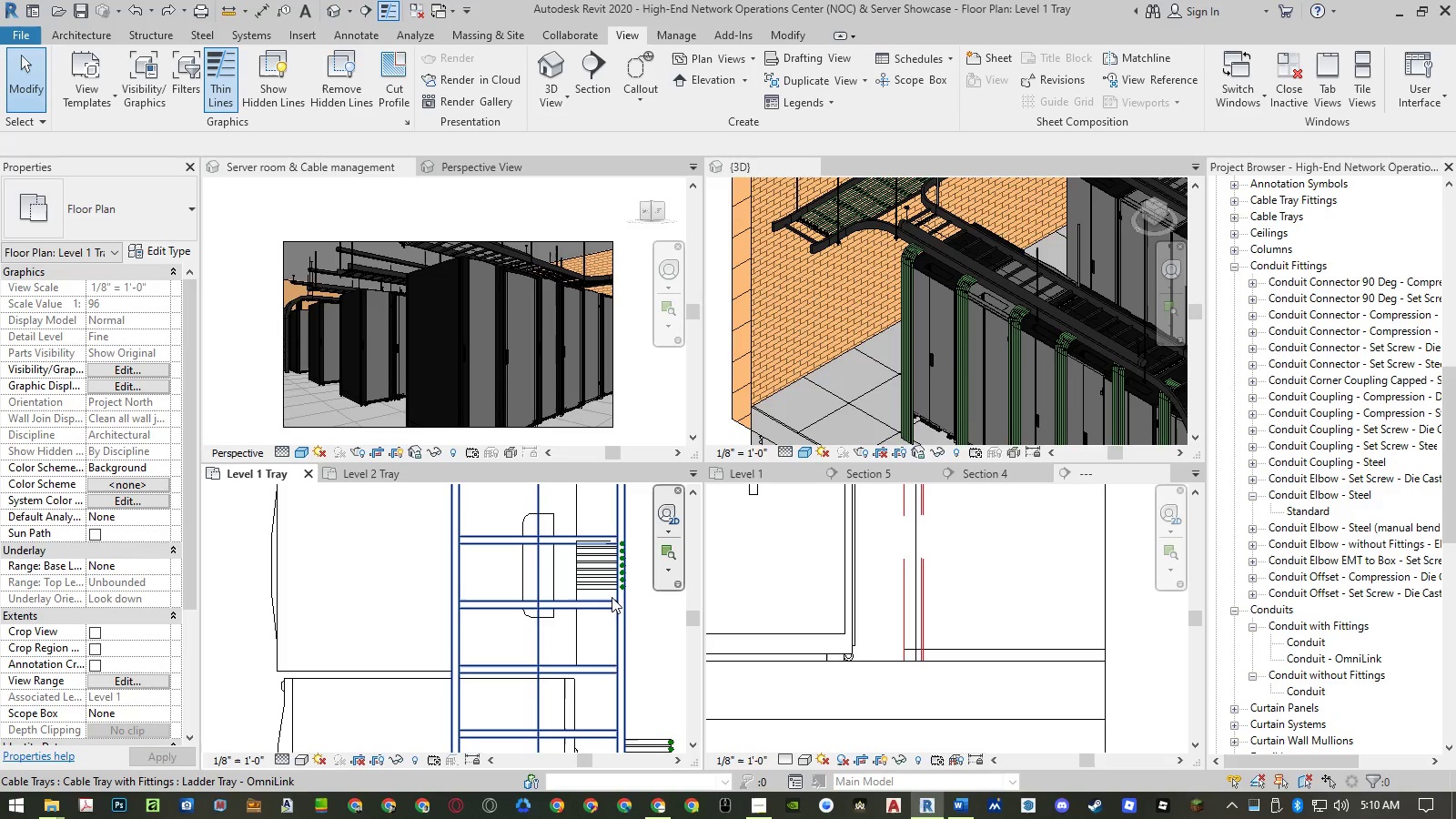 
left_click([612, 593])
 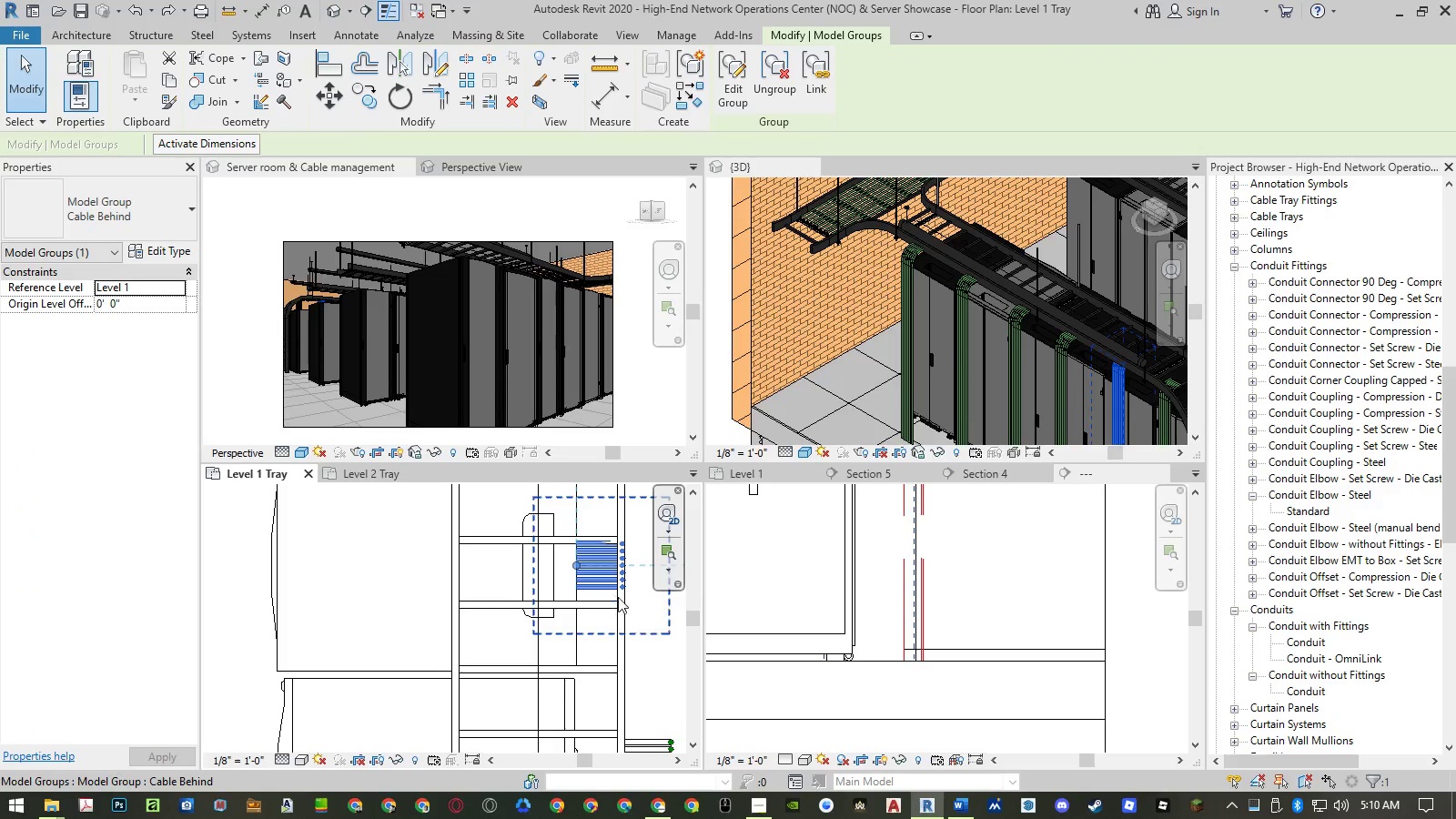 
type(mv)
 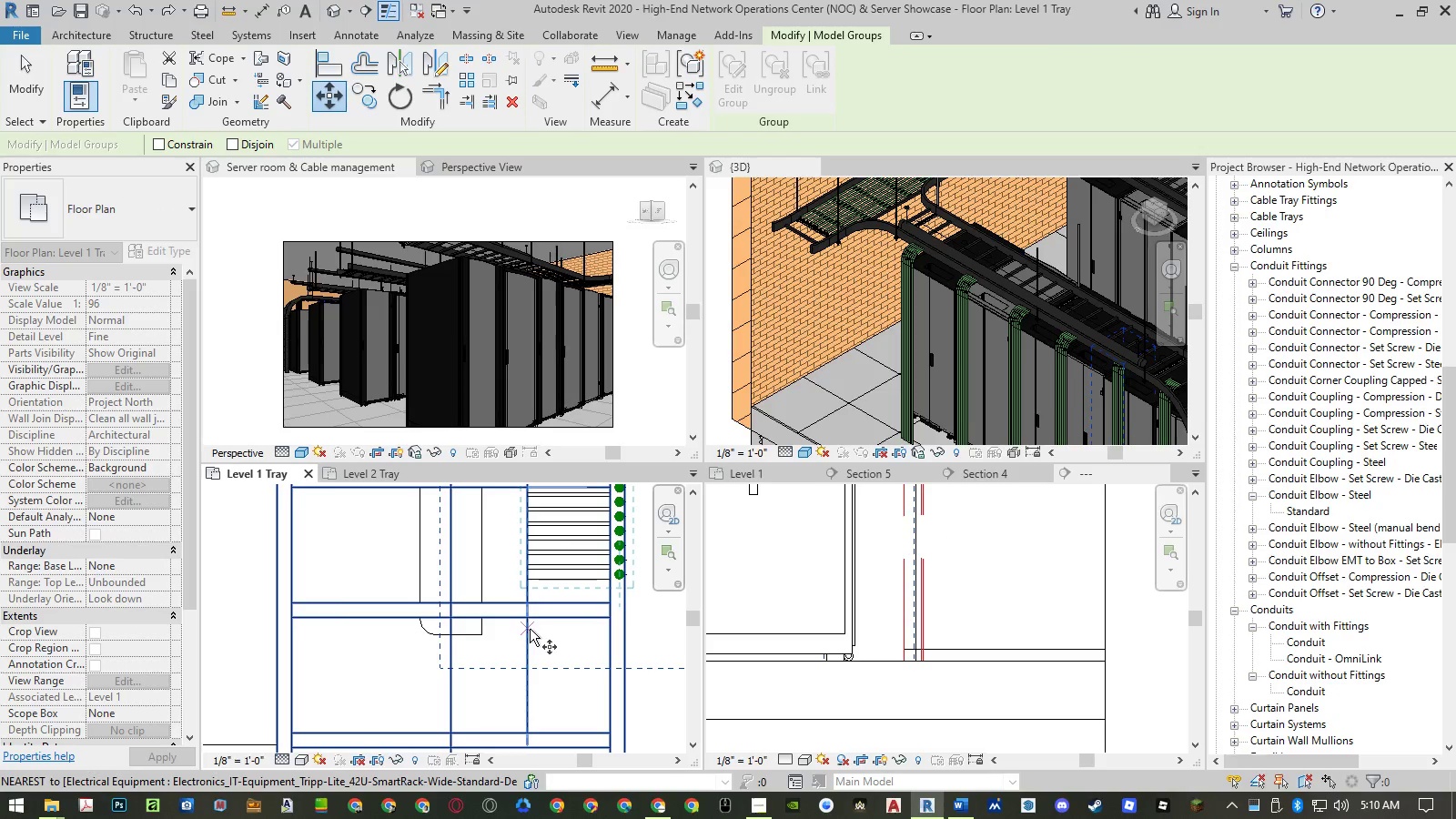 
scroll: coordinate [625, 598], scroll_direction: up, amount: 5.0
 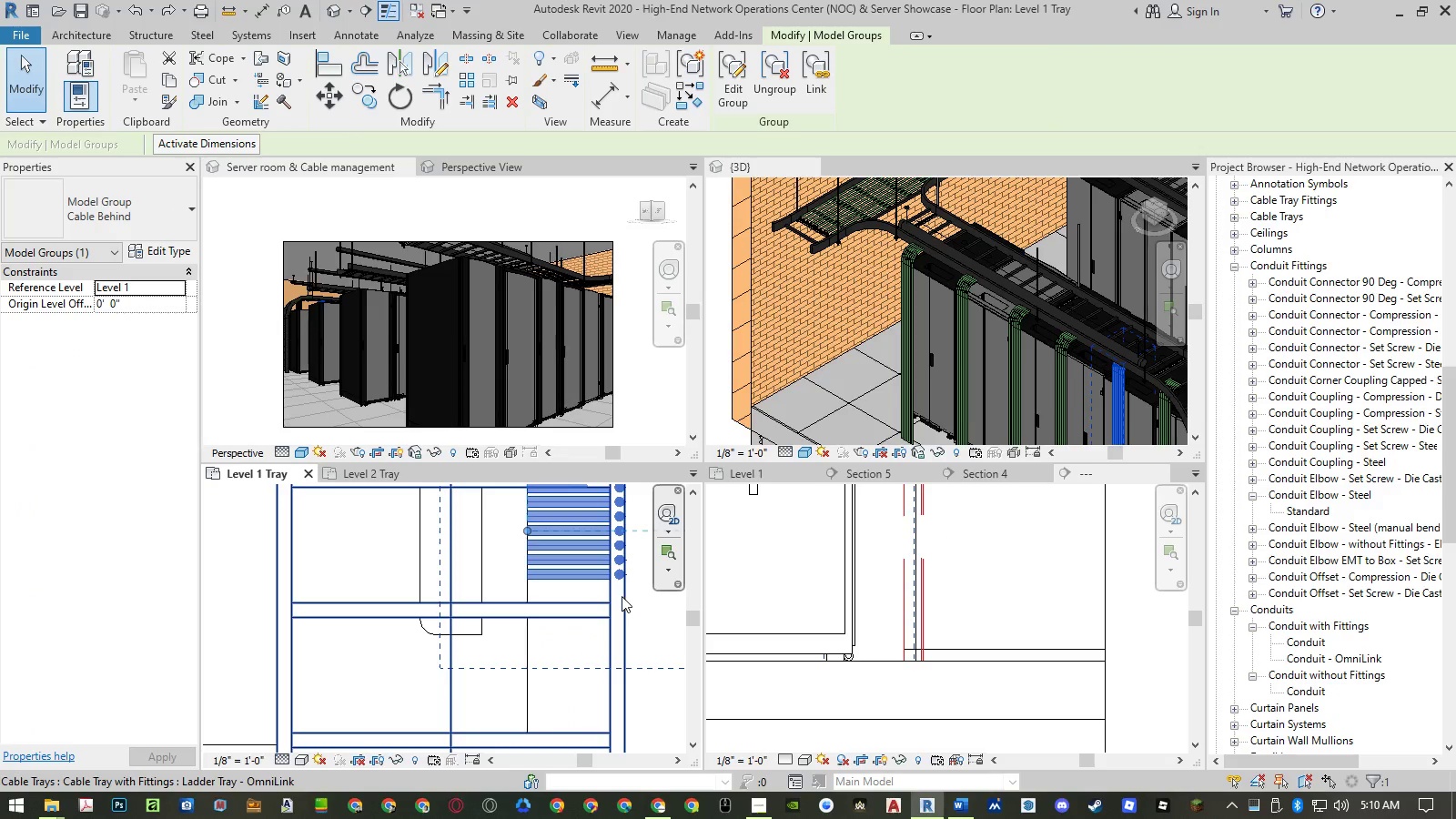 
left_click([528, 632])
 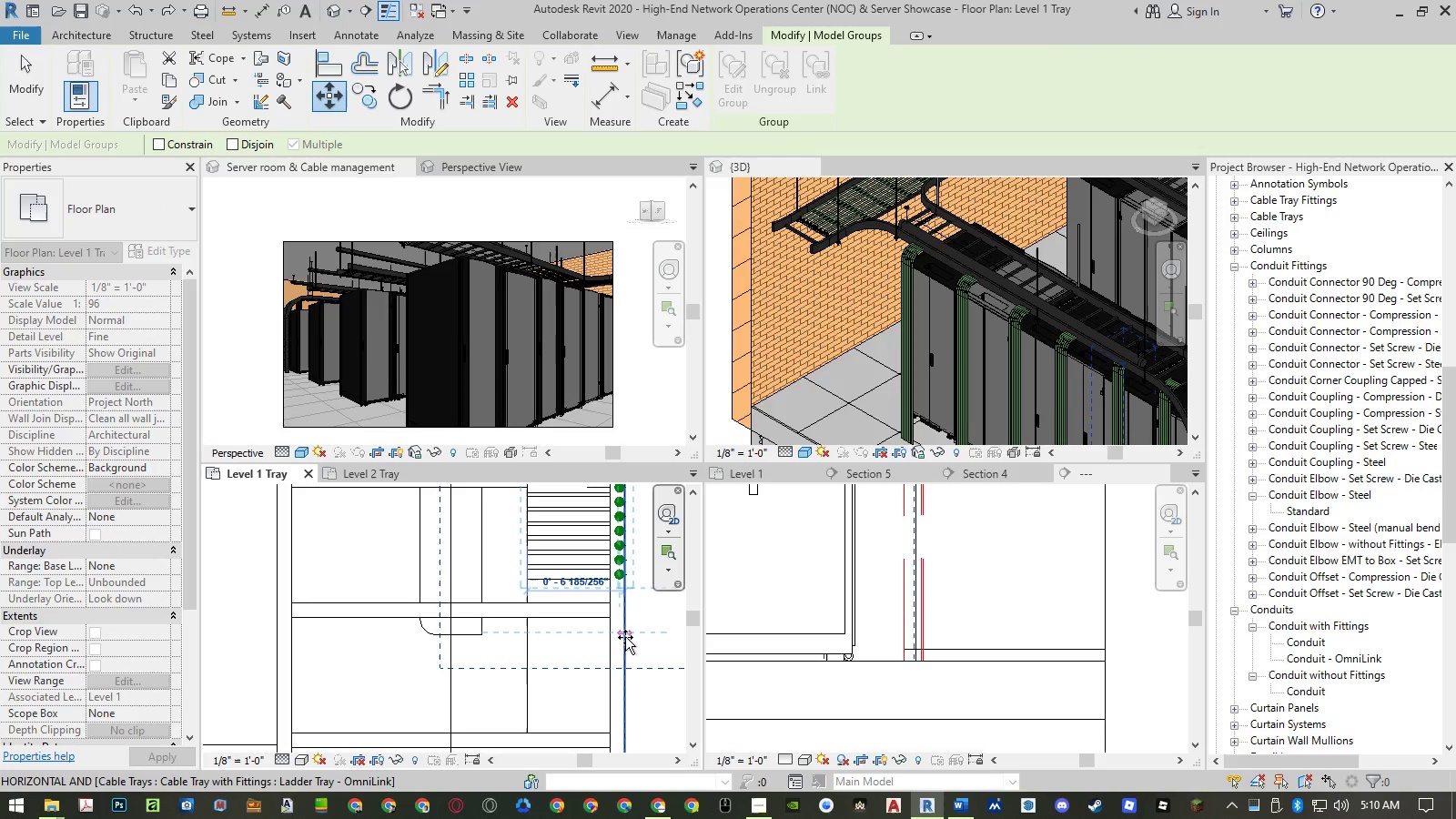 
left_click([626, 637])
 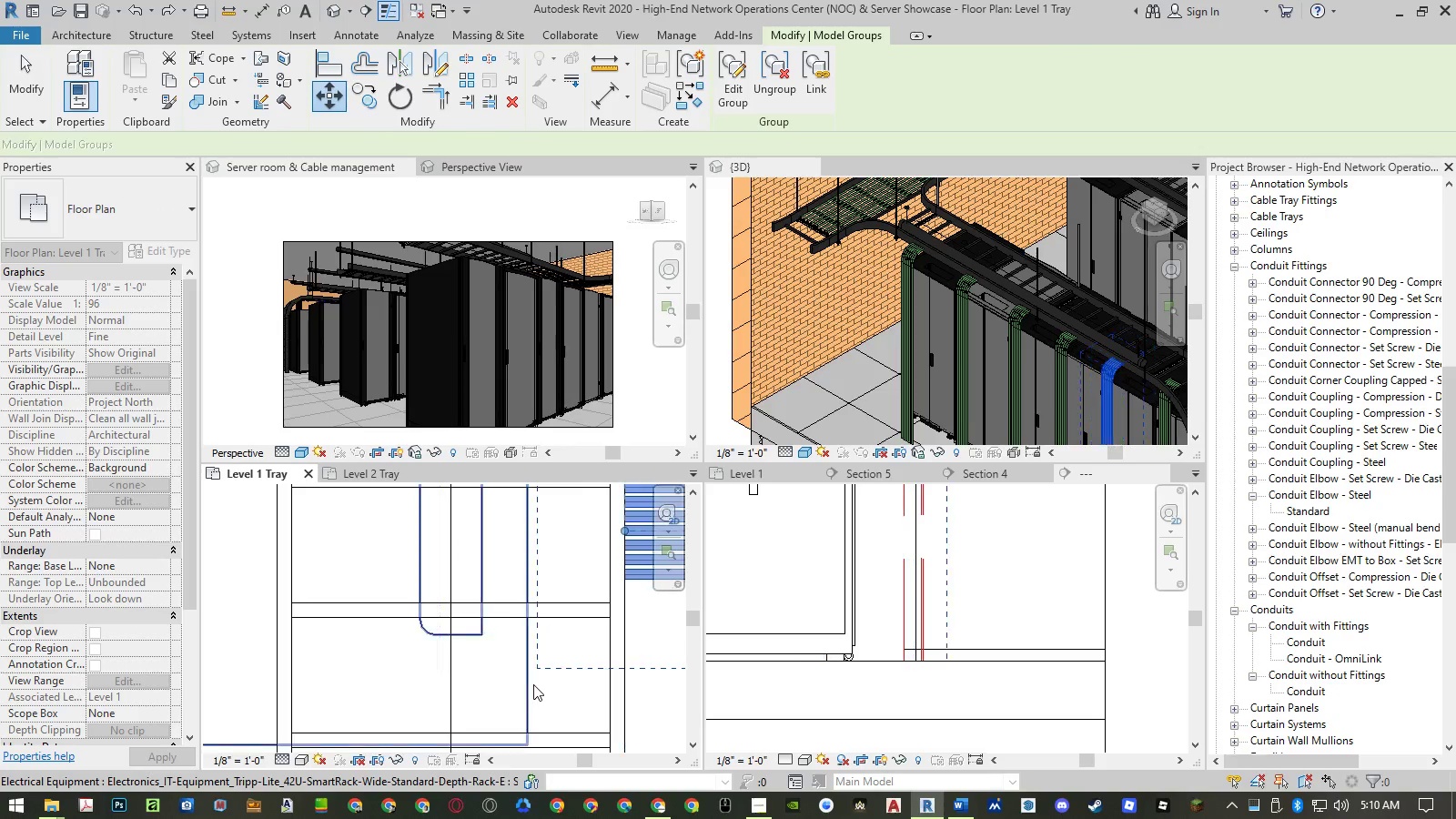 
scroll: coordinate [533, 684], scroll_direction: down, amount: 11.0
 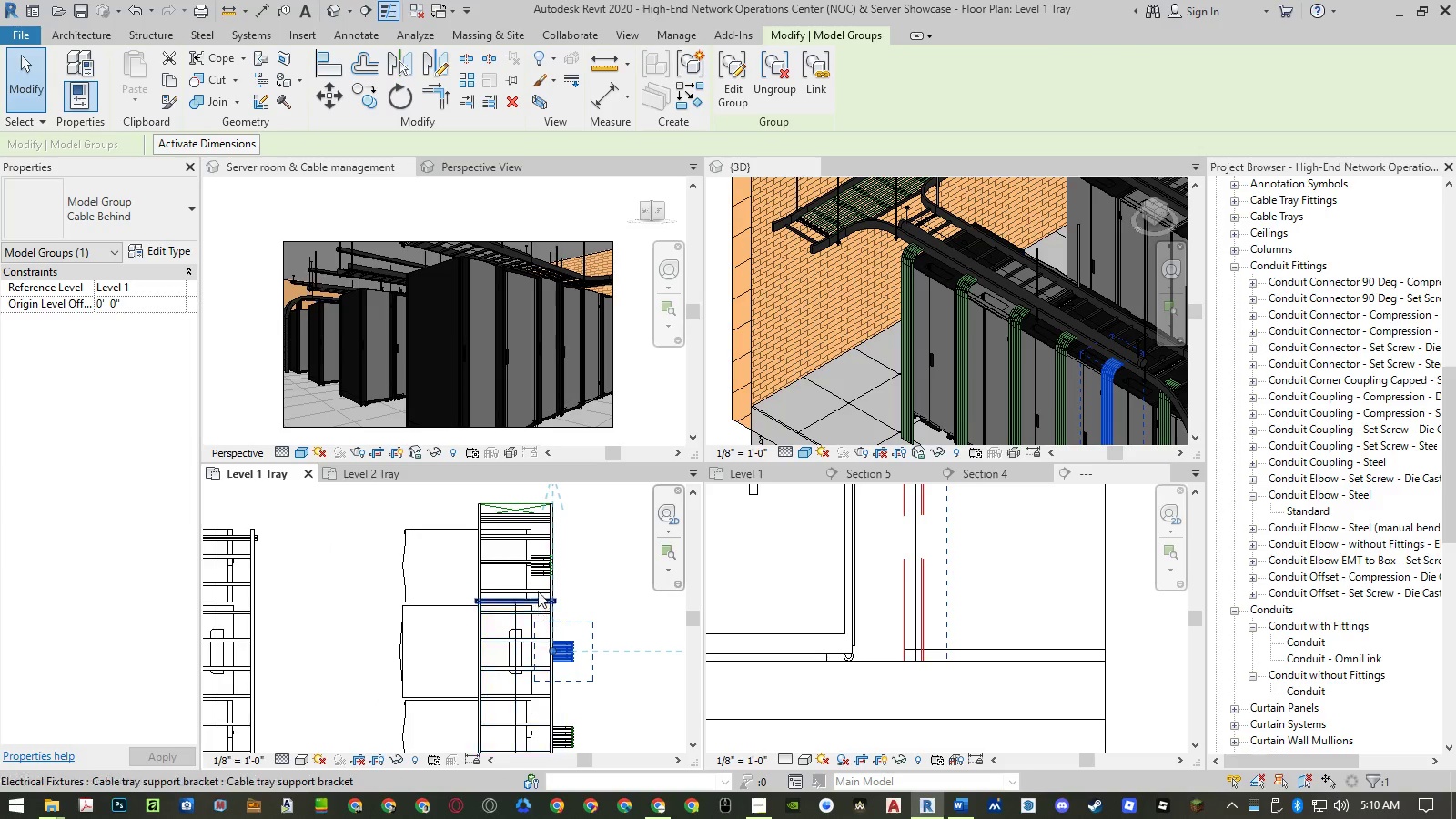 
scroll: coordinate [541, 561], scroll_direction: up, amount: 3.0
 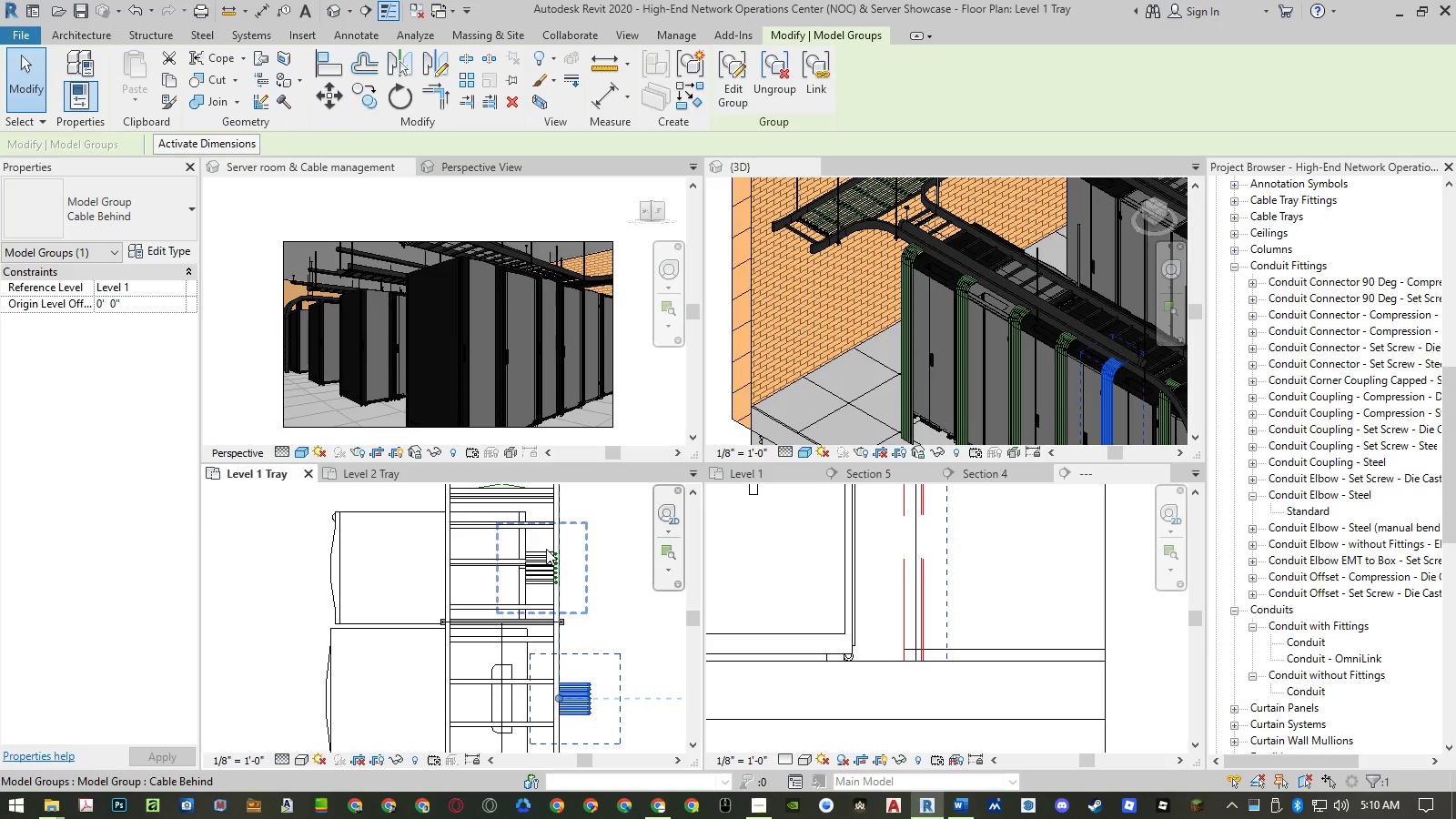 
left_click([546, 548])
 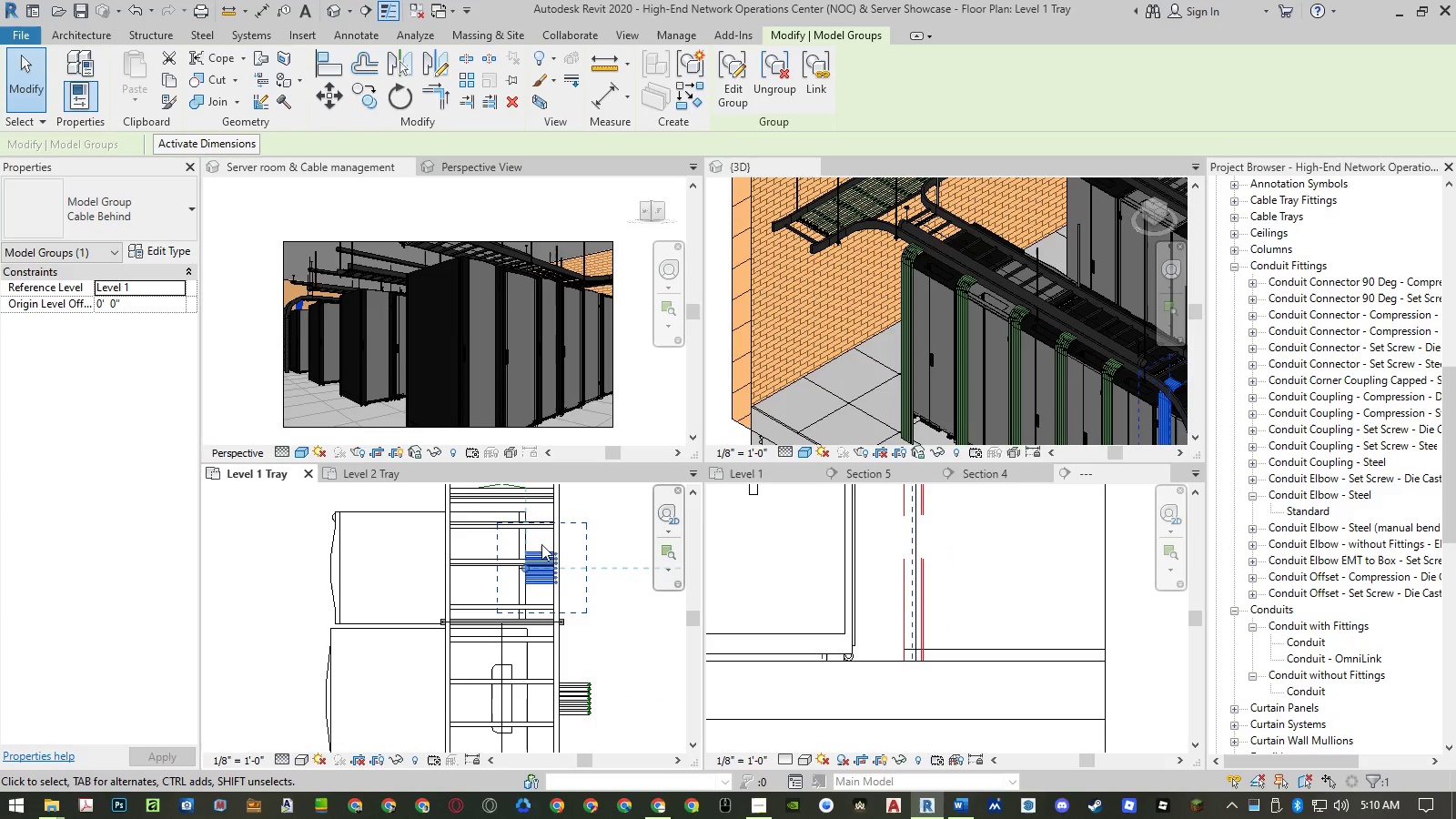 
type(mv)
 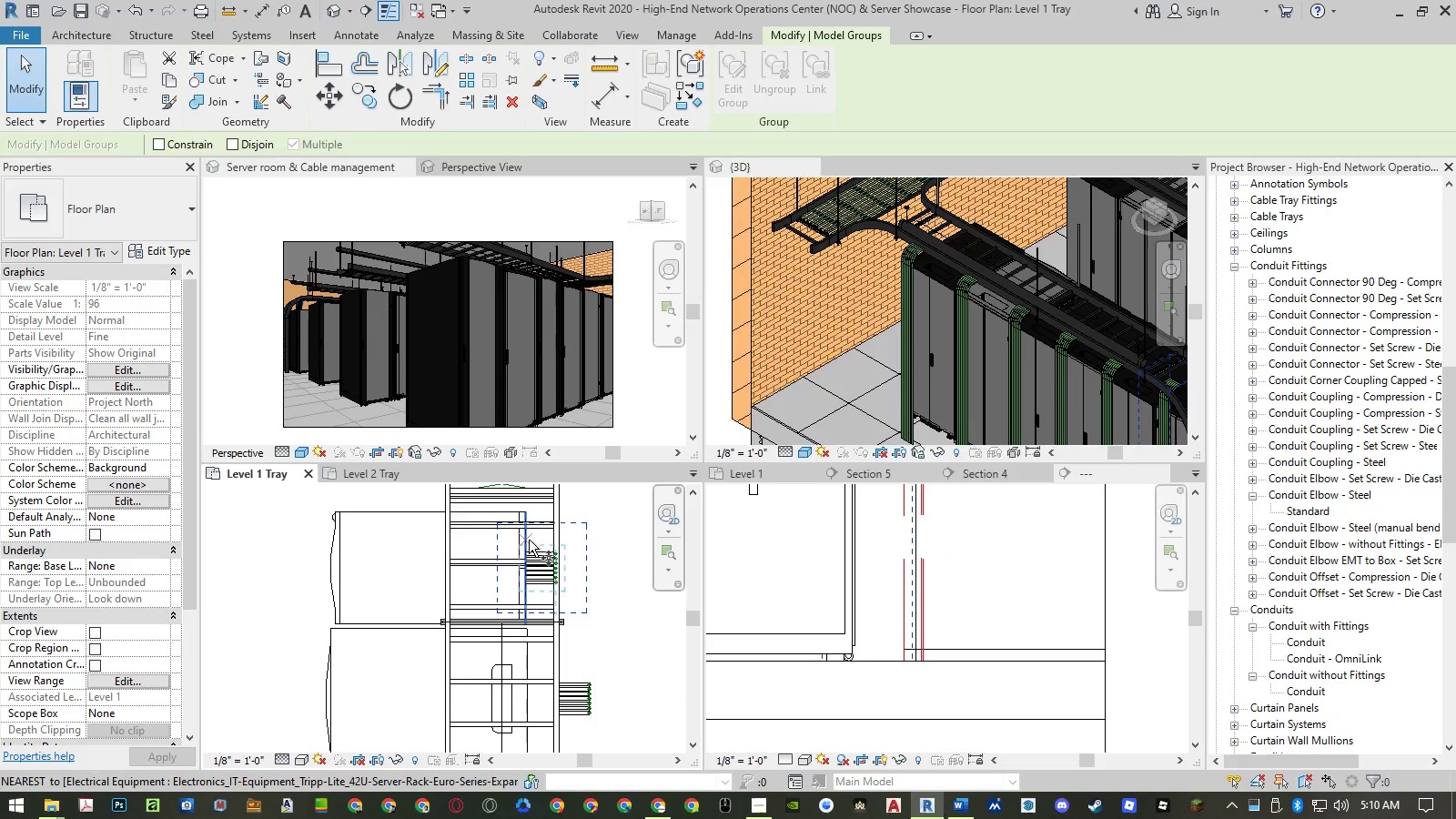 
left_click([529, 540])
 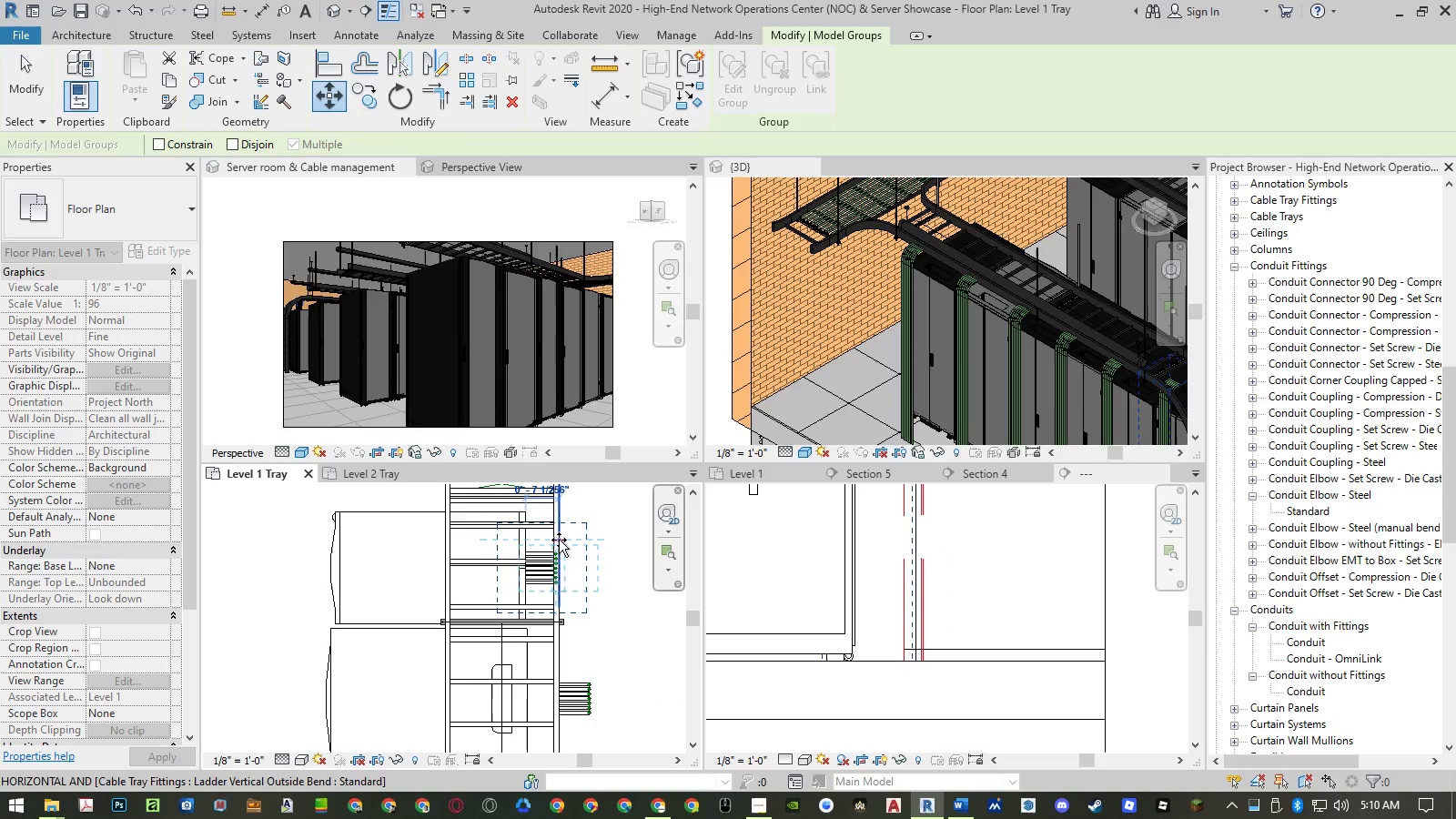 
left_click([559, 540])
 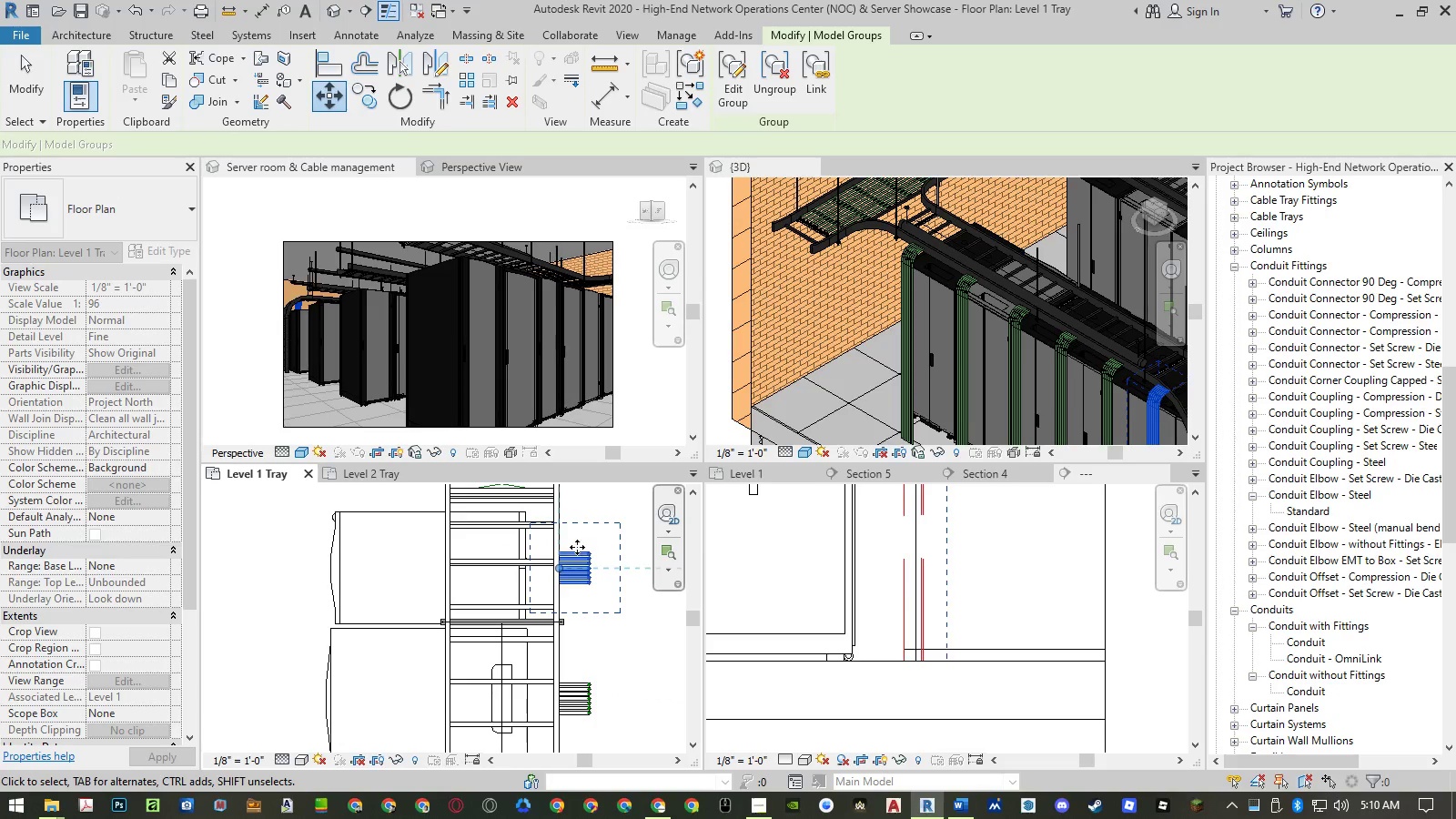 
hold_key(key=ControlLeft, duration=1.5)
 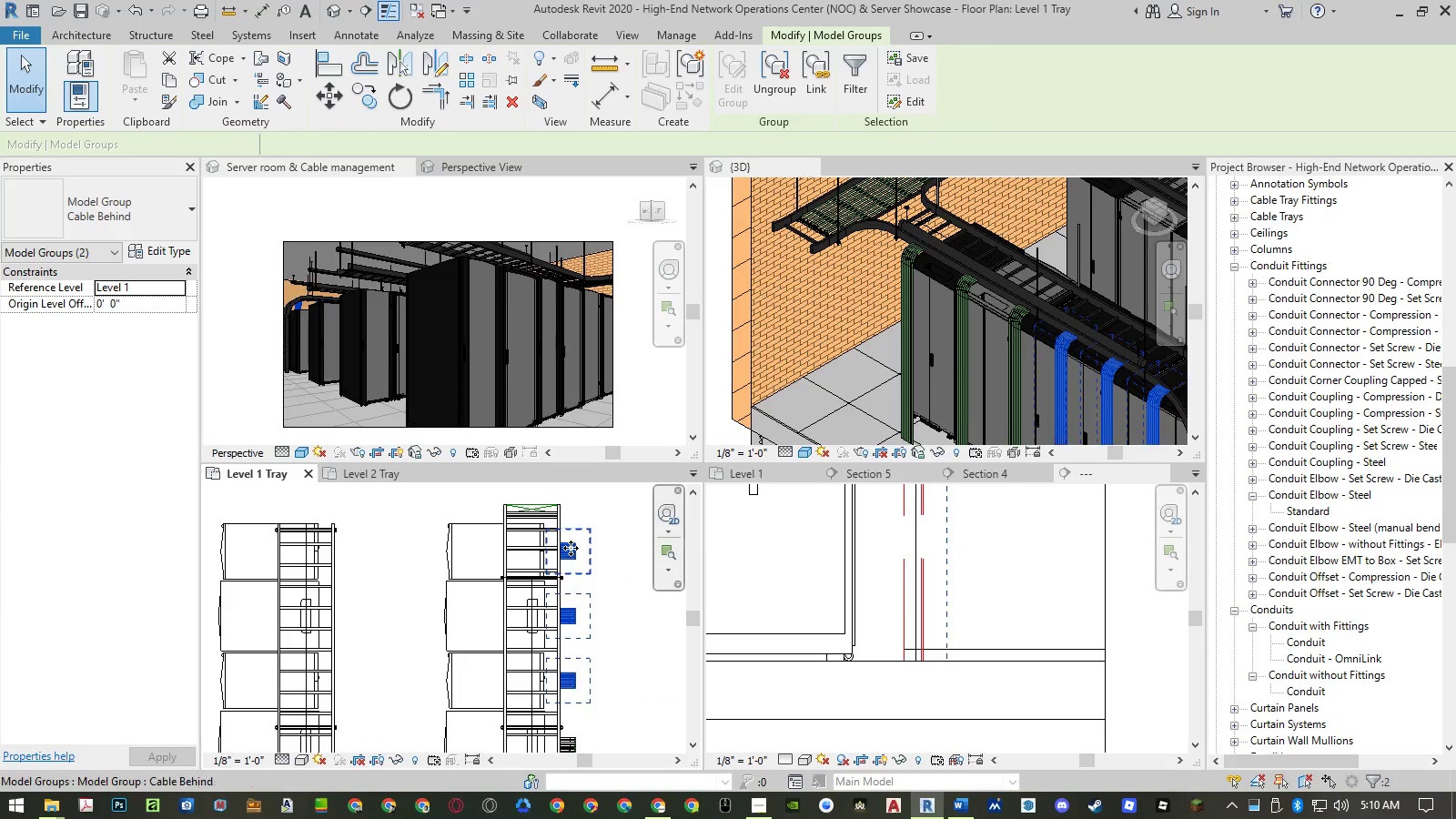 
scroll: coordinate [561, 534], scroll_direction: down, amount: 5.0
 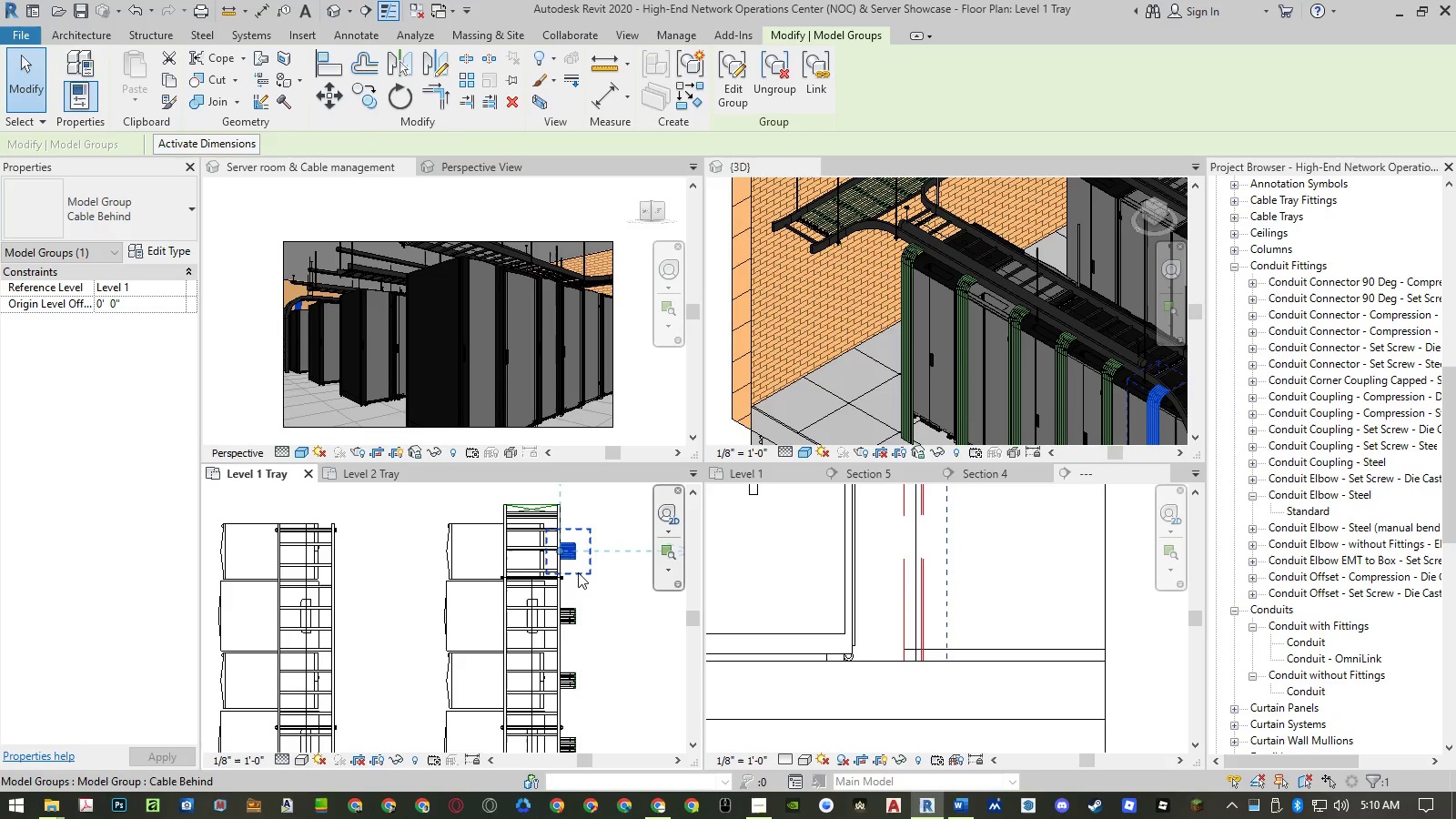 
left_click([578, 615])
 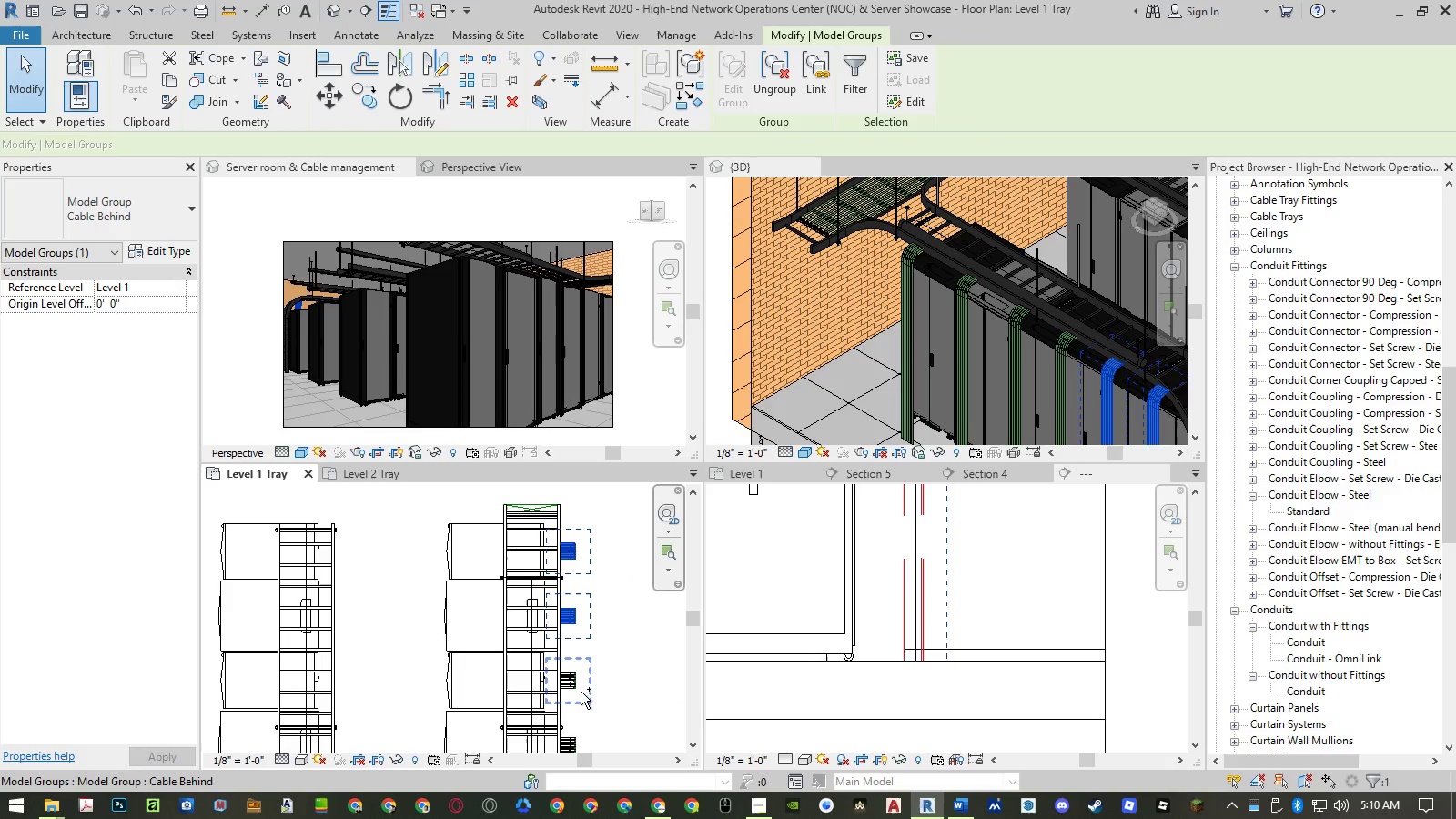 
key(Control+ControlLeft)
 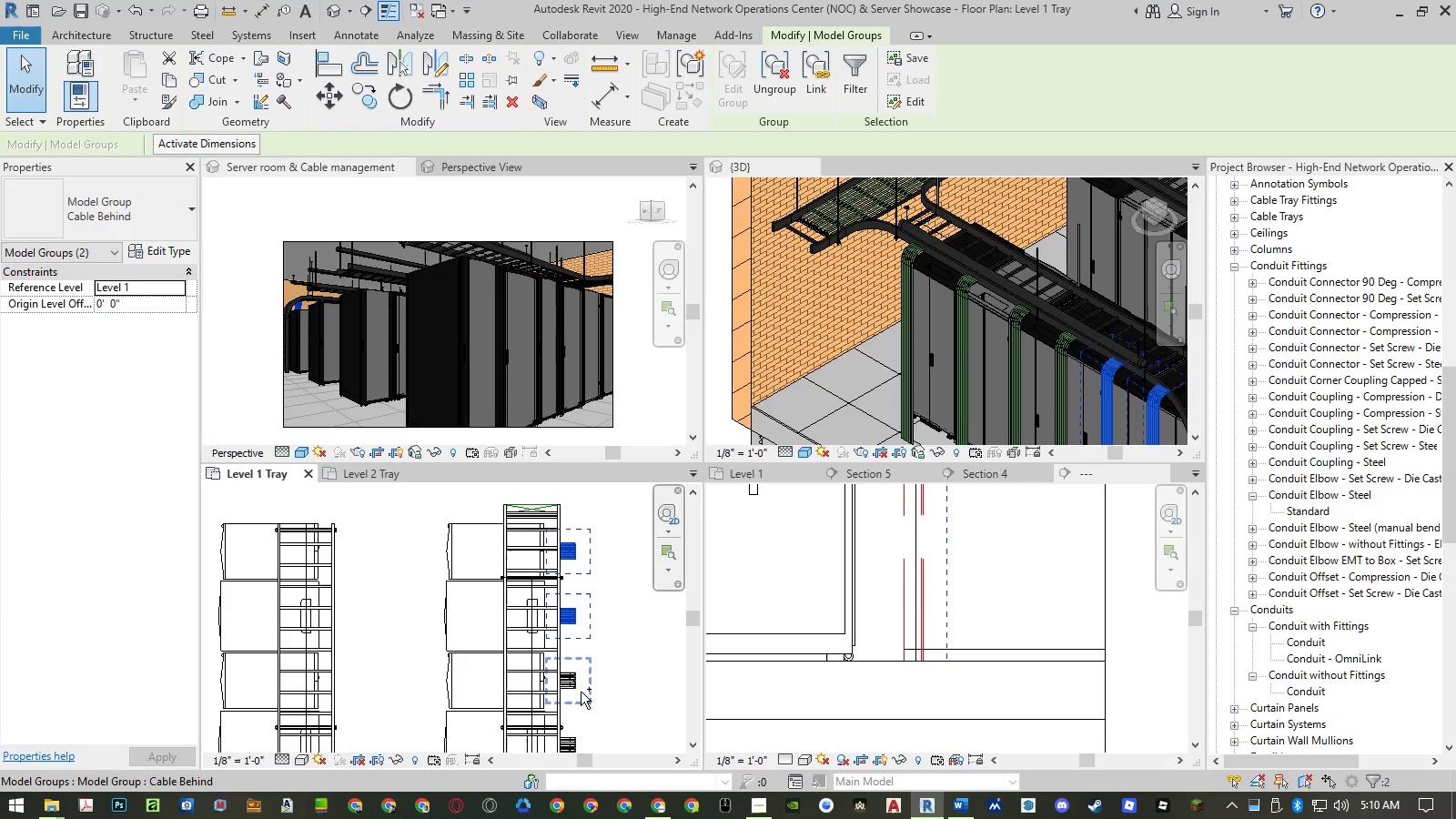 
left_click([581, 692])
 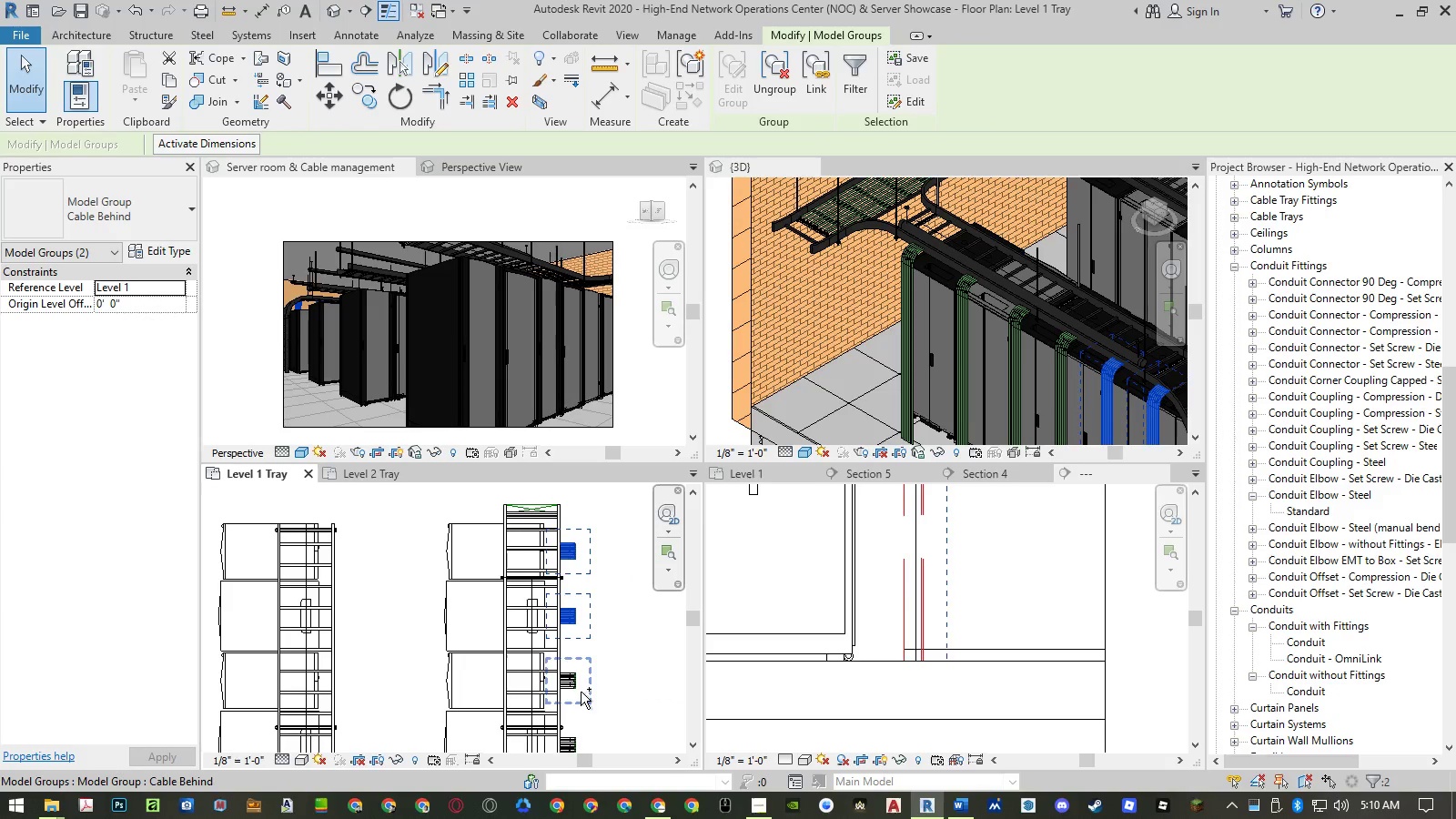 
key(Control+ControlLeft)
 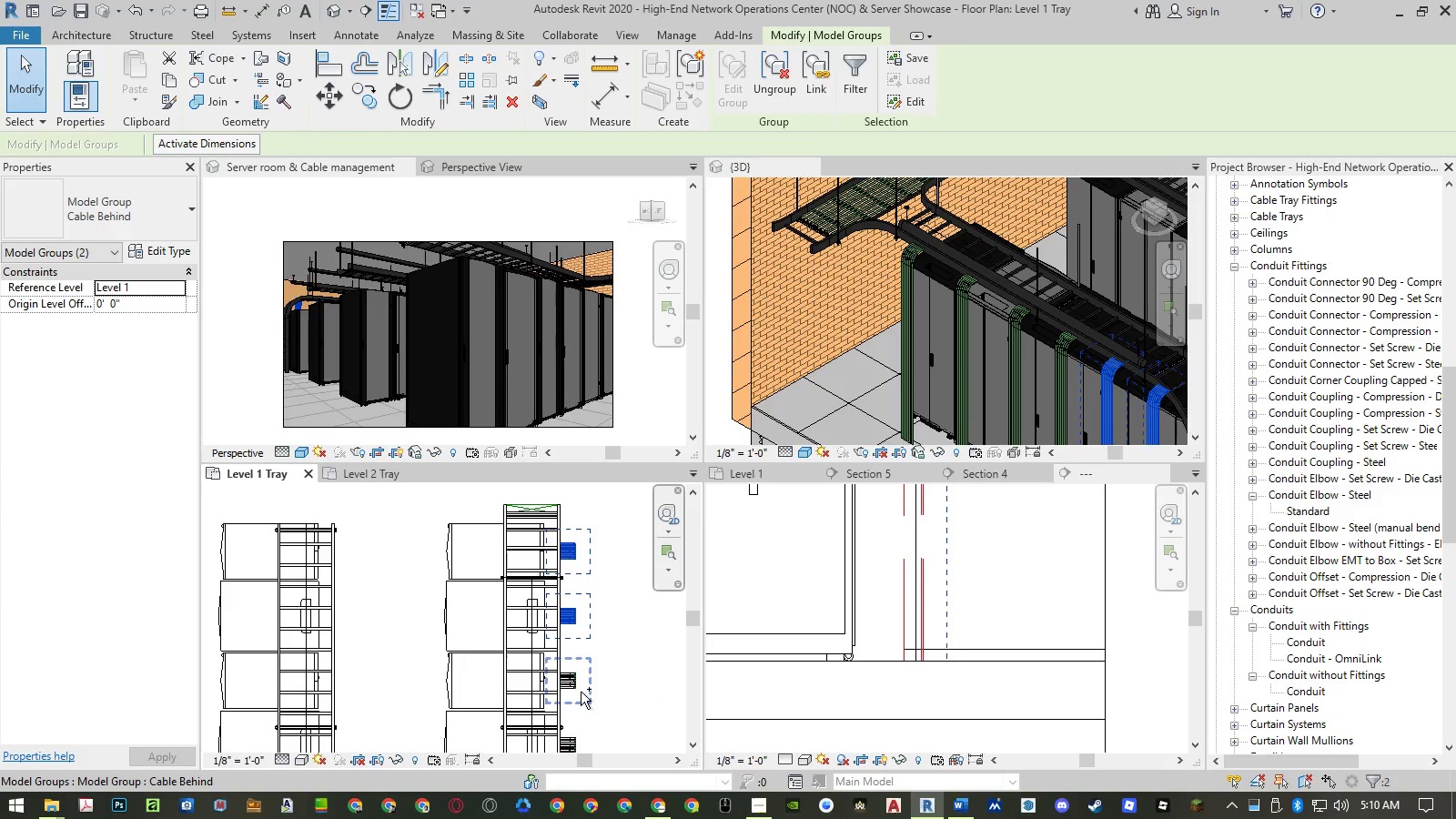 
key(Control+ControlLeft)
 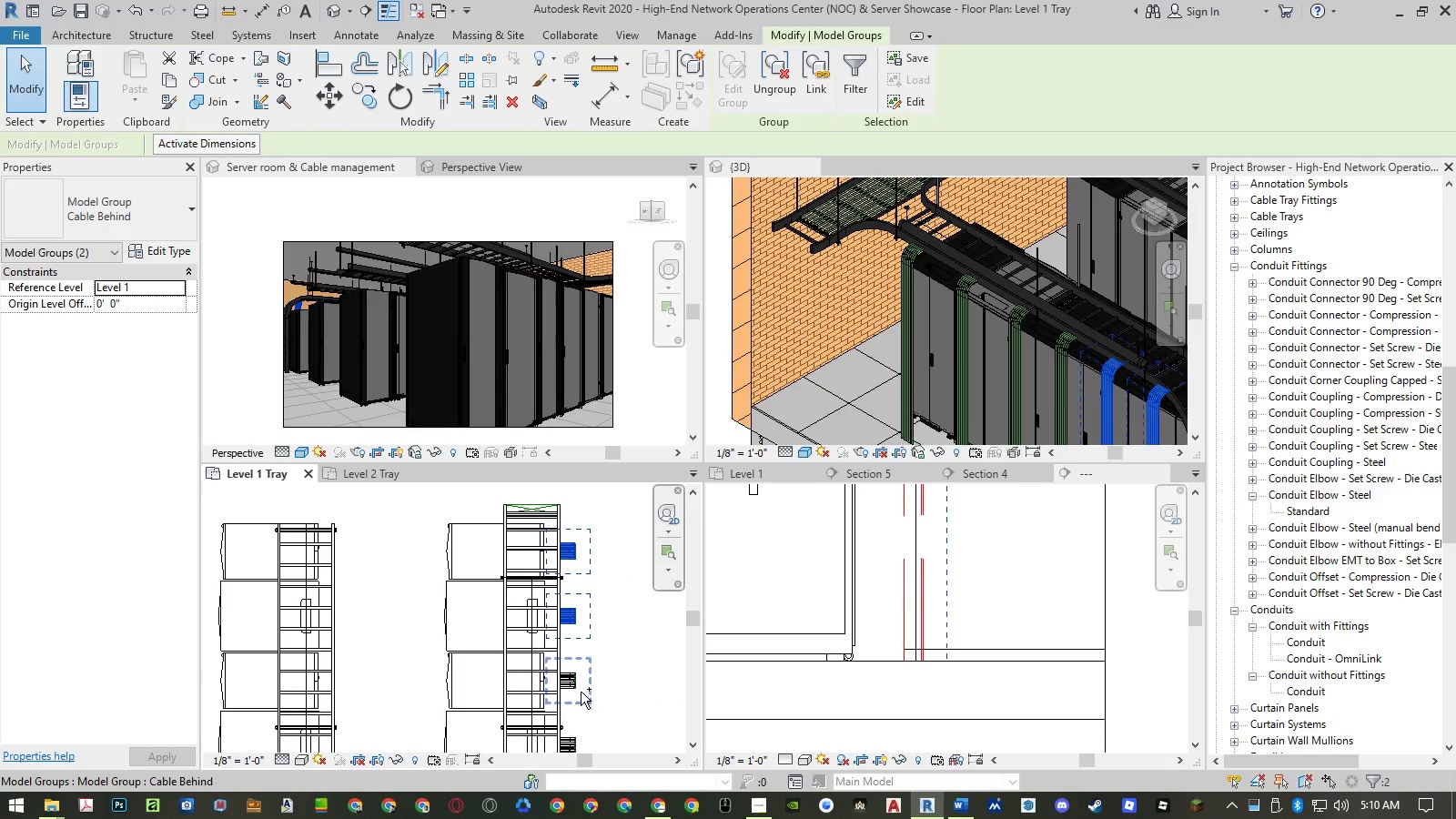 
key(Control+ControlLeft)
 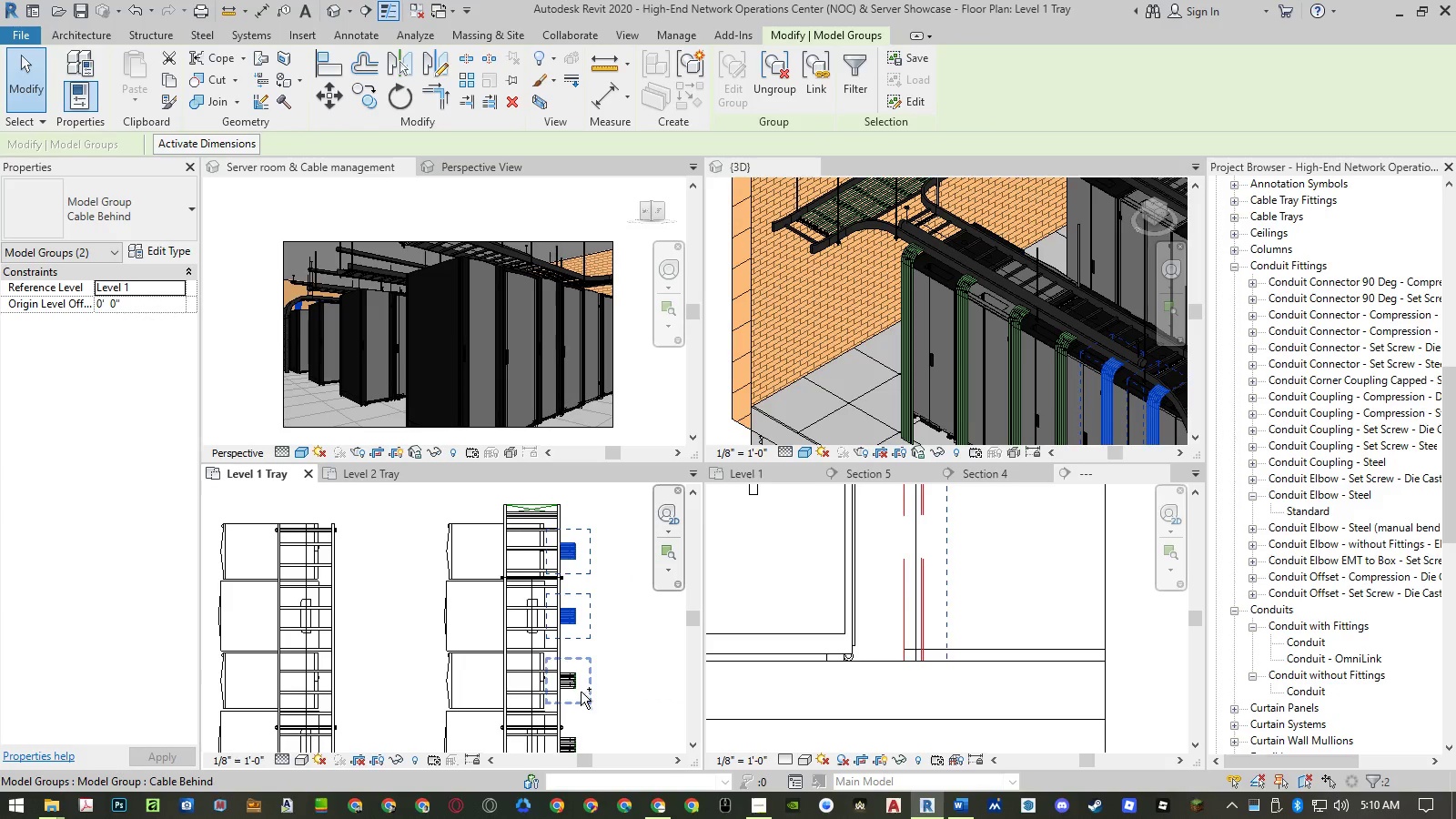 
key(Control+ControlLeft)
 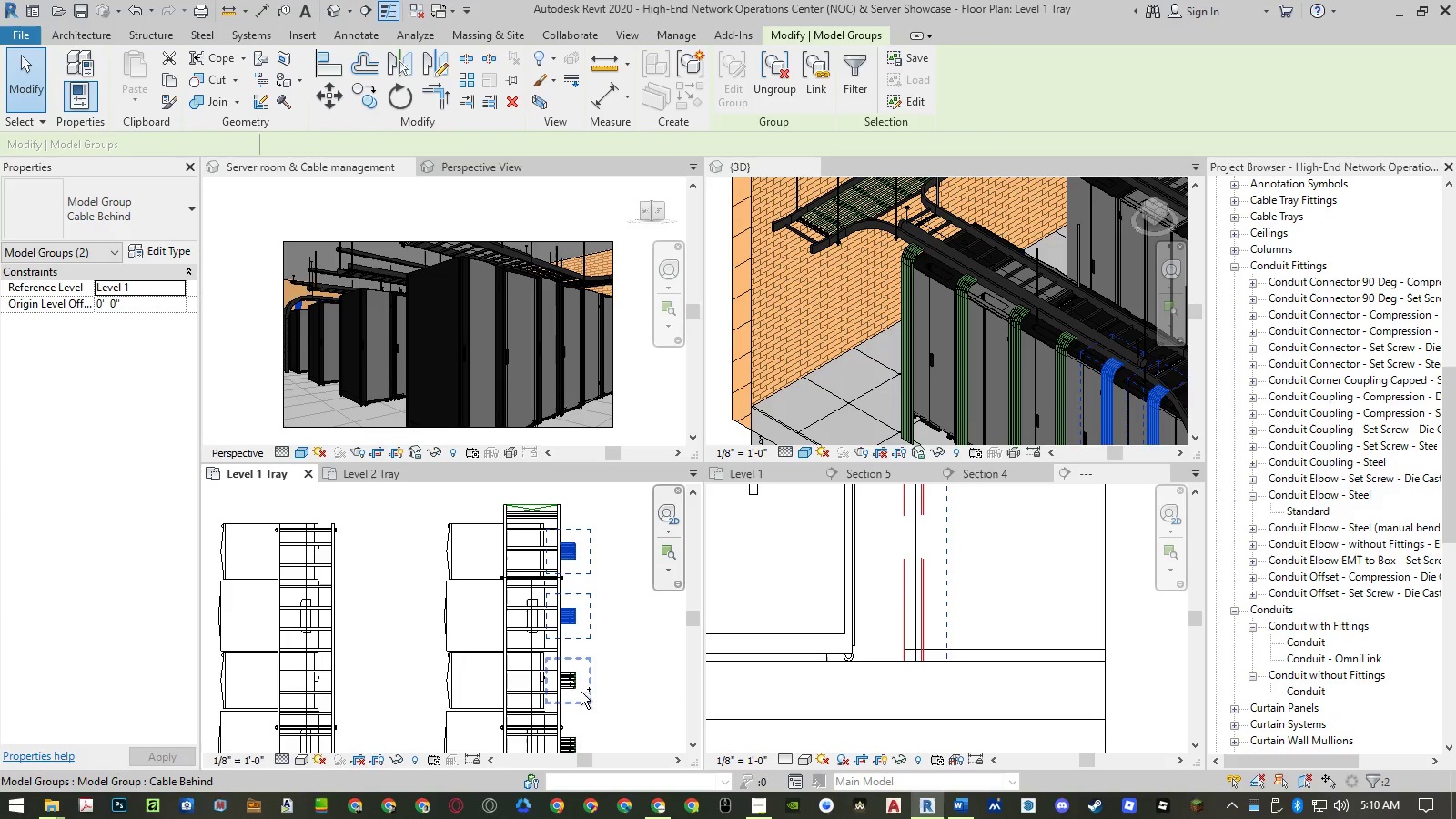 
key(Control+ControlLeft)
 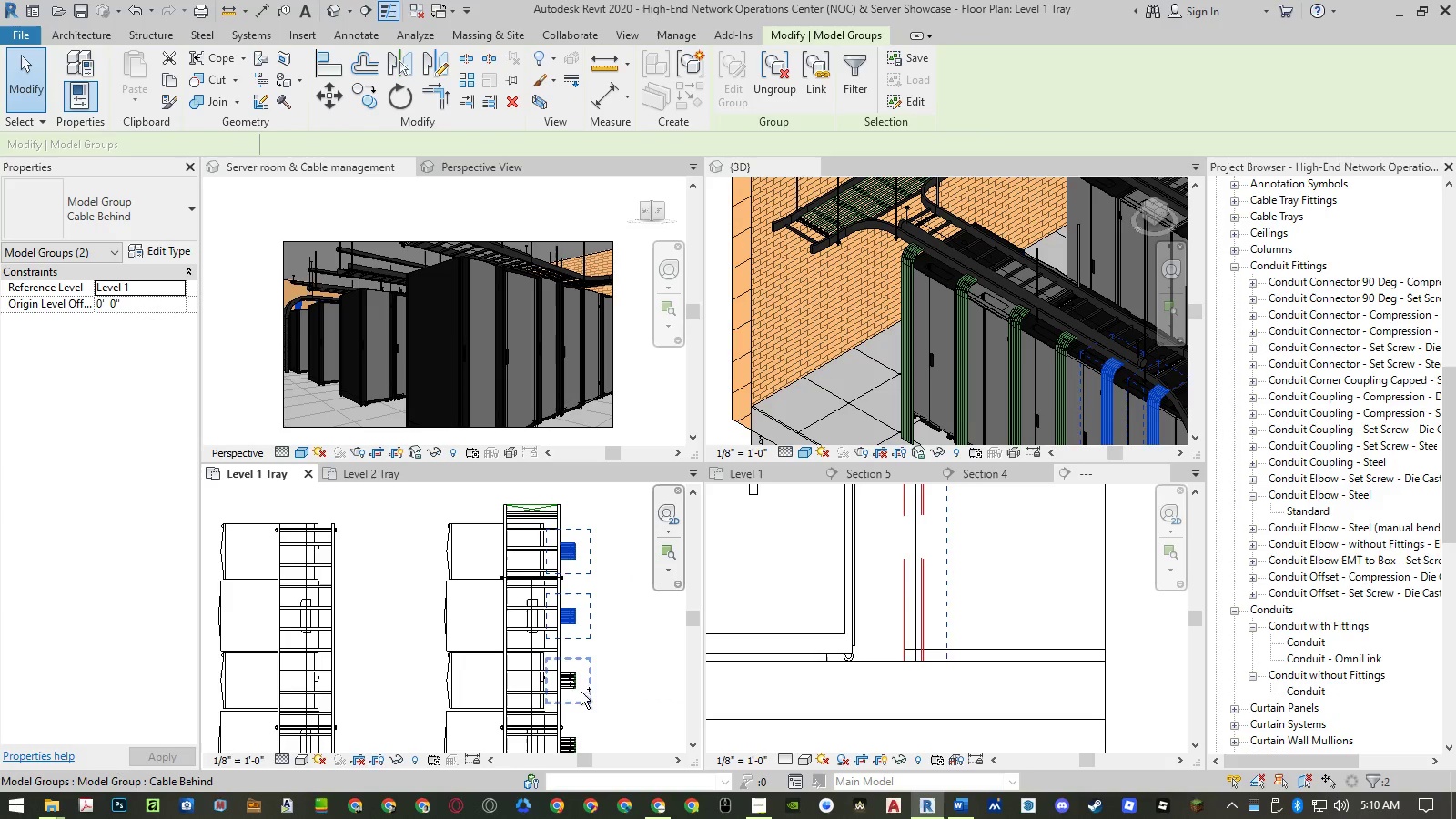 
key(Control+ControlLeft)
 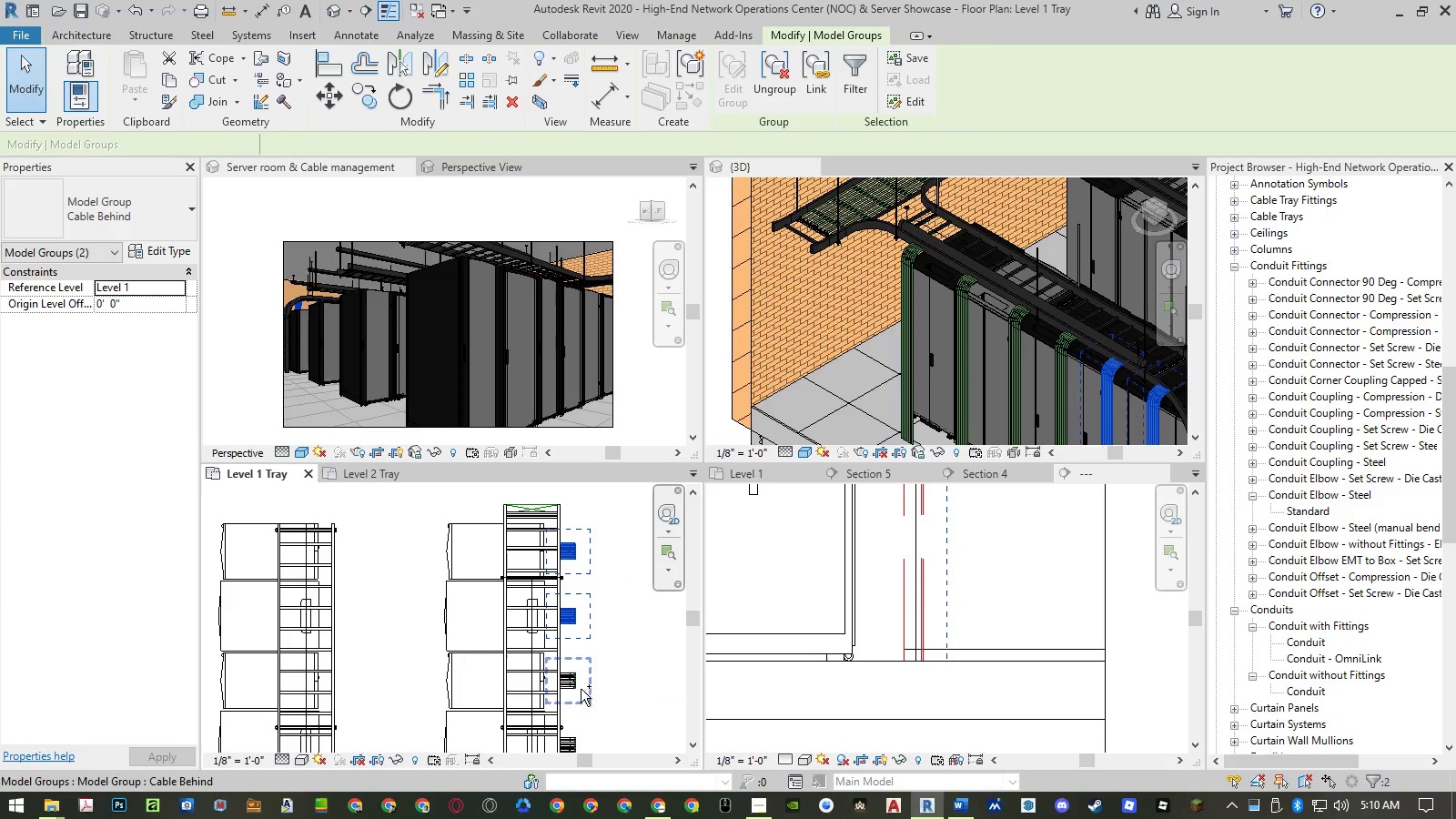 
key(Control+ControlLeft)
 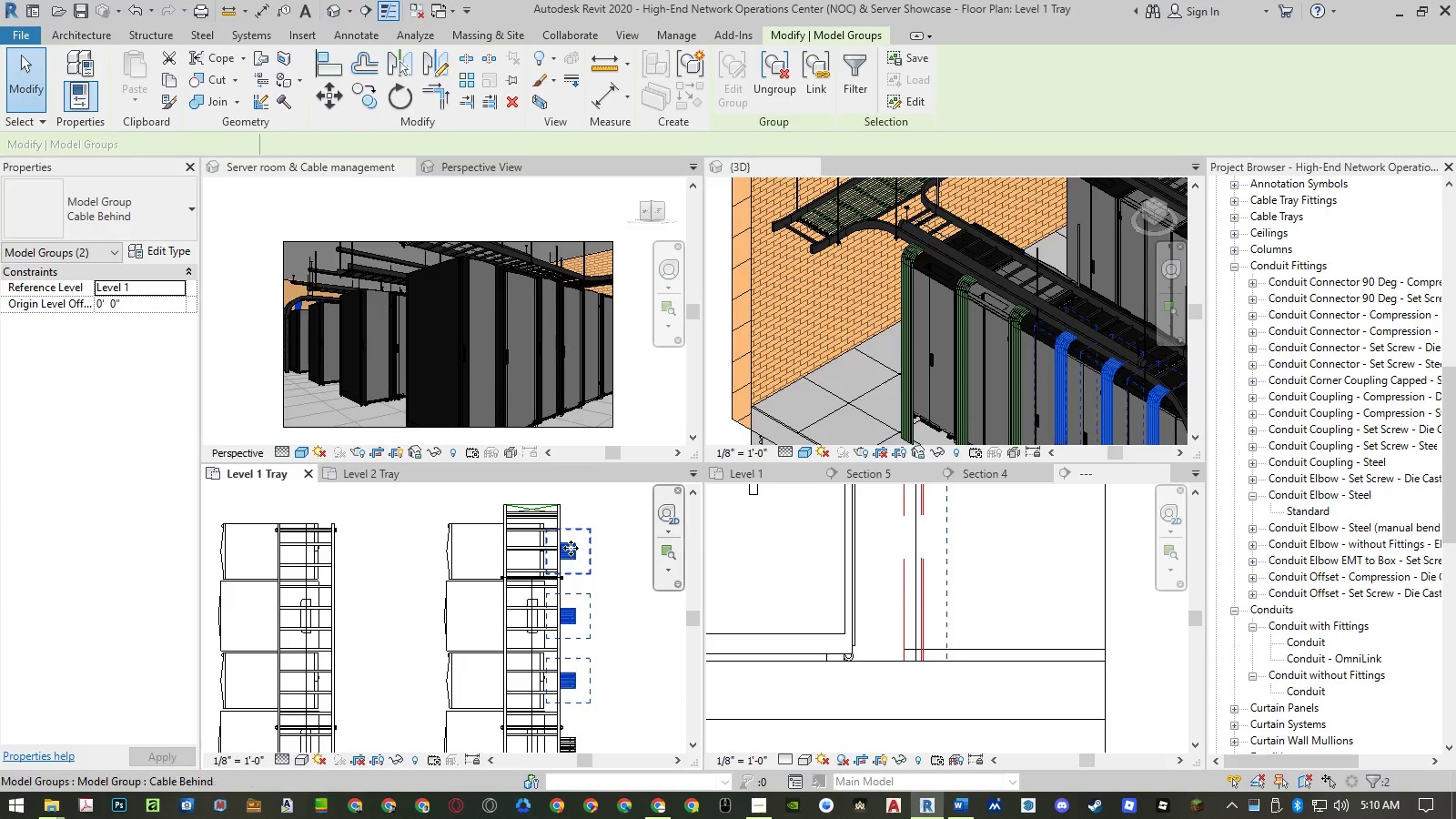 
scroll: coordinate [571, 548], scroll_direction: down, amount: 6.0
 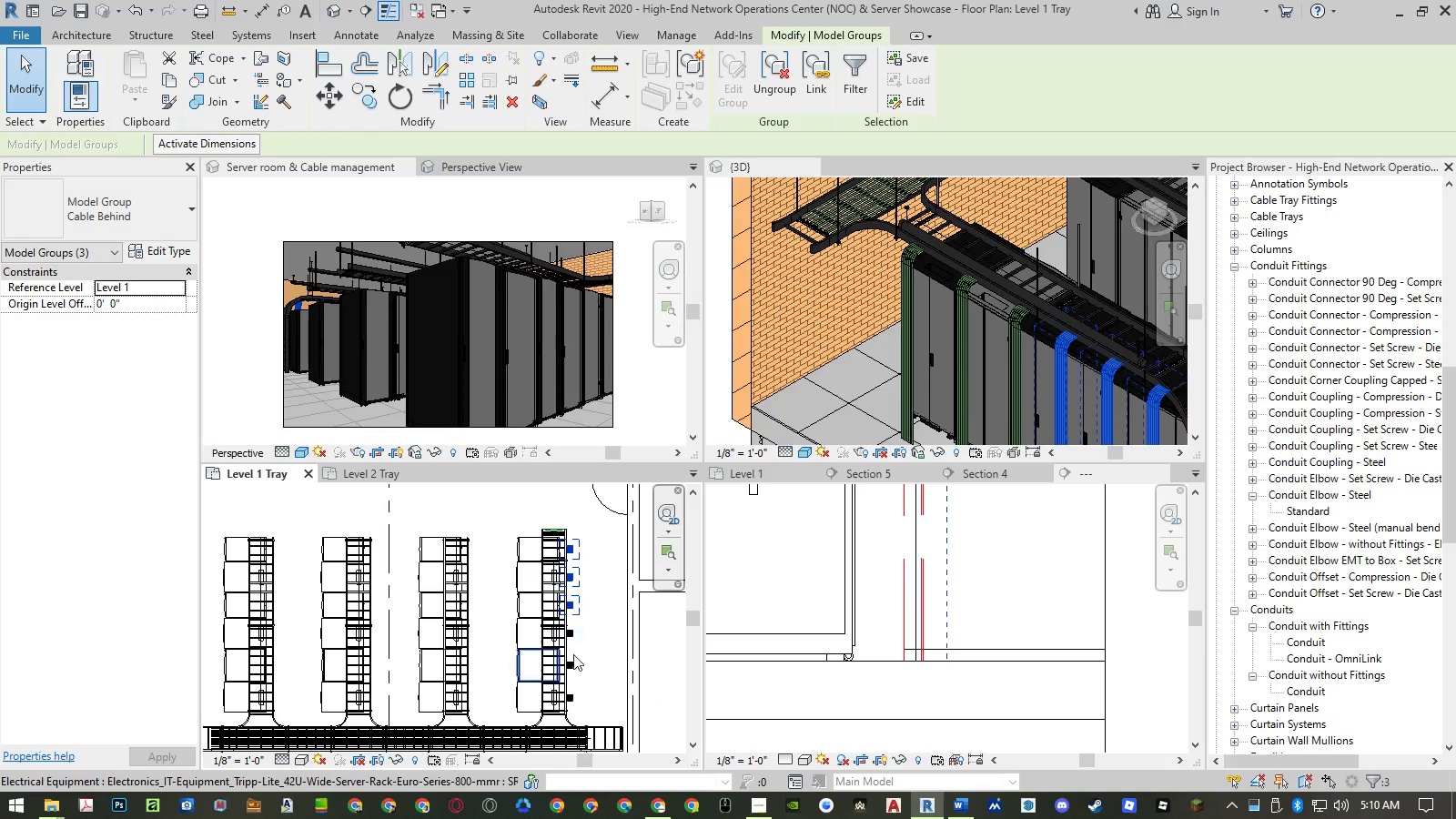 
hold_key(key=ControlLeft, duration=1.5)
left_click([573, 642])
 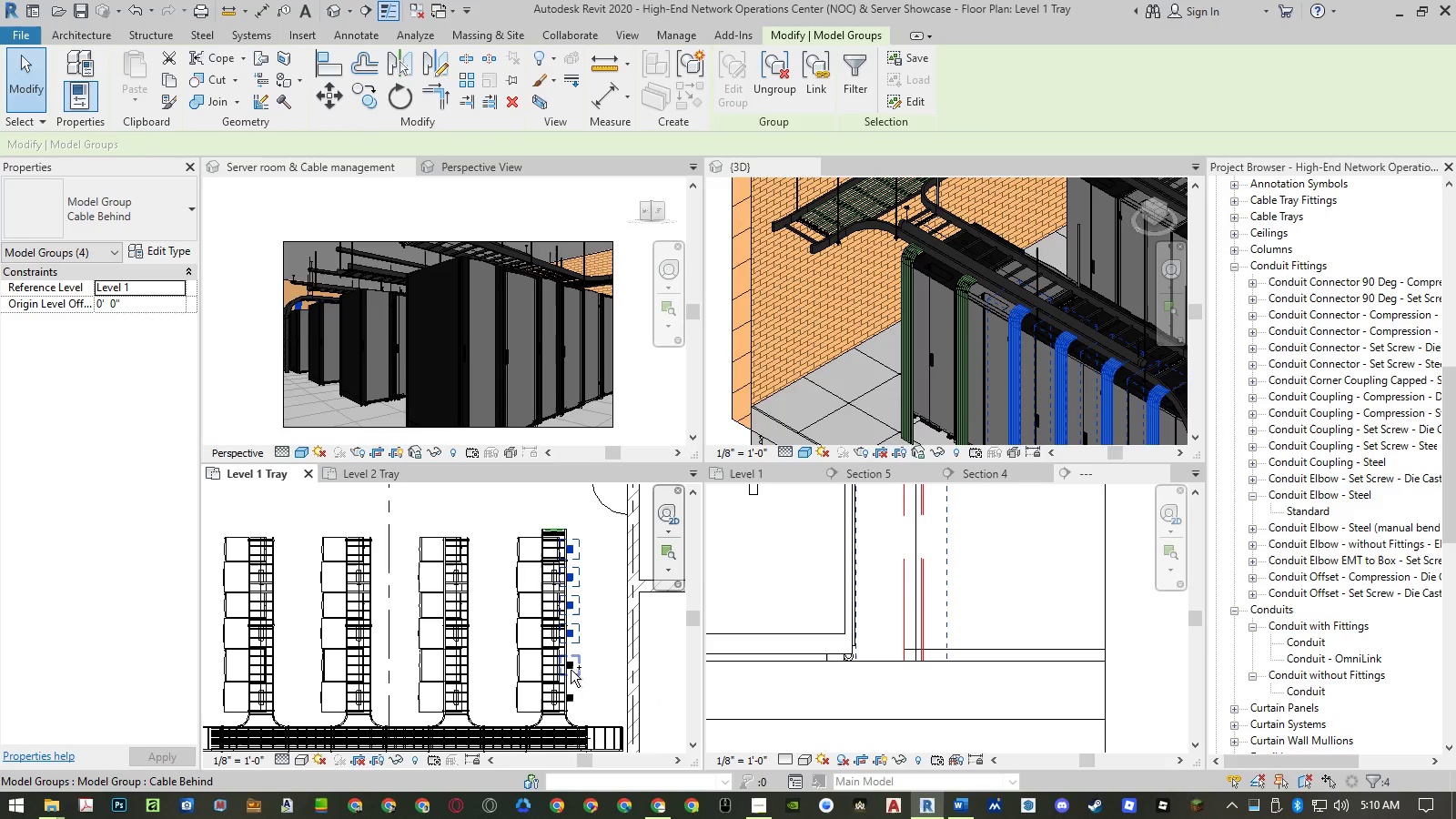 
hold_key(key=ControlLeft, duration=1.34)
left_click([571, 672])
 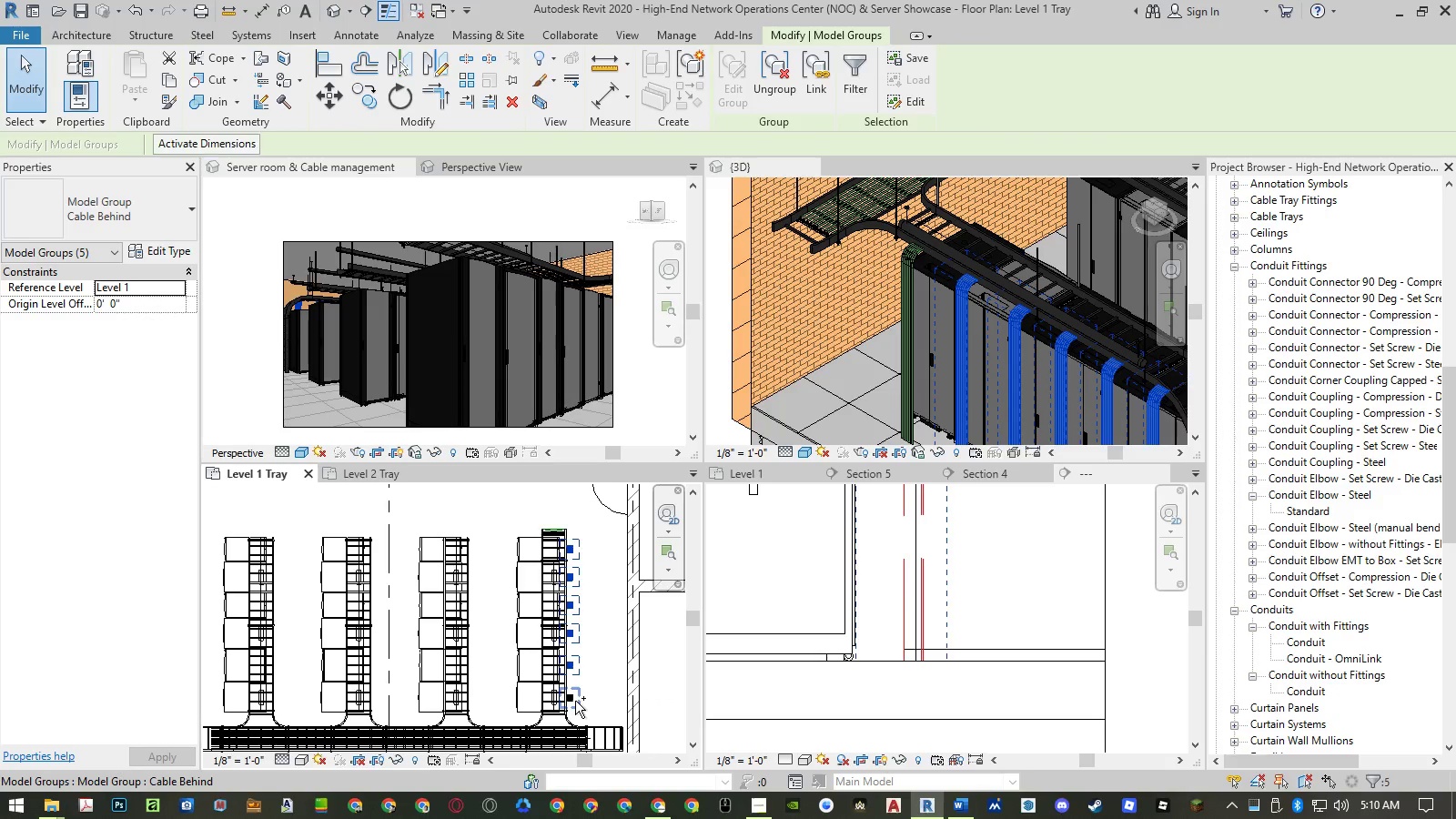 
left_click([575, 701])
 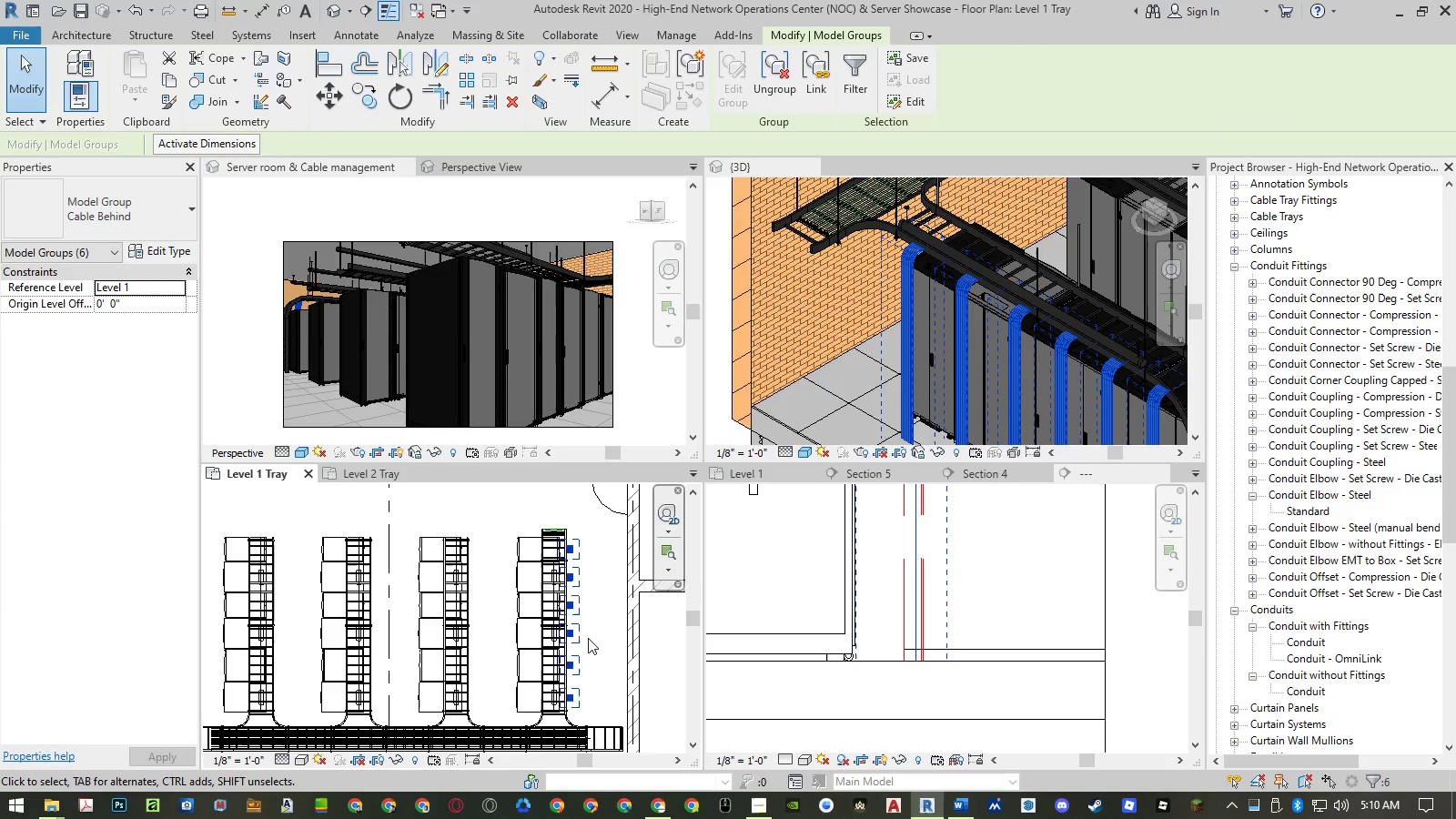 
type(co )
 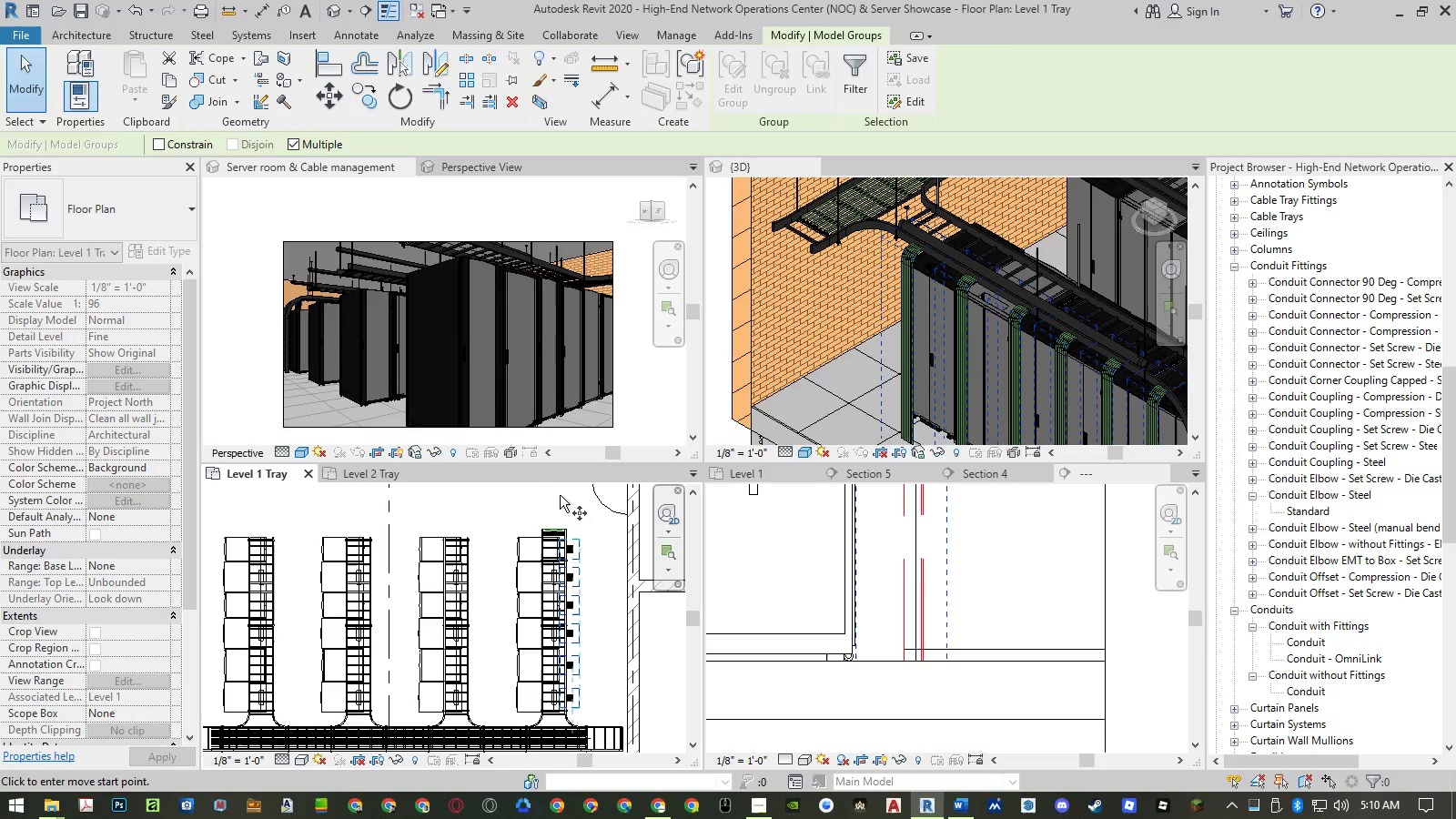 
left_click([568, 504])
 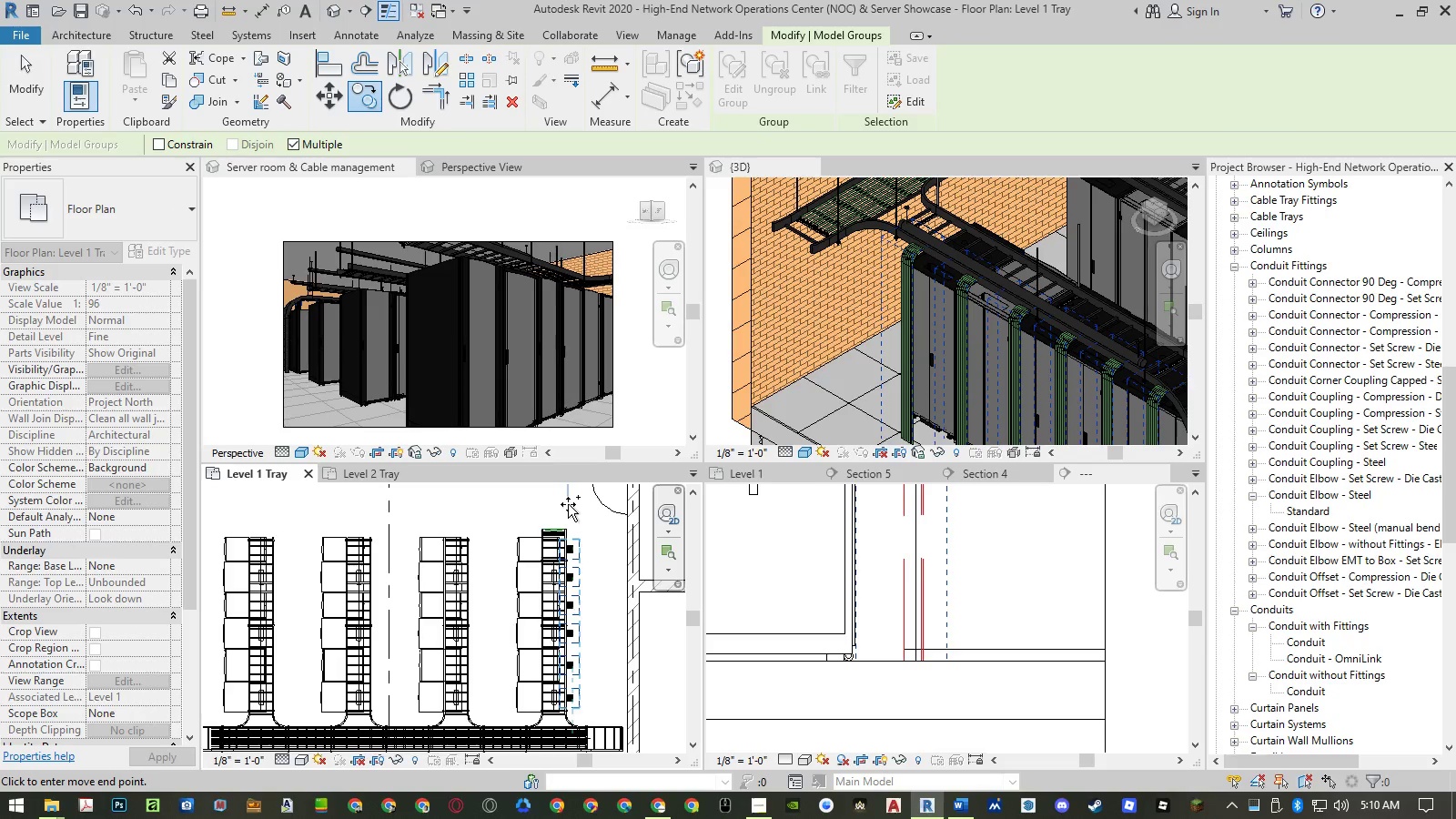 
scroll: coordinate [568, 504], scroll_direction: down, amount: 7.0
 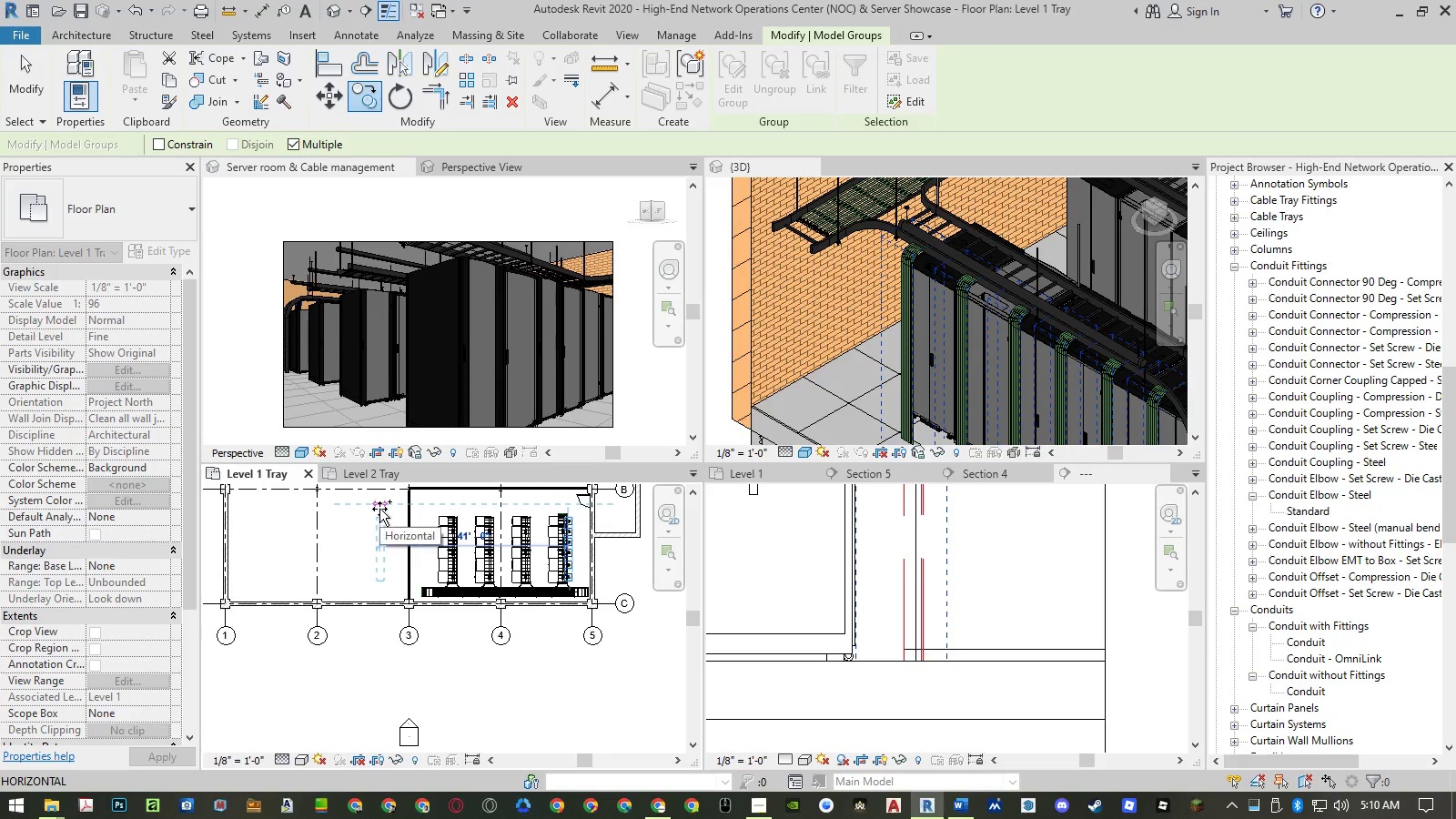 
key(Numpad8)
 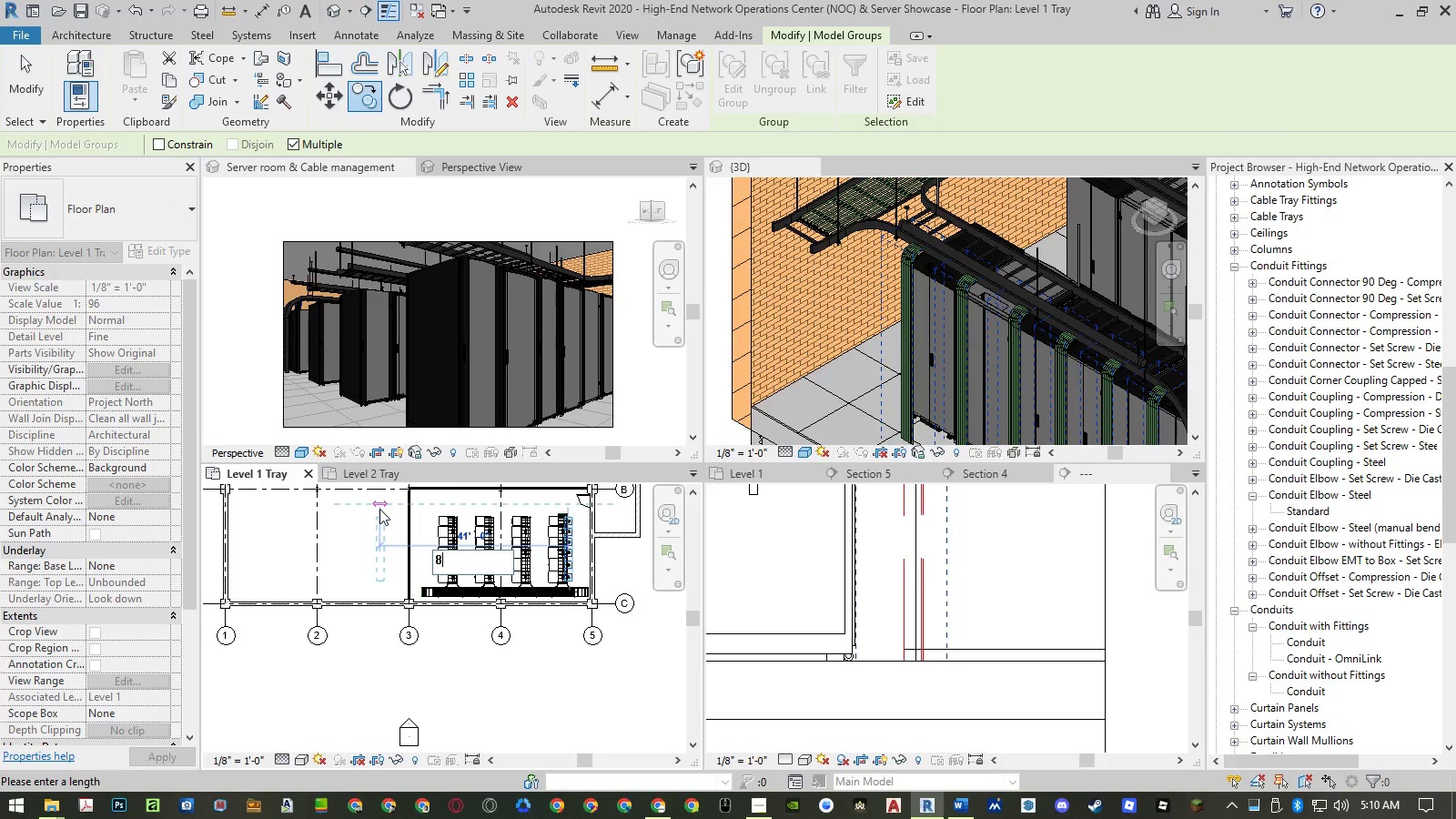 
key(NumpadEnter)
 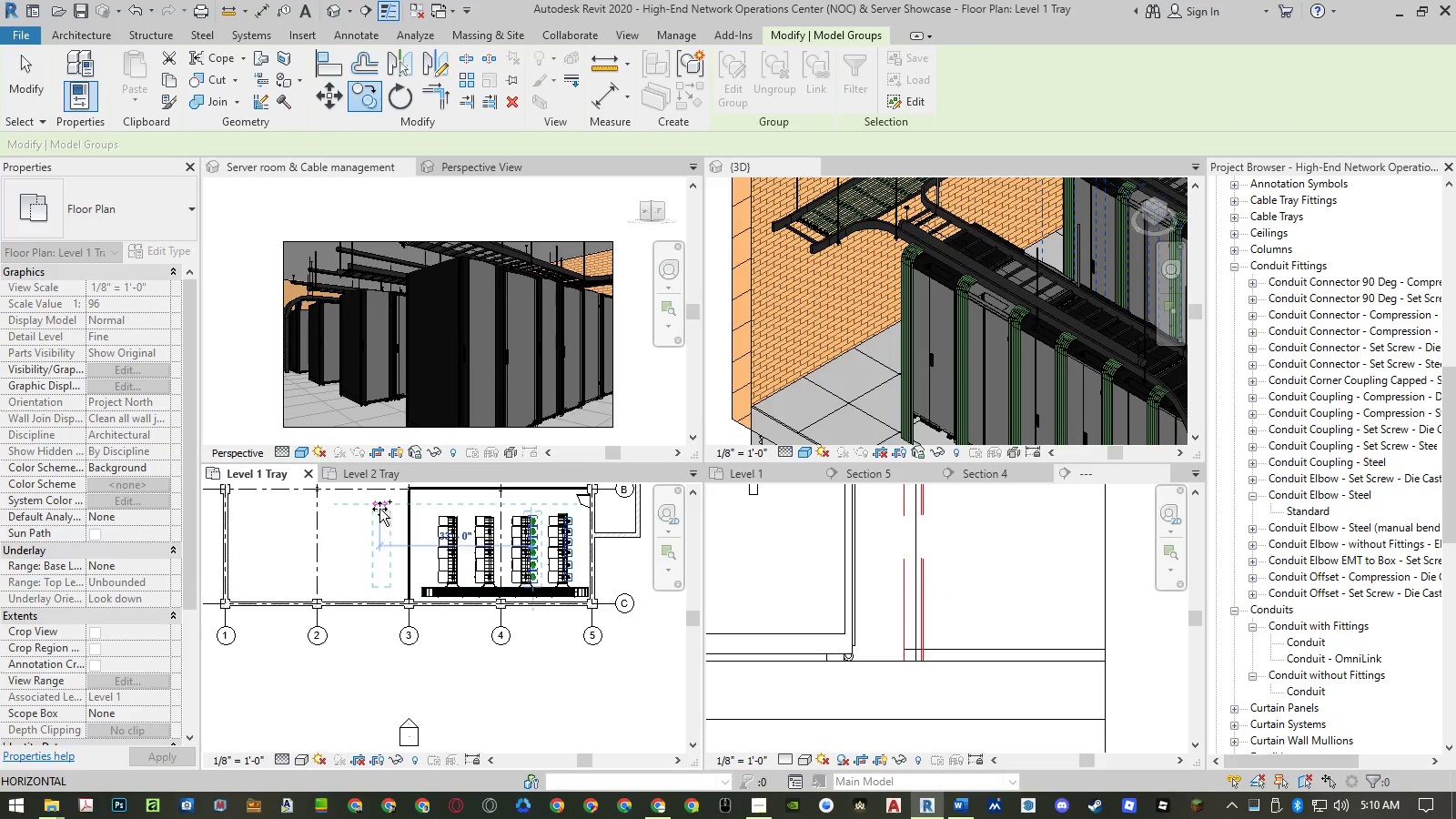 
key(Numpad8)
 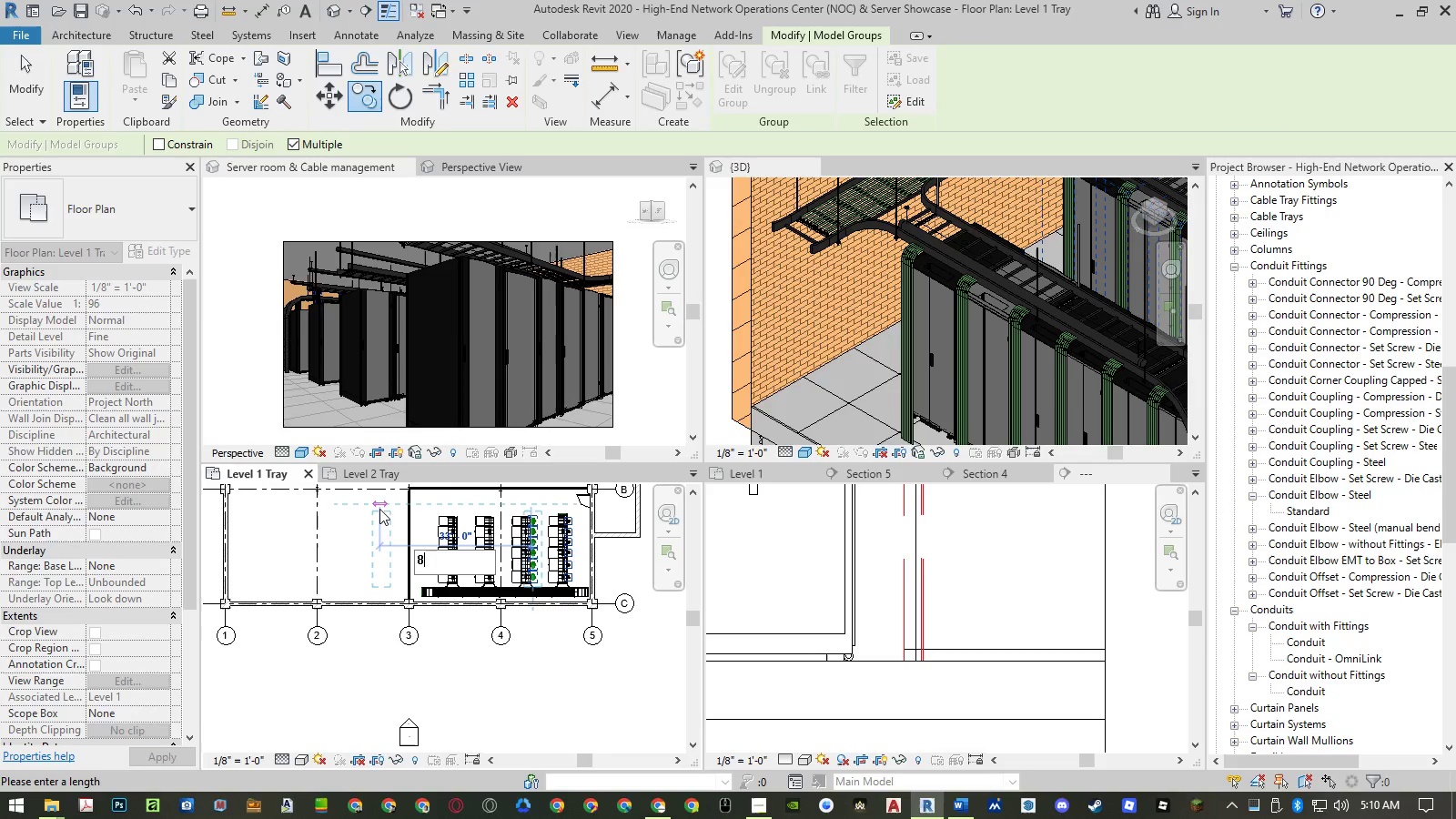 
key(NumpadEnter)
 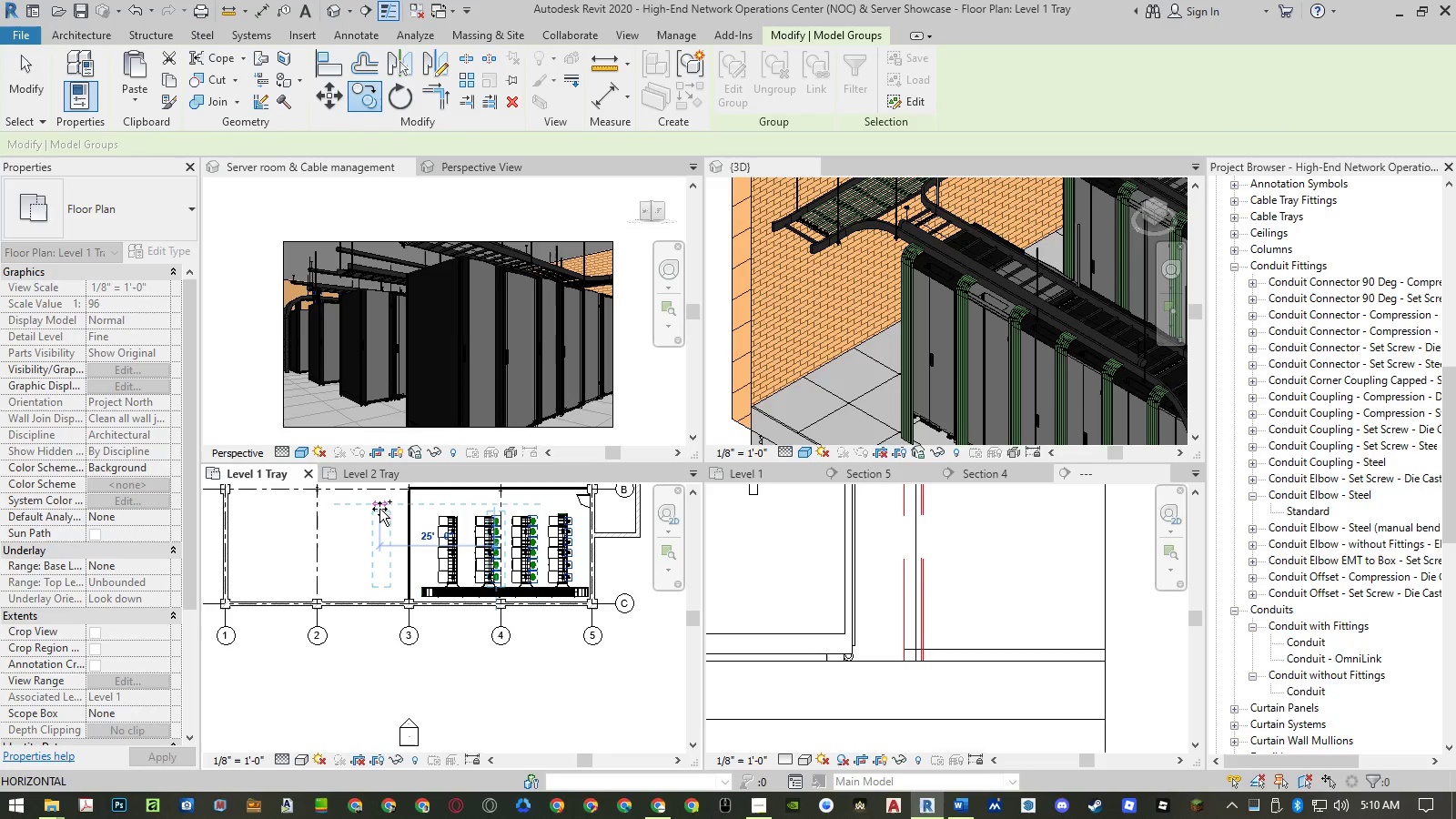 
key(Numpad8)
 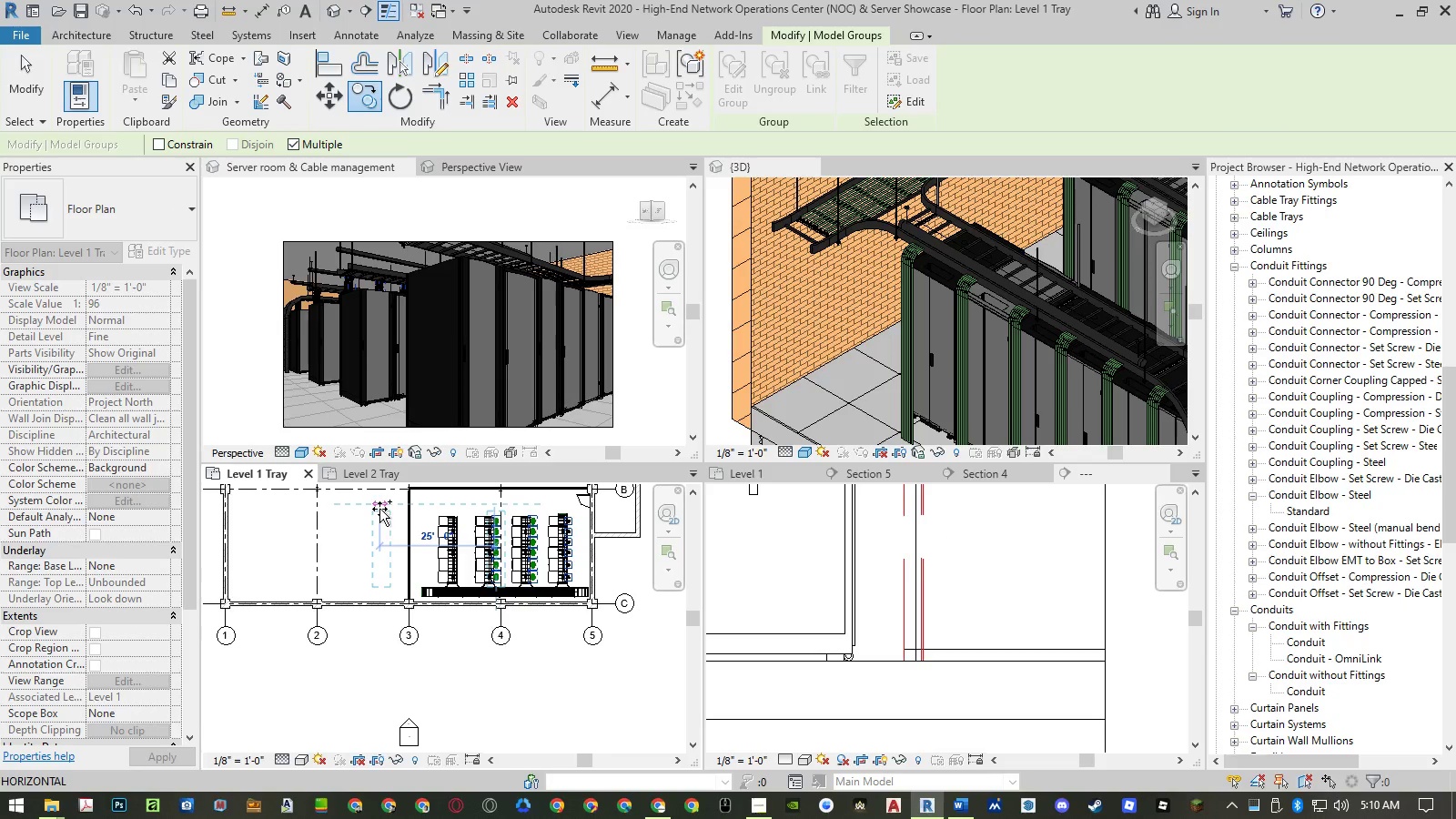 
key(NumpadEnter)
 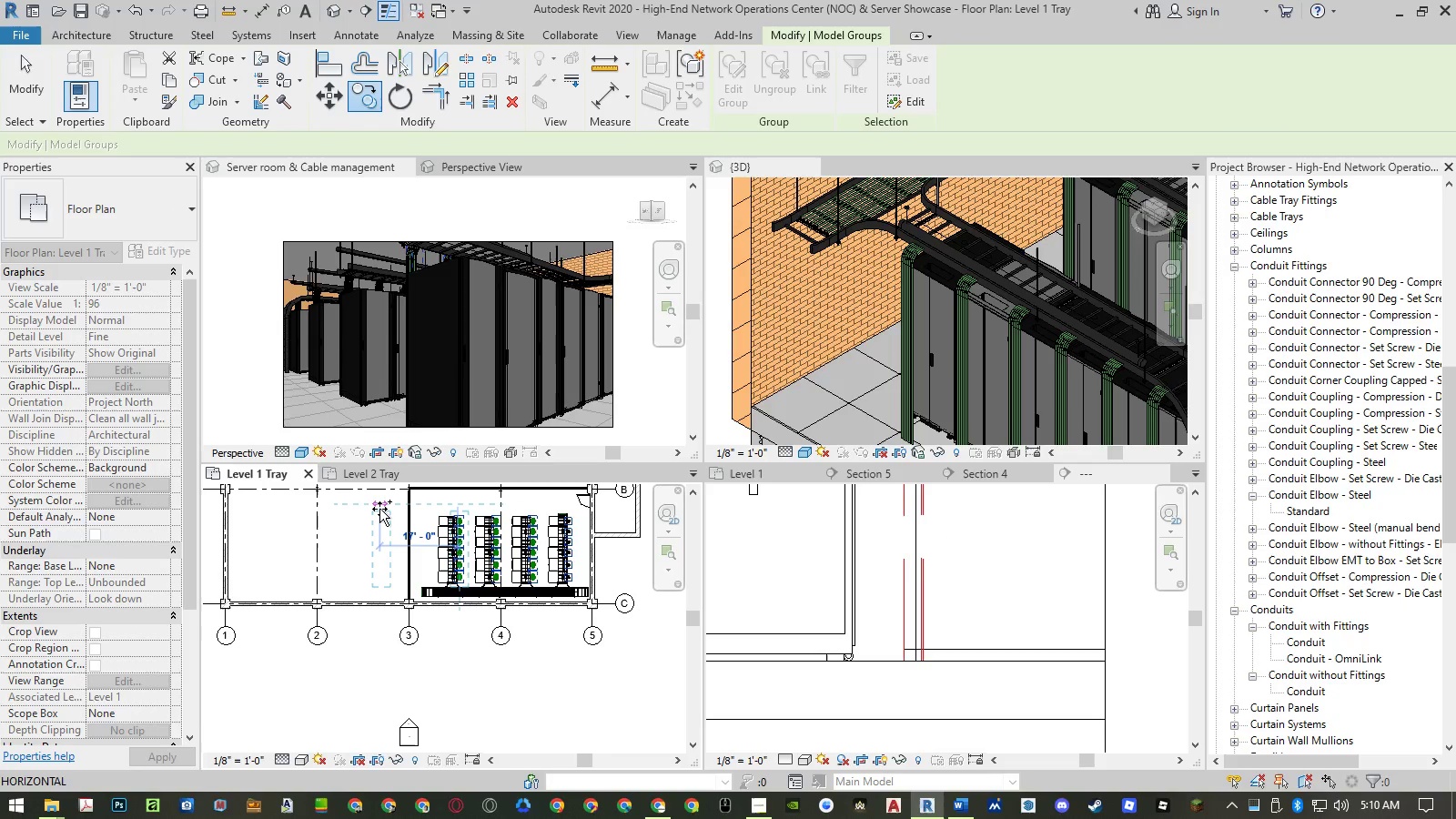 
key(Escape)
 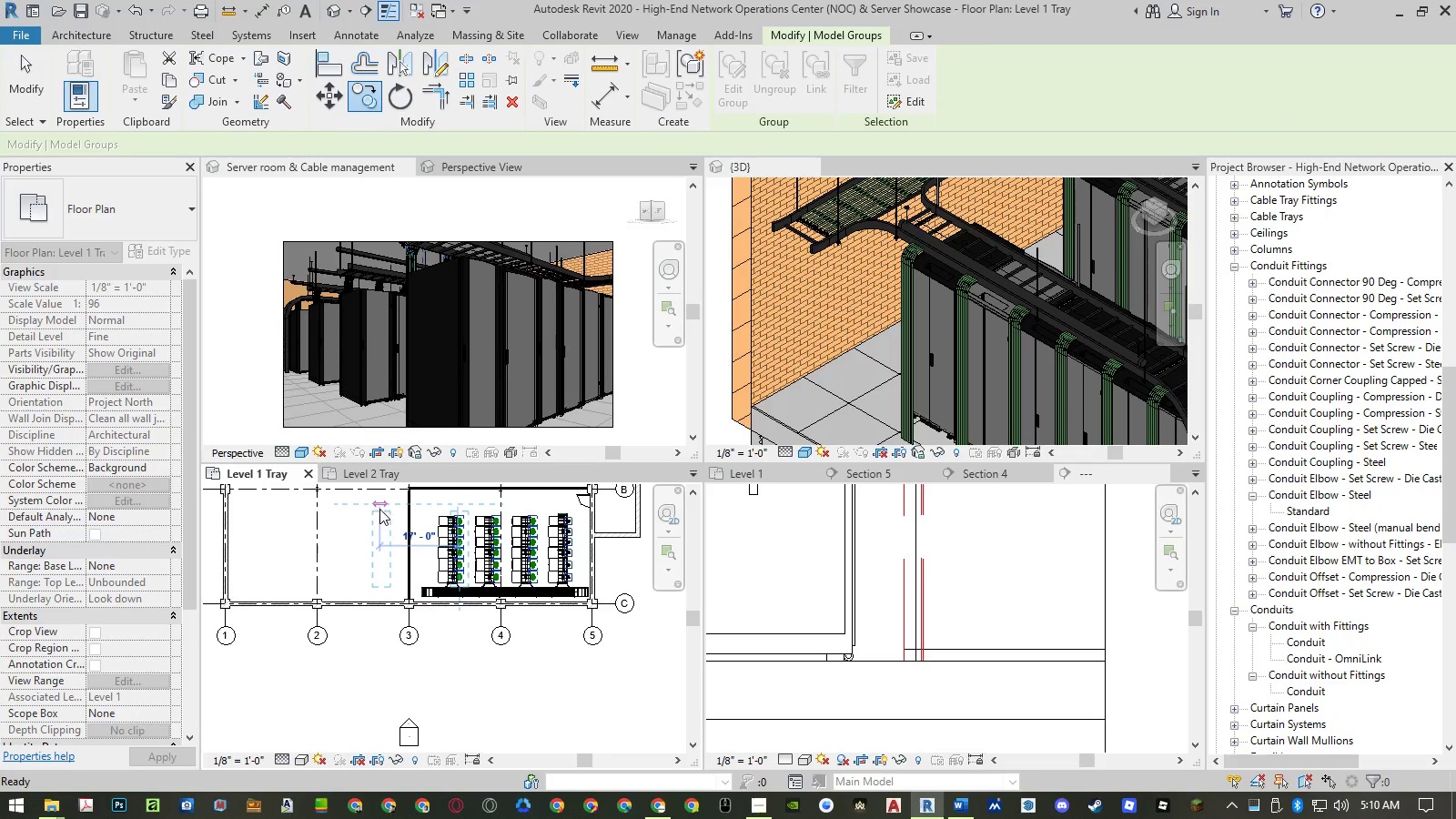 
key(Escape)
 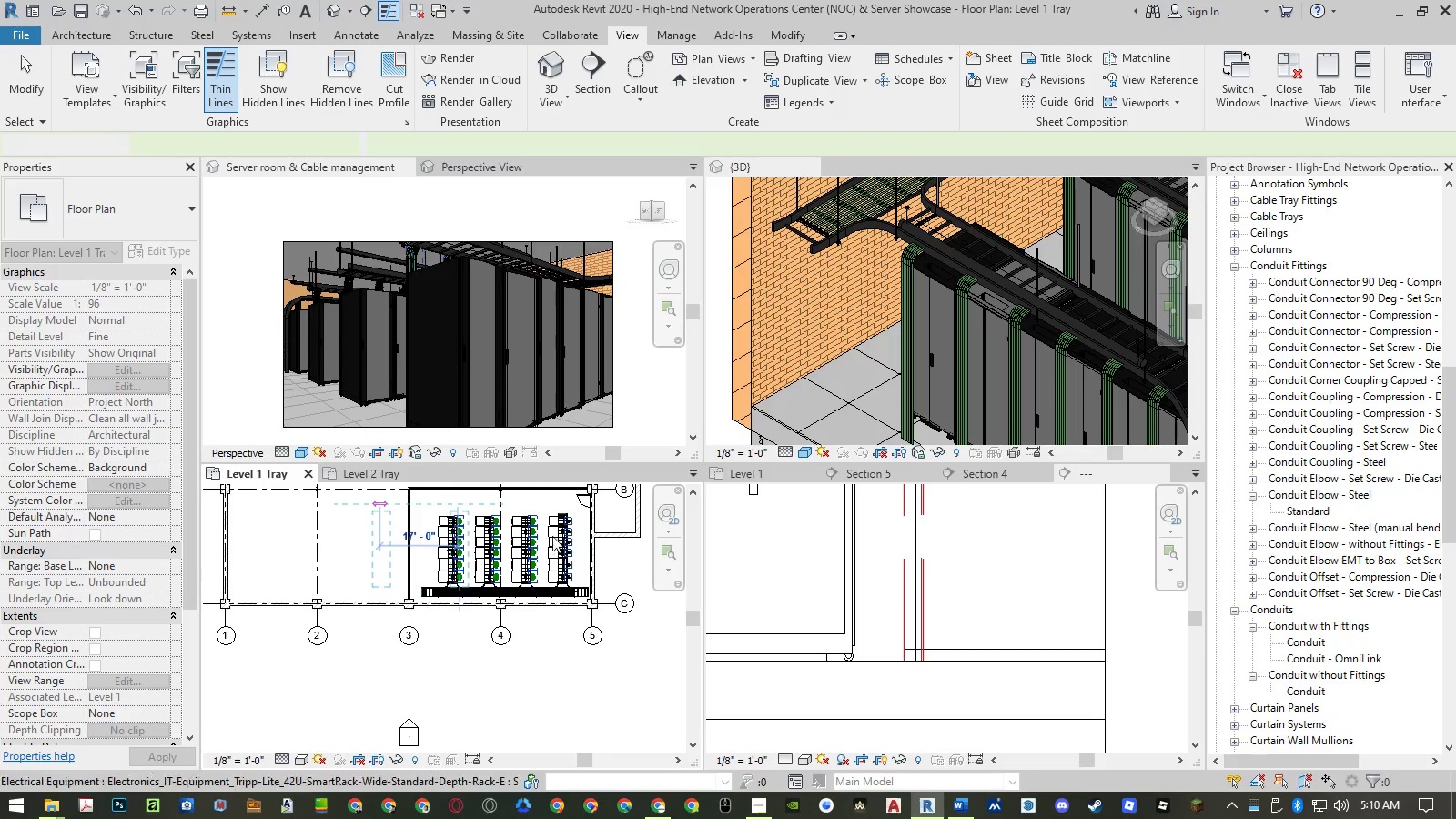 
scroll: coordinate [537, 517], scroll_direction: up, amount: 5.0
 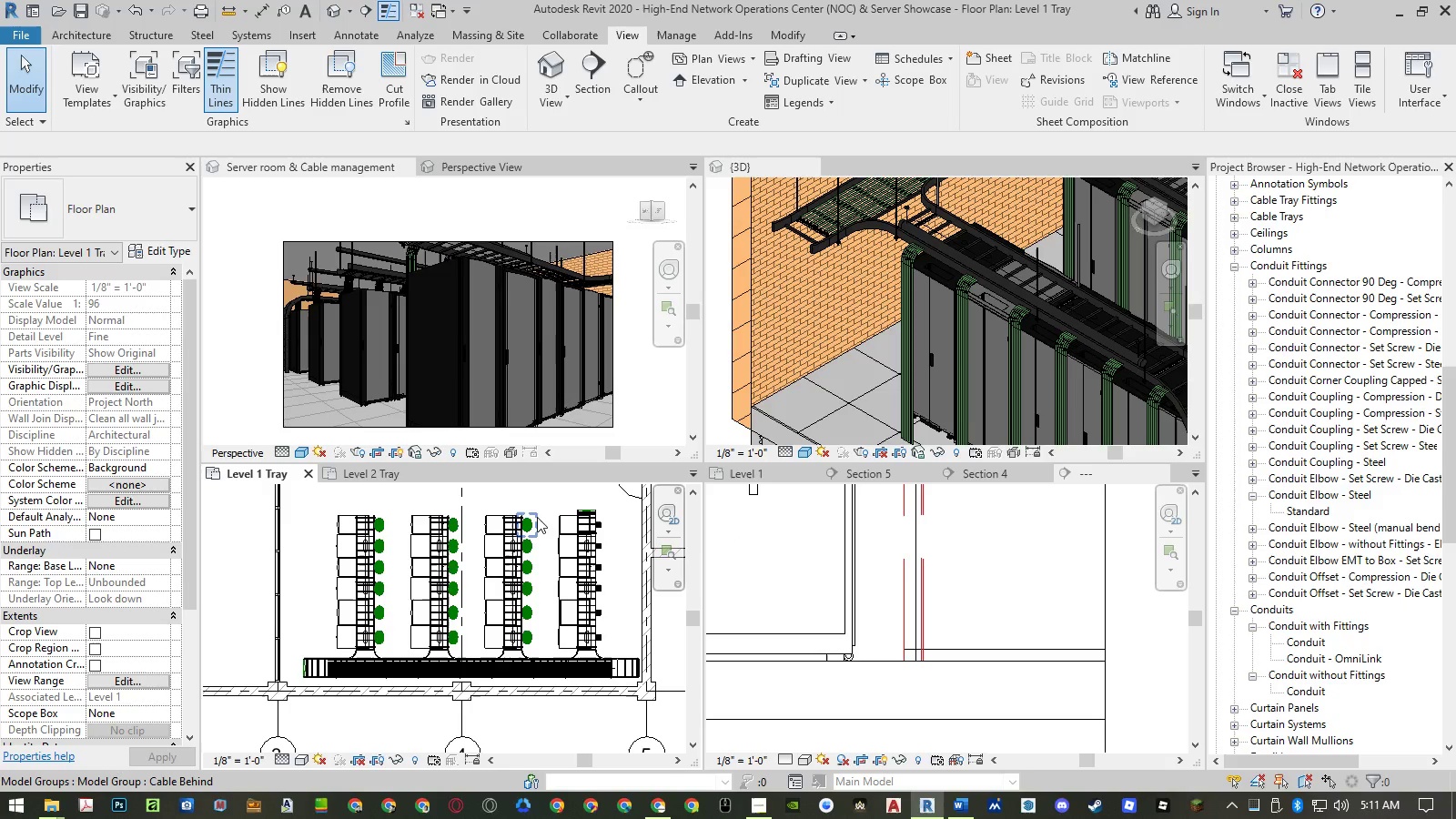 
wait(13.23)
 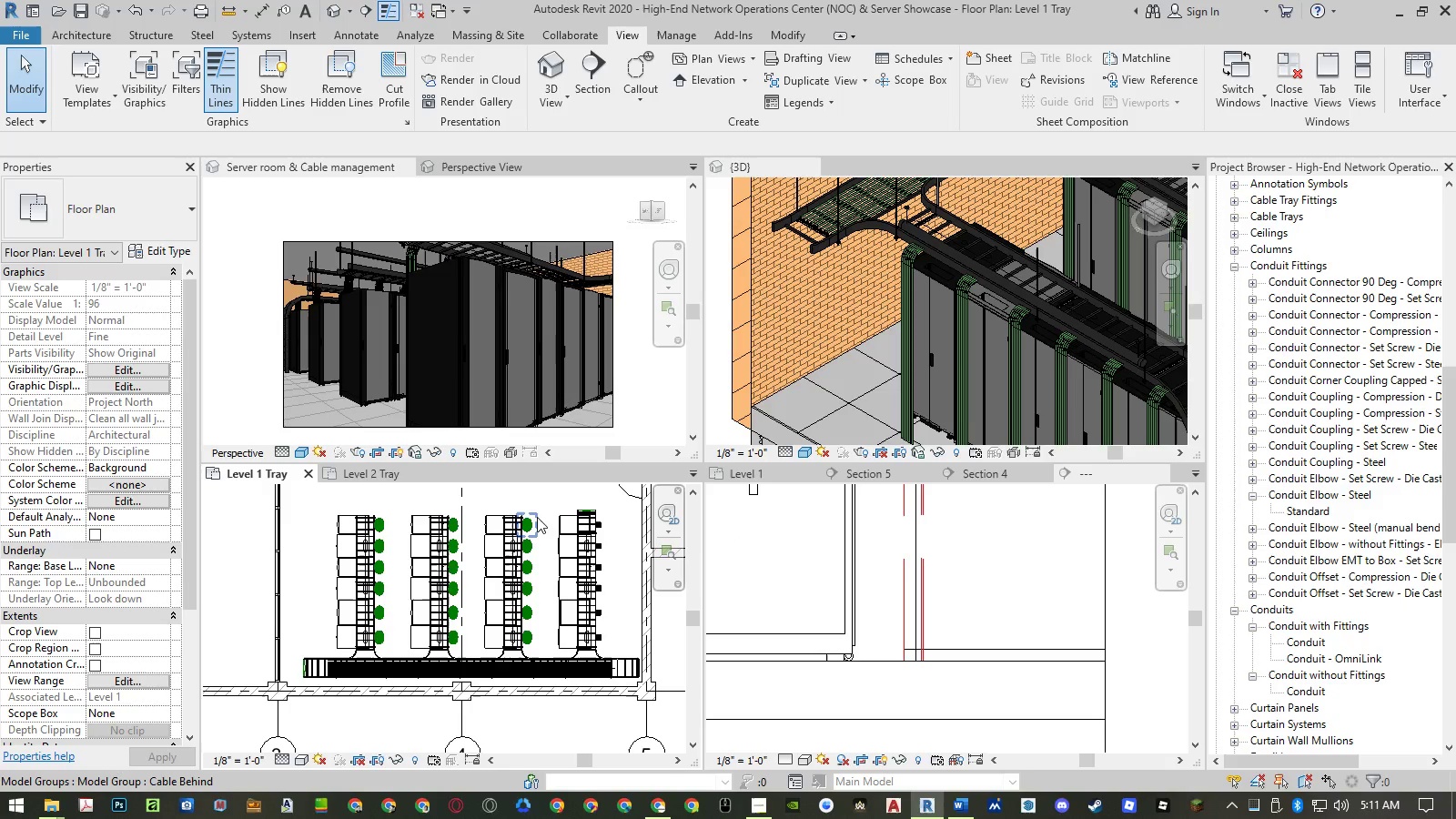 
scroll: coordinate [615, 626], scroll_direction: up, amount: 12.0
 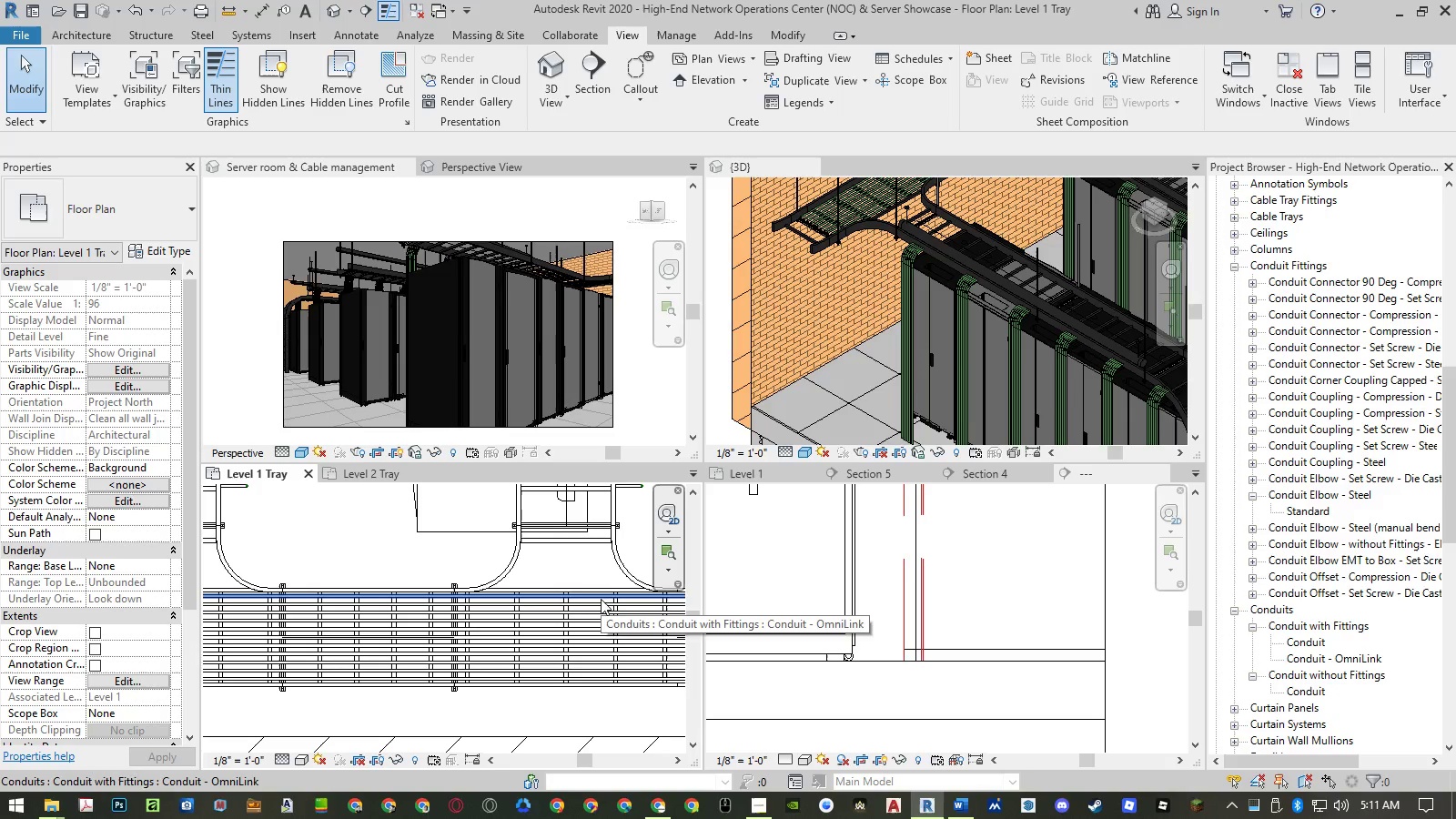 
scroll: coordinate [568, 649], scroll_direction: down, amount: 2.0
 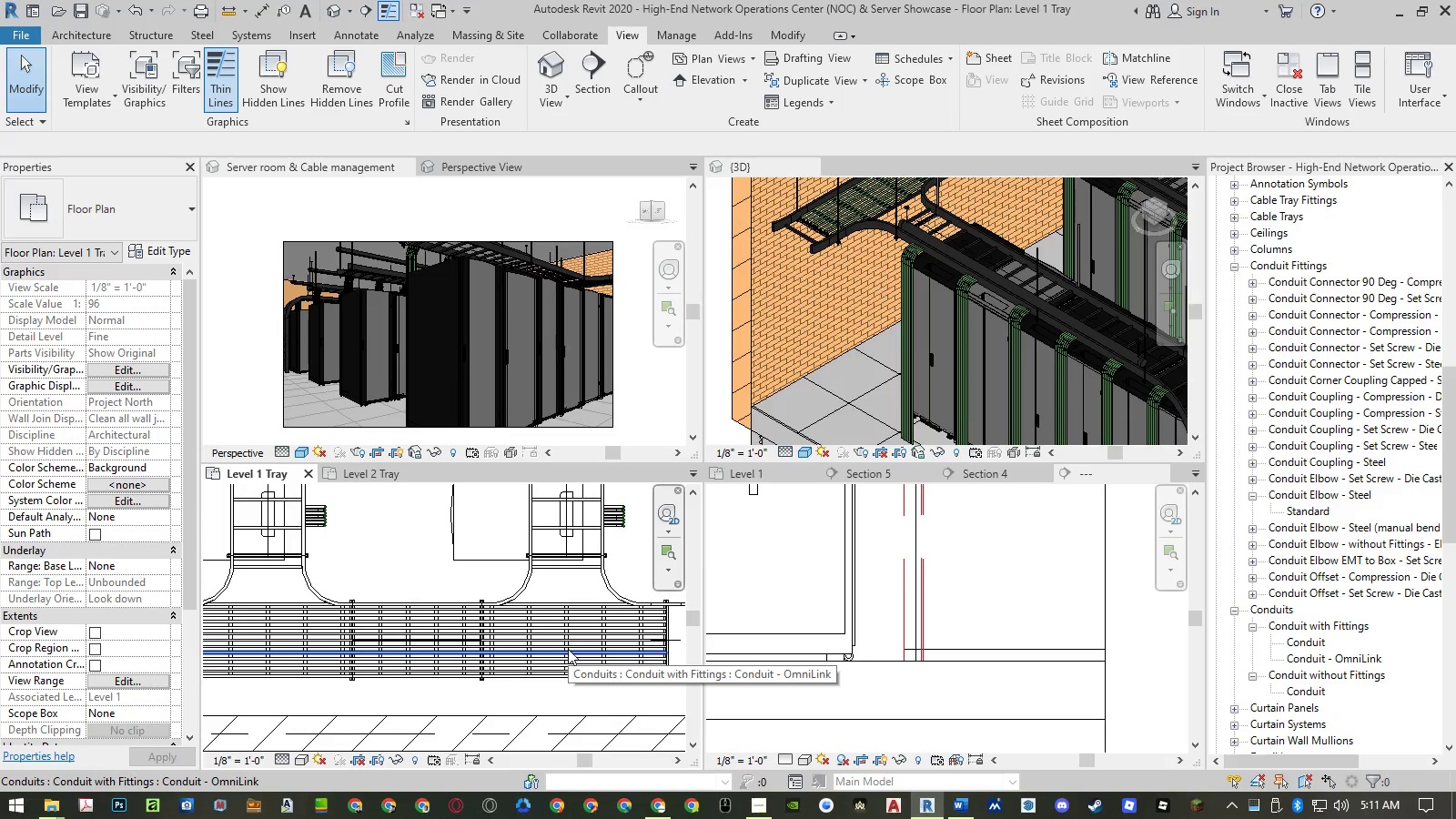 
left_click([568, 649])
 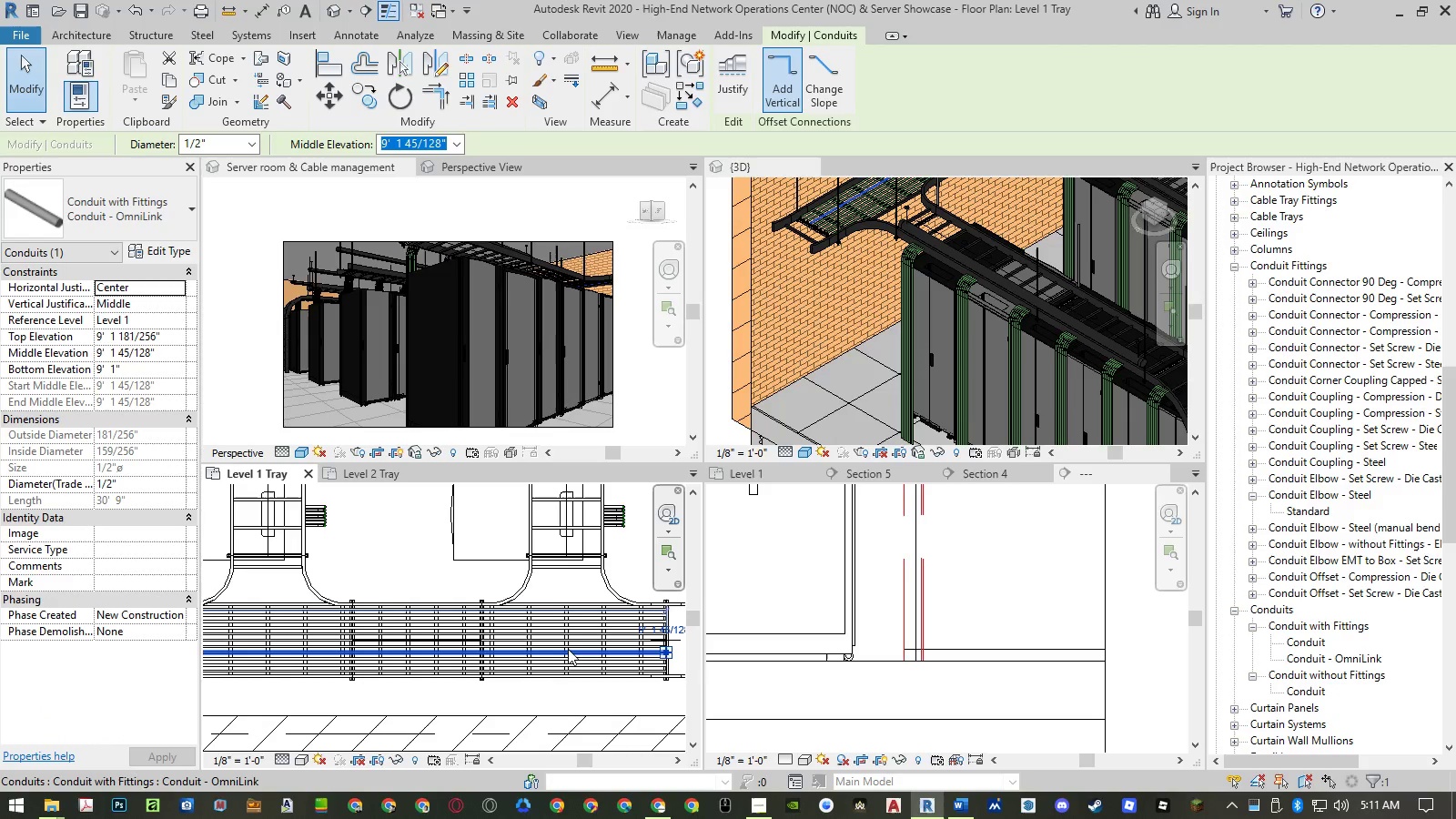 
type(cs)
 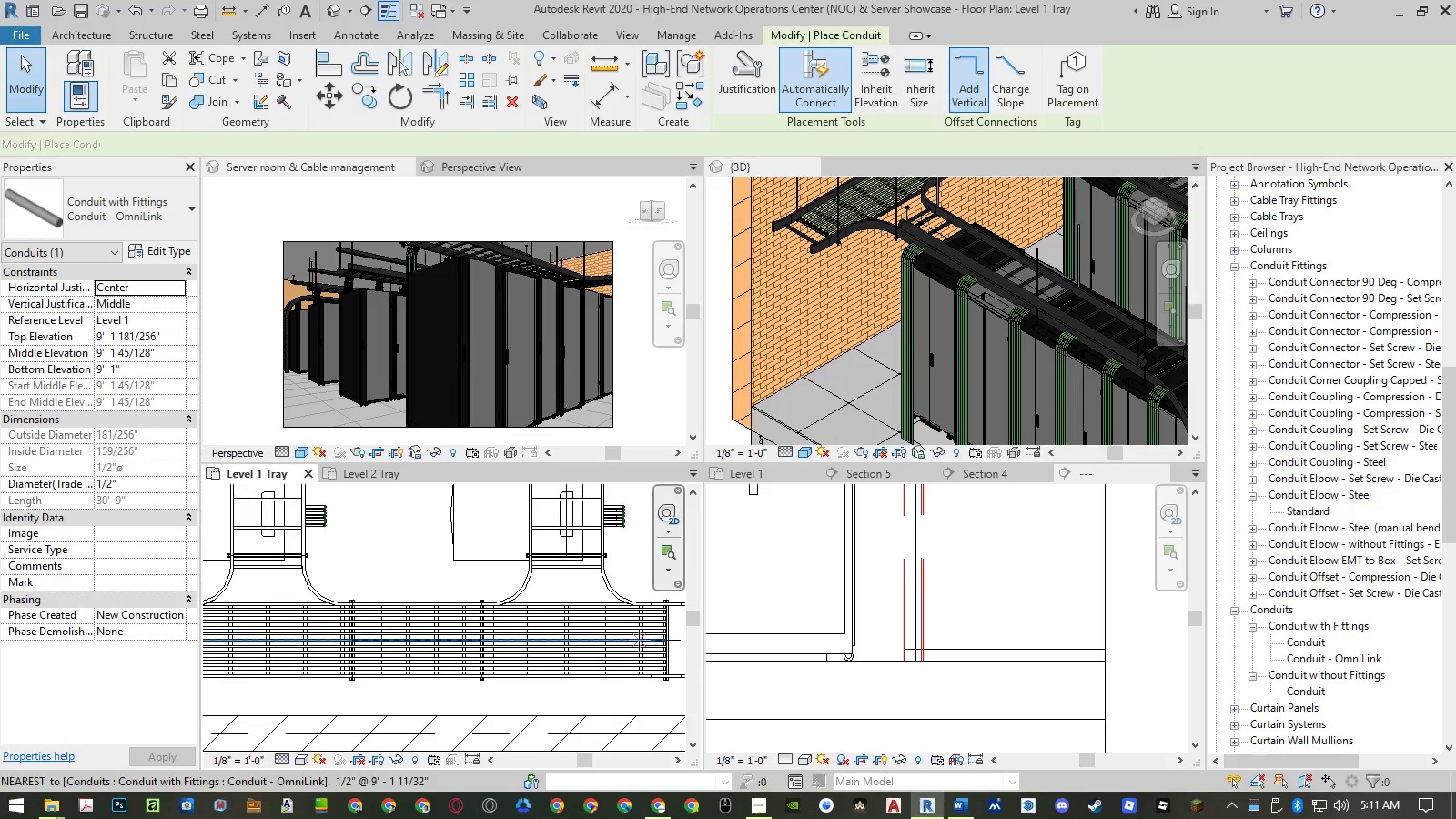 
scroll: coordinate [640, 641], scroll_direction: down, amount: 10.0
 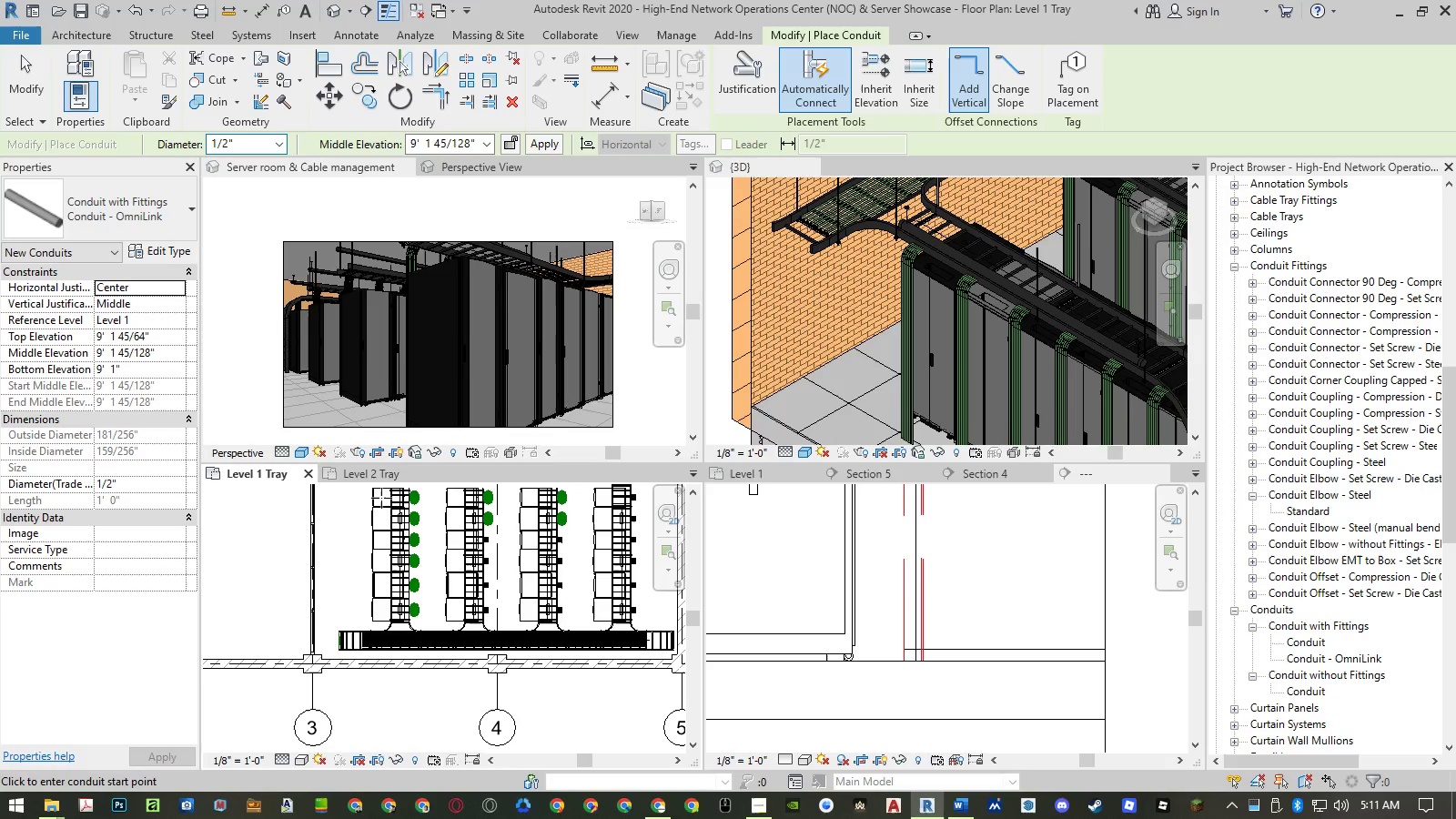 
scroll: coordinate [425, 501], scroll_direction: up, amount: 15.0
 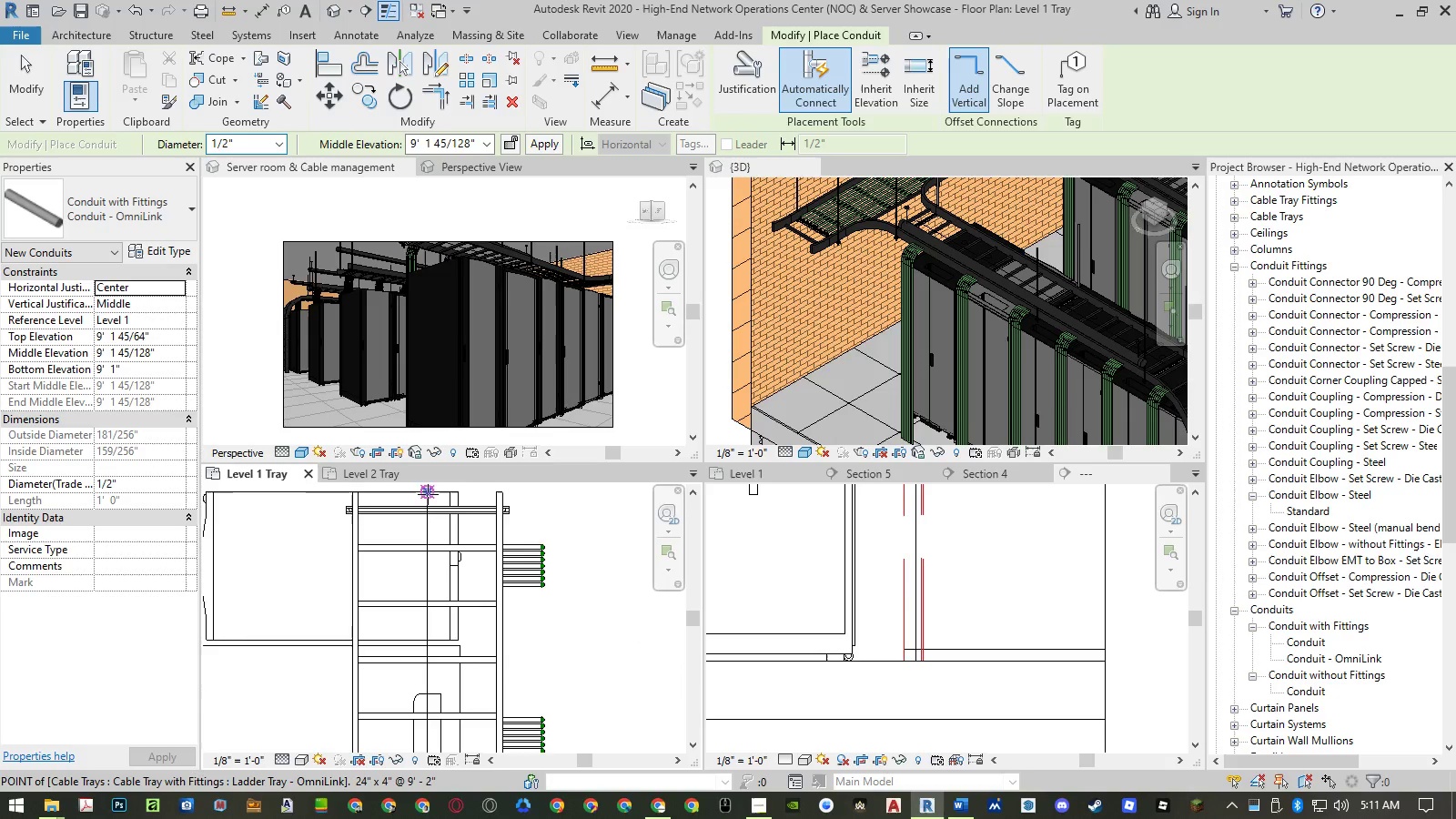 
scroll: coordinate [428, 494], scroll_direction: down, amount: 2.0
 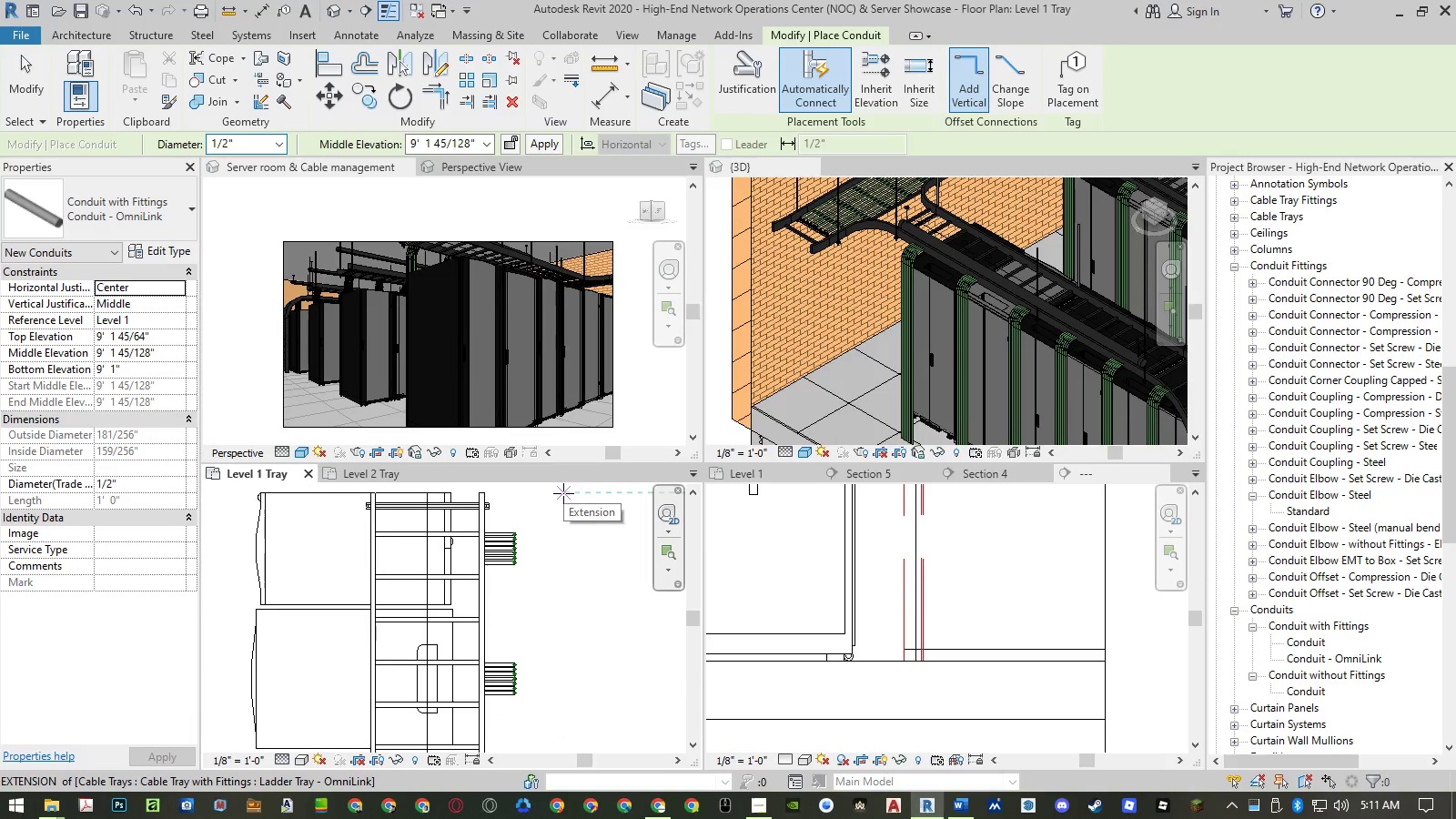 
left_click([564, 493])
 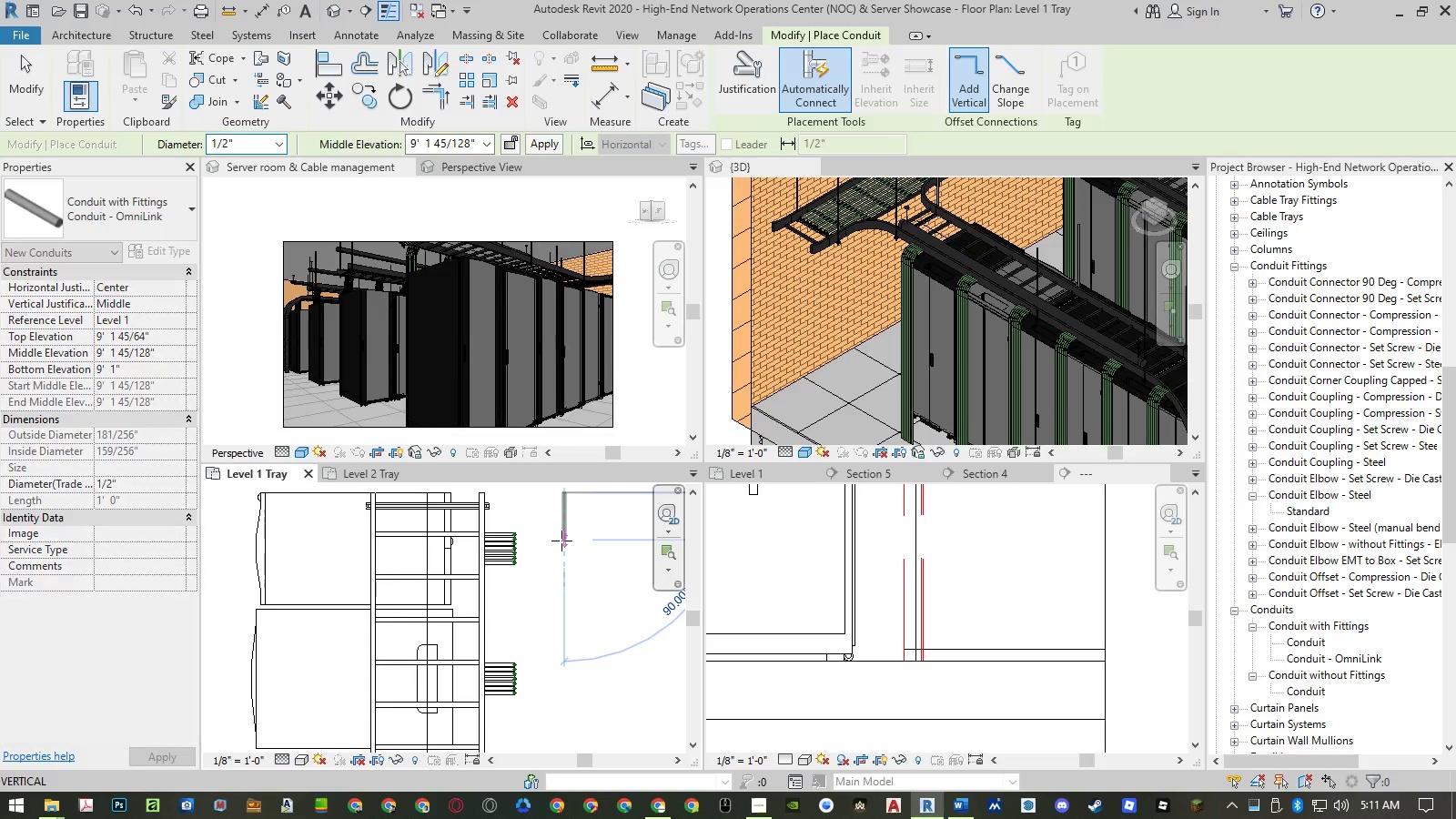 
scroll: coordinate [561, 535], scroll_direction: down, amount: 12.0
 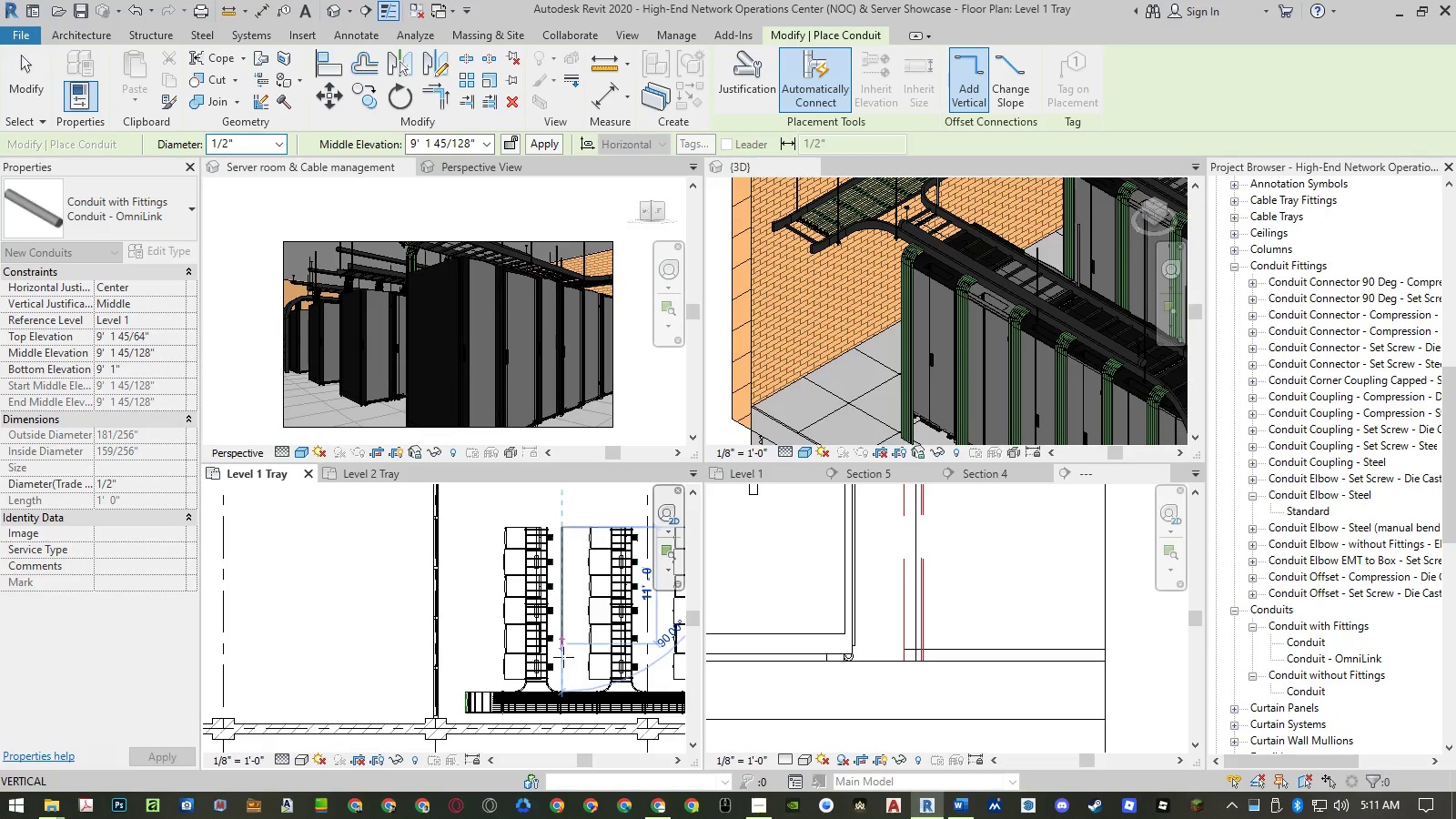 
scroll: coordinate [478, 677], scroll_direction: up, amount: 19.0
 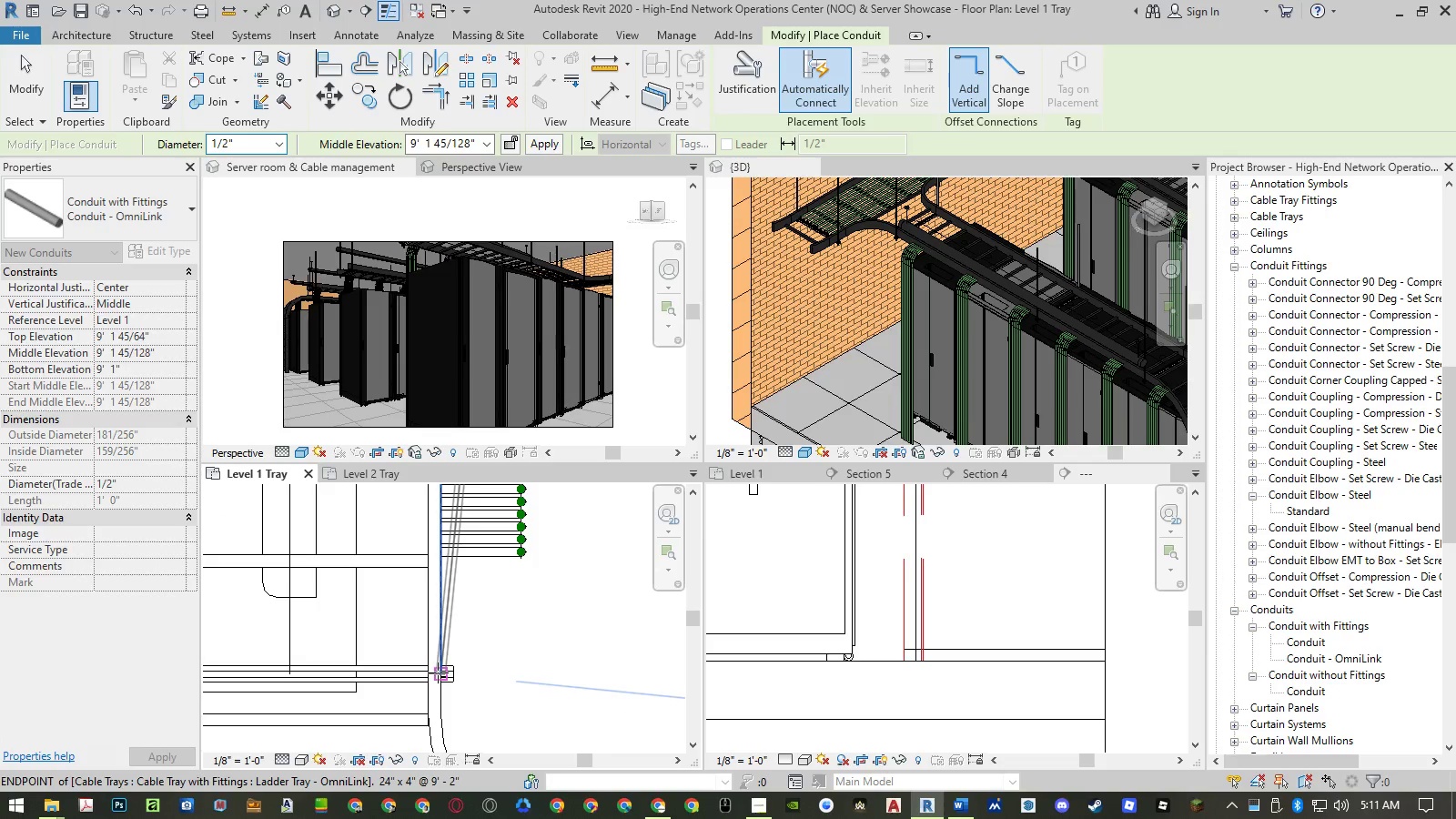 
scroll: coordinate [438, 672], scroll_direction: down, amount: 5.0
 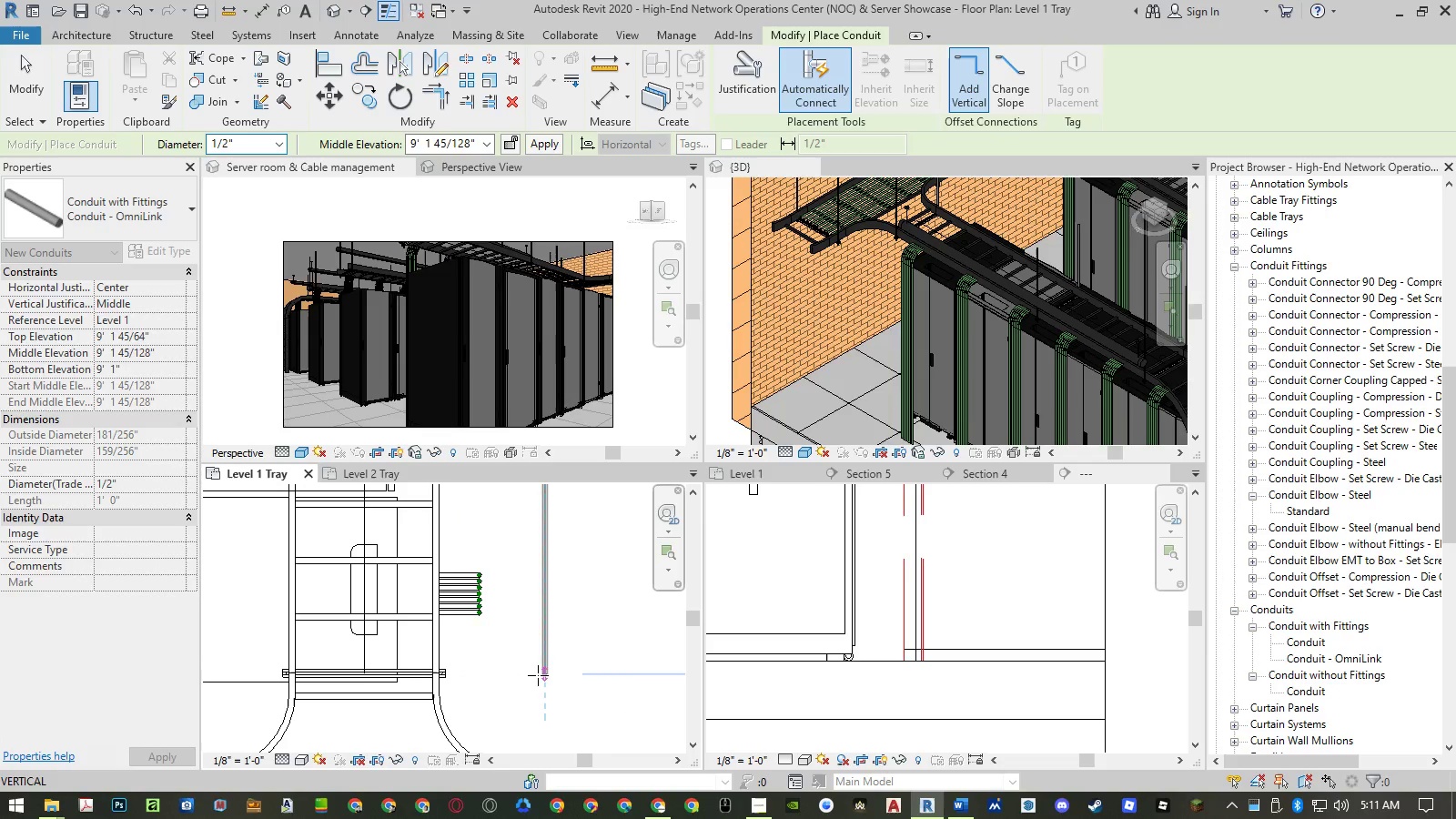 
left_click([541, 674])
 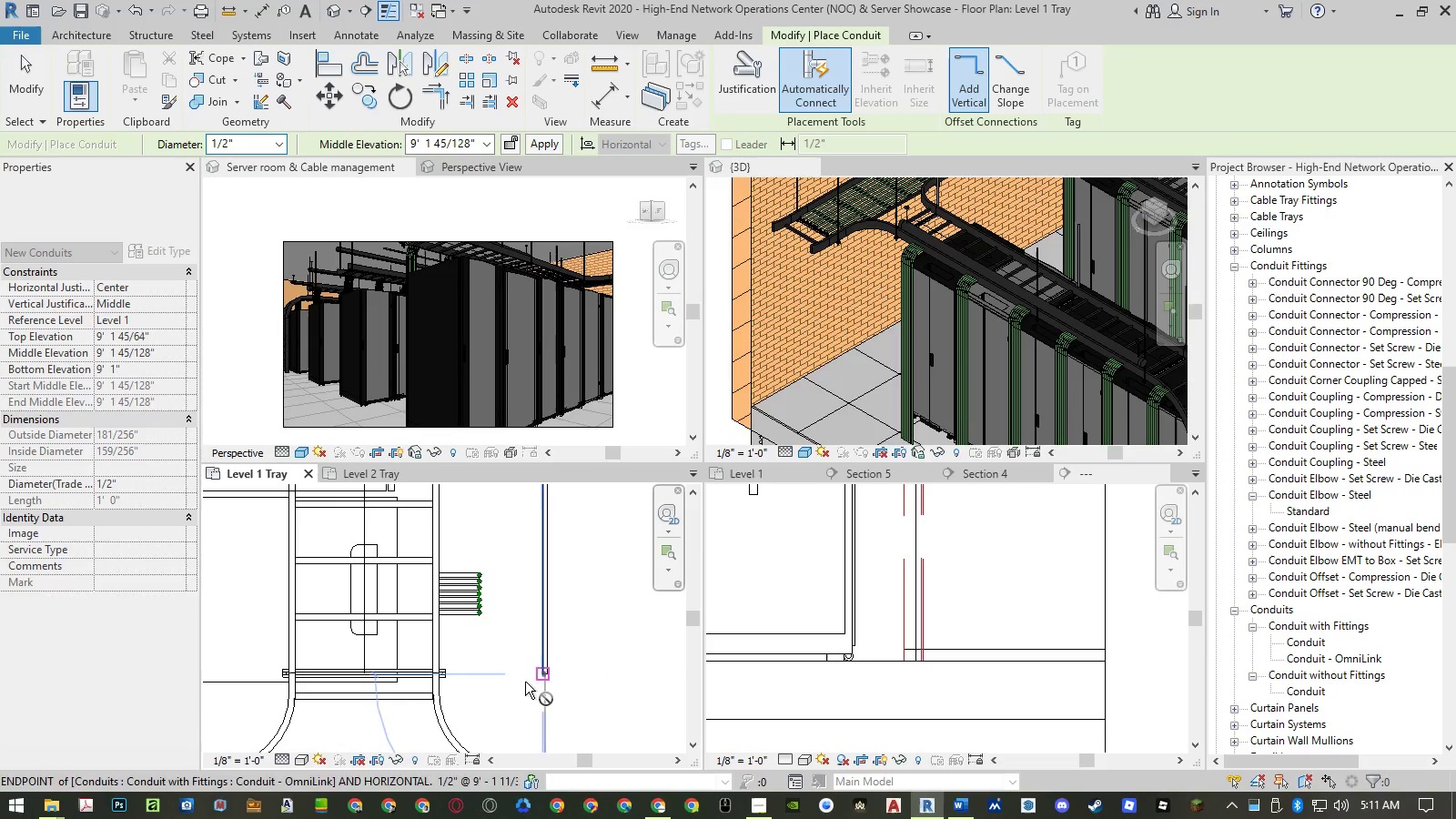 
key(Escape)
 